 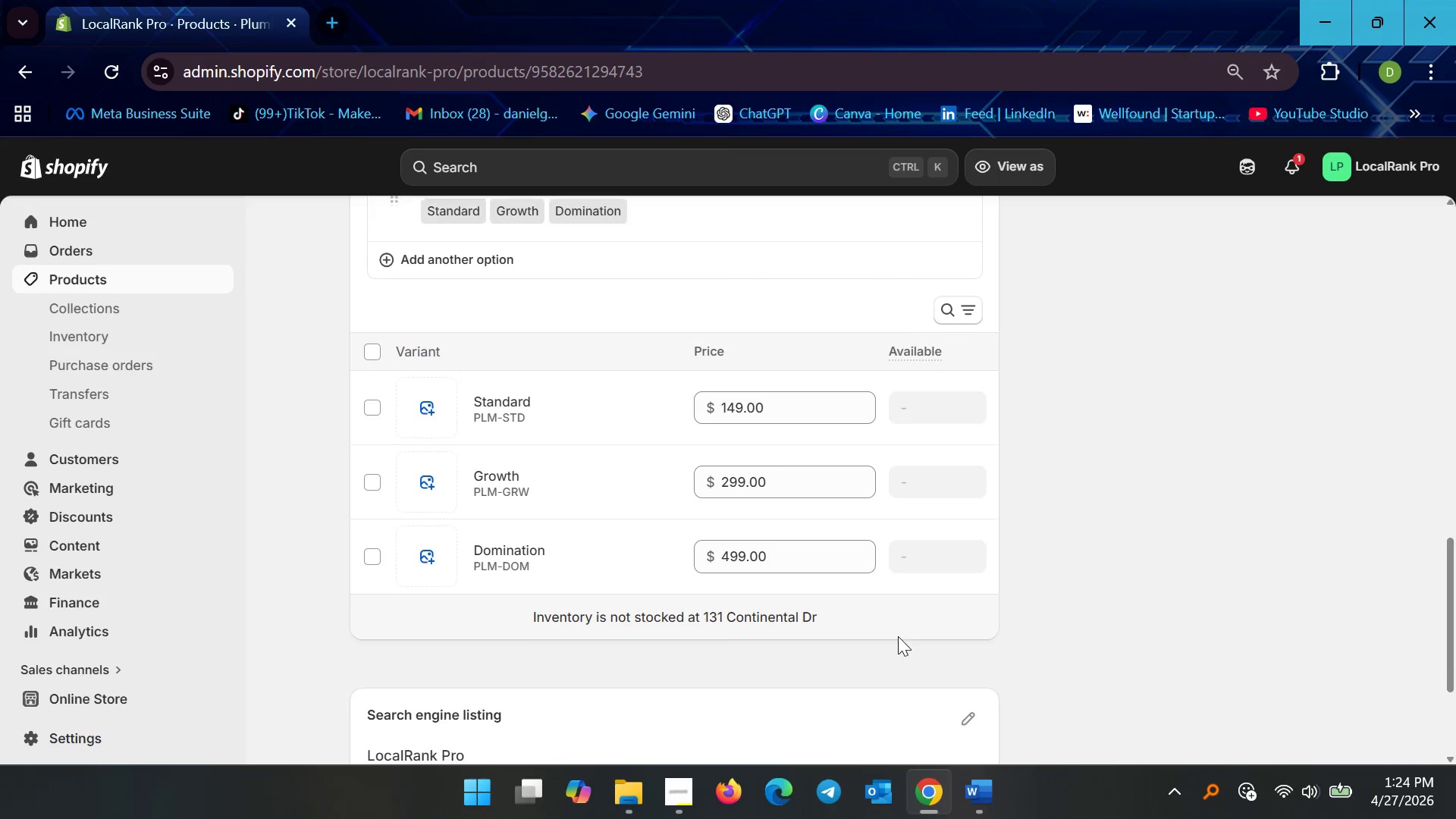 
scroll: coordinate [896, 612], scroll_direction: down, amount: 9.0
 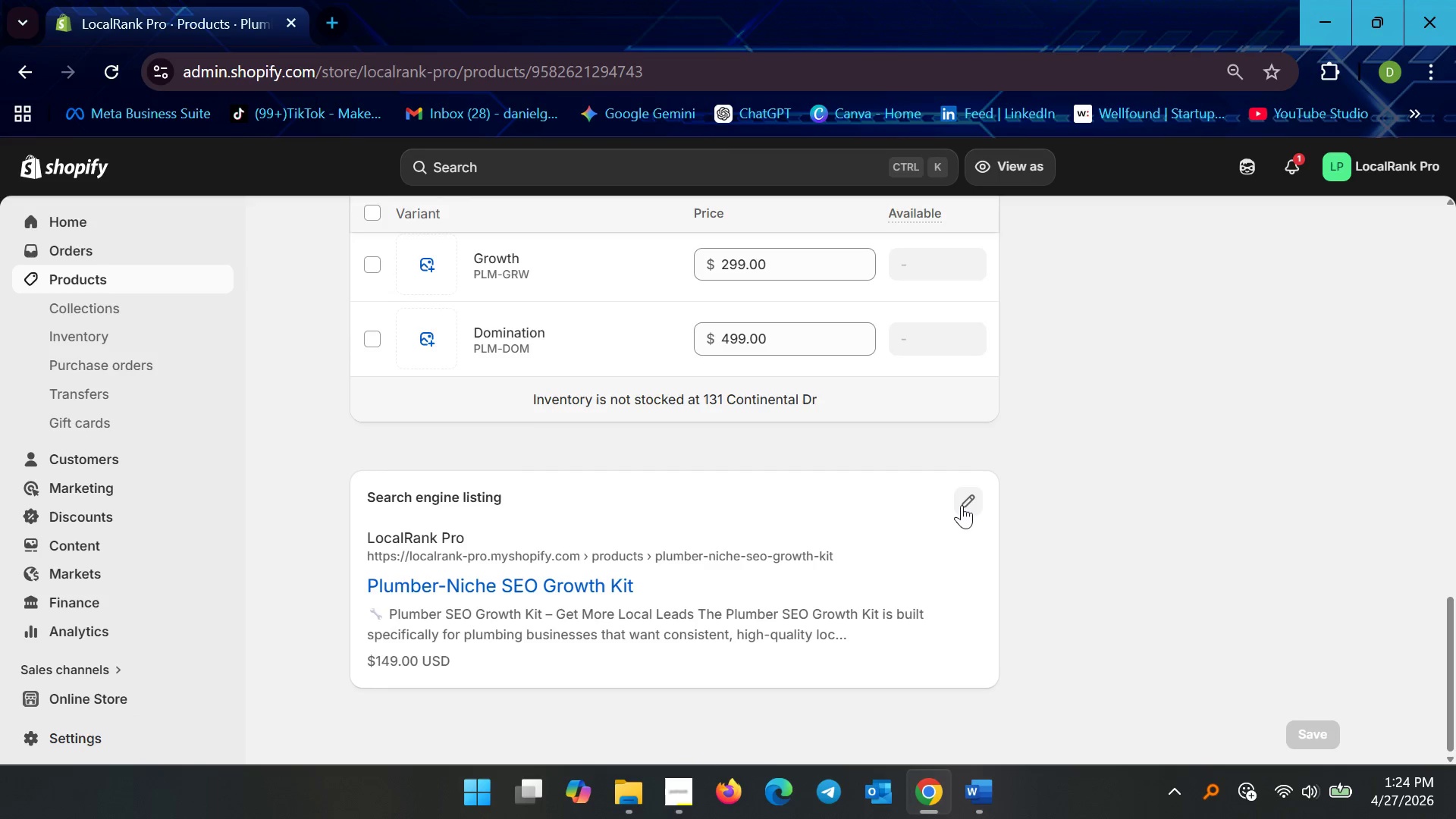 
left_click([962, 505])
 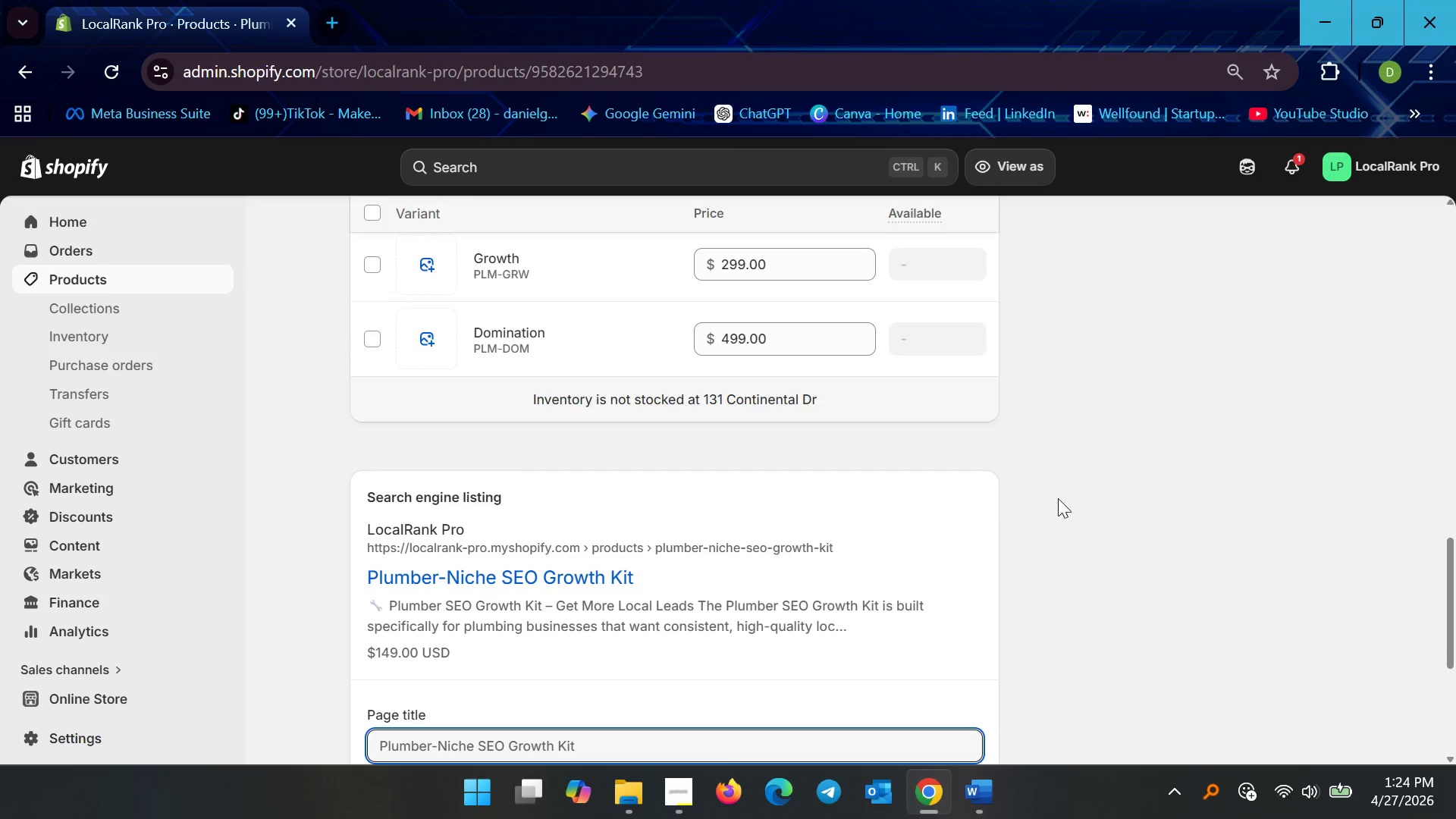 
scroll: coordinate [1068, 516], scroll_direction: down, amount: 4.0
 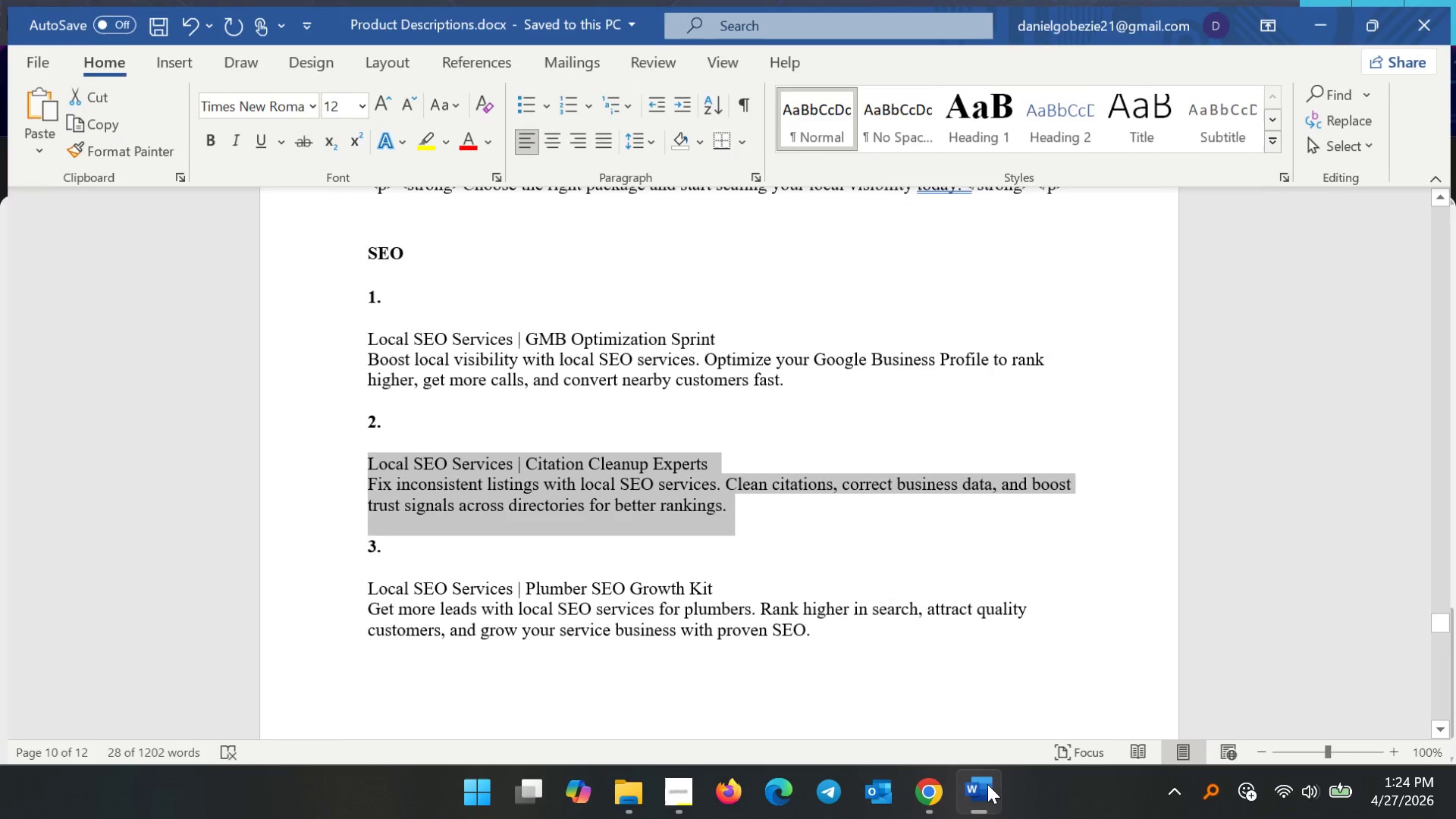 
left_click([905, 653])
 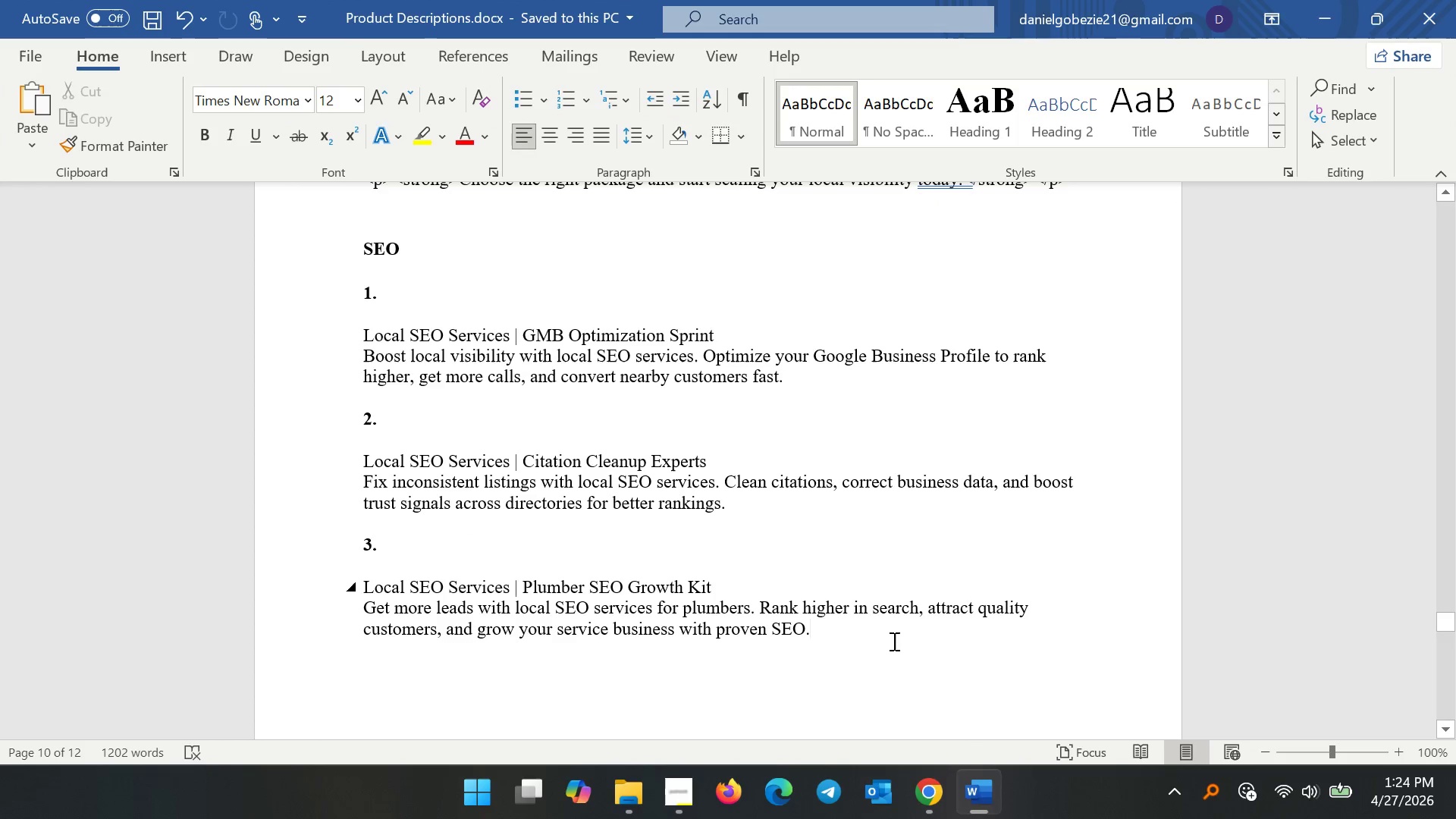 
left_click_drag(start_coordinate=[858, 635], to_coordinate=[373, 583])
 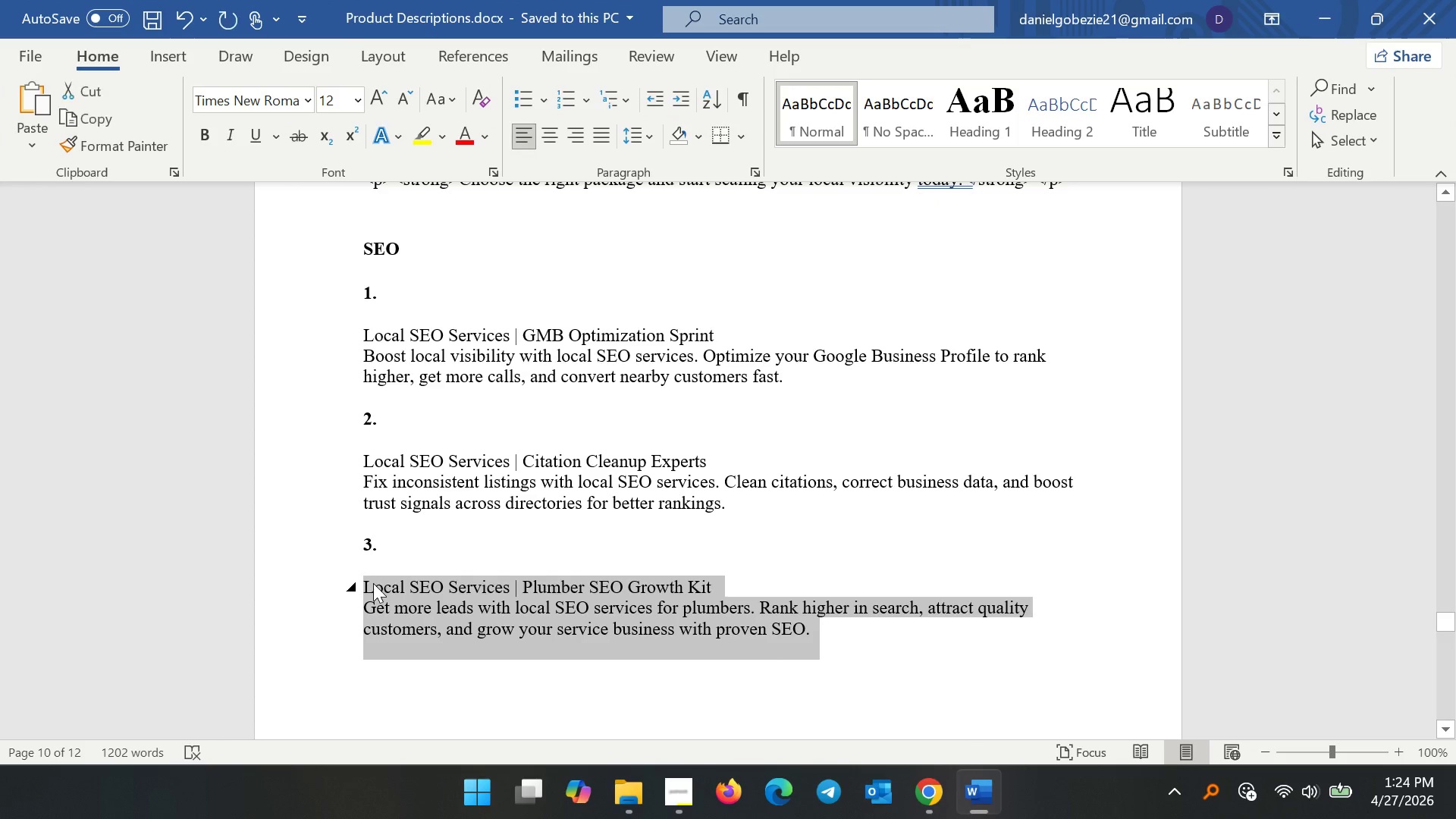 
key(Control+C)
 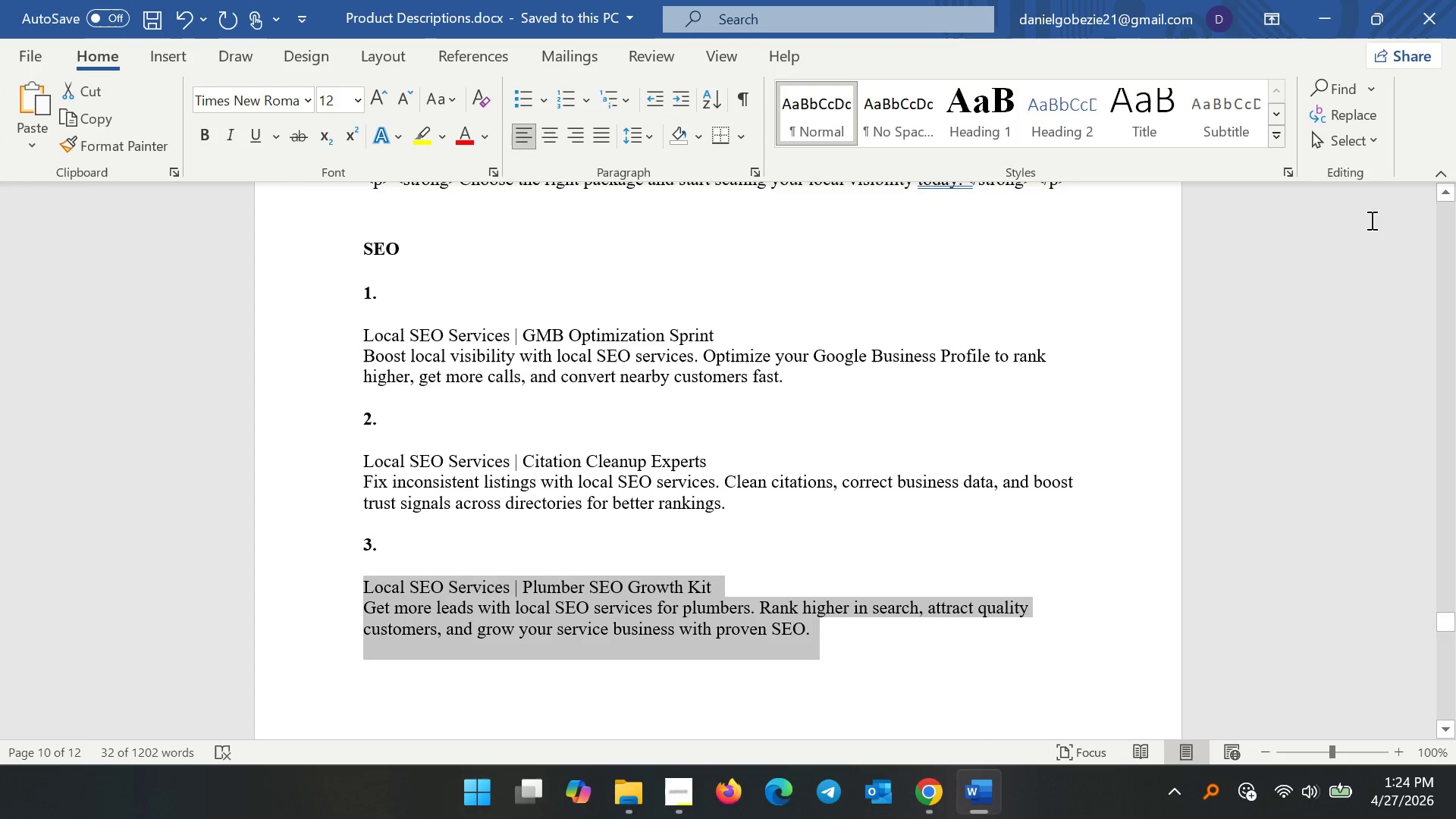 
key(Control+C)
 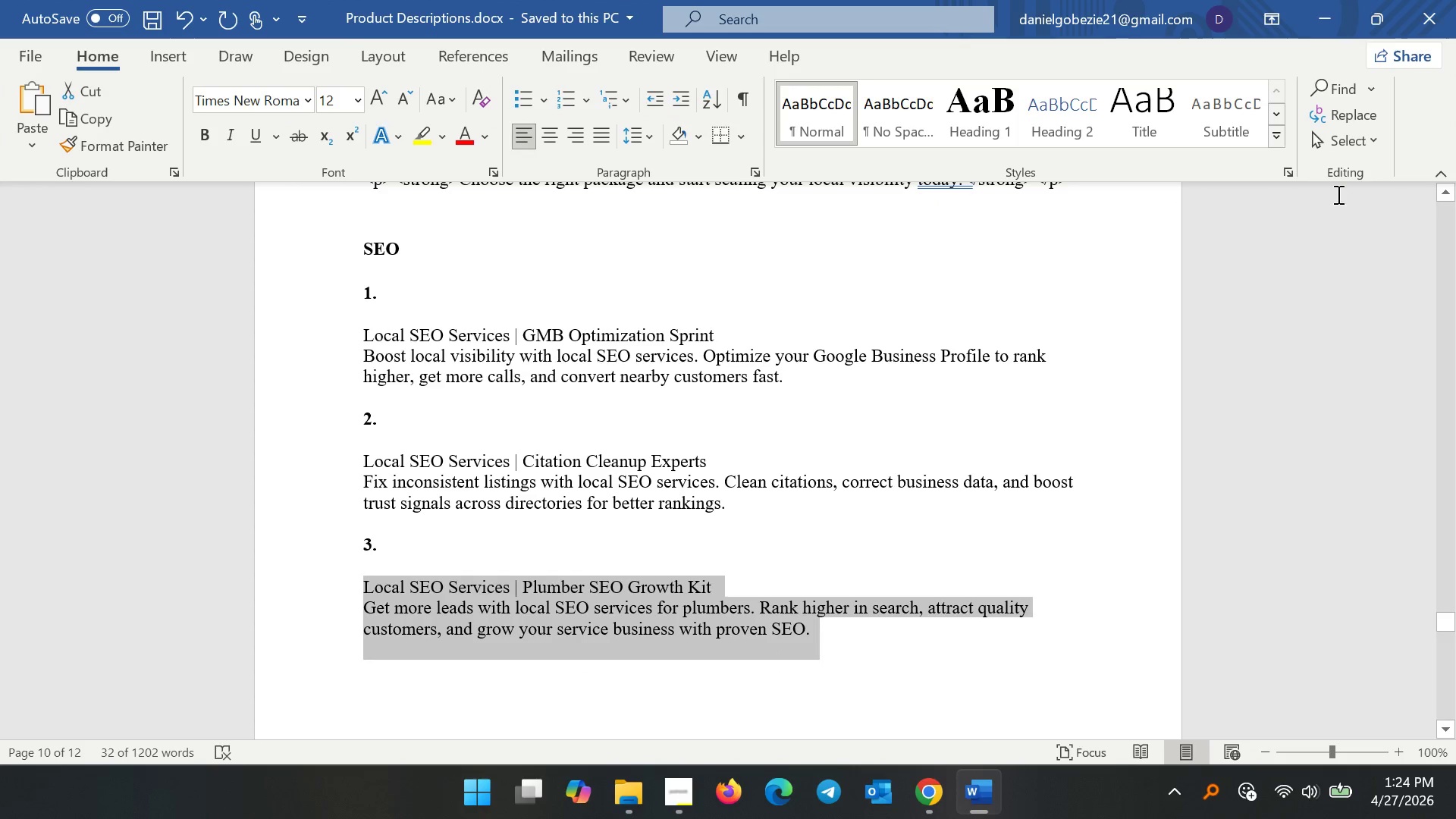 
key(Control+C)
 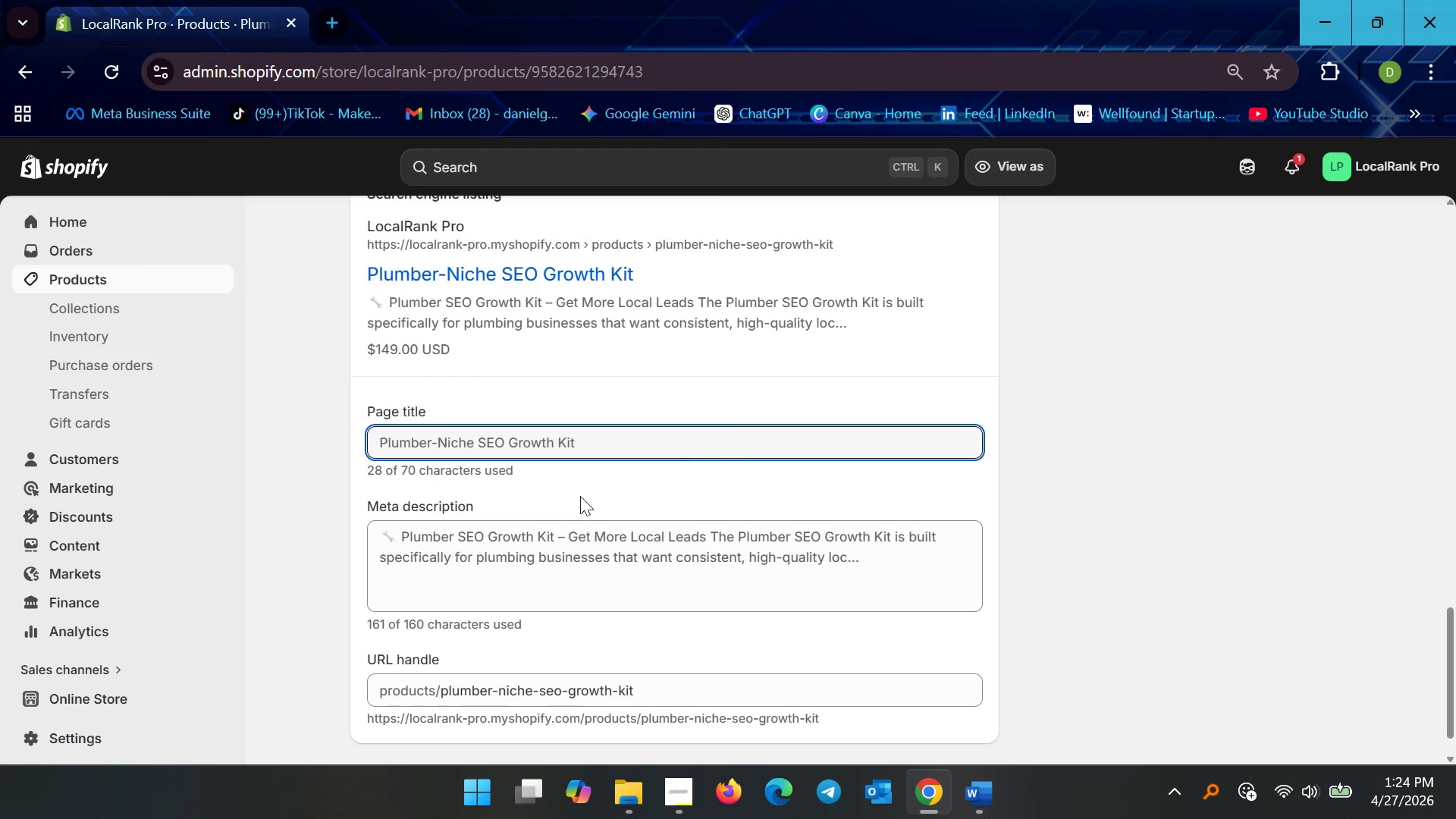 
left_click([503, 529])
 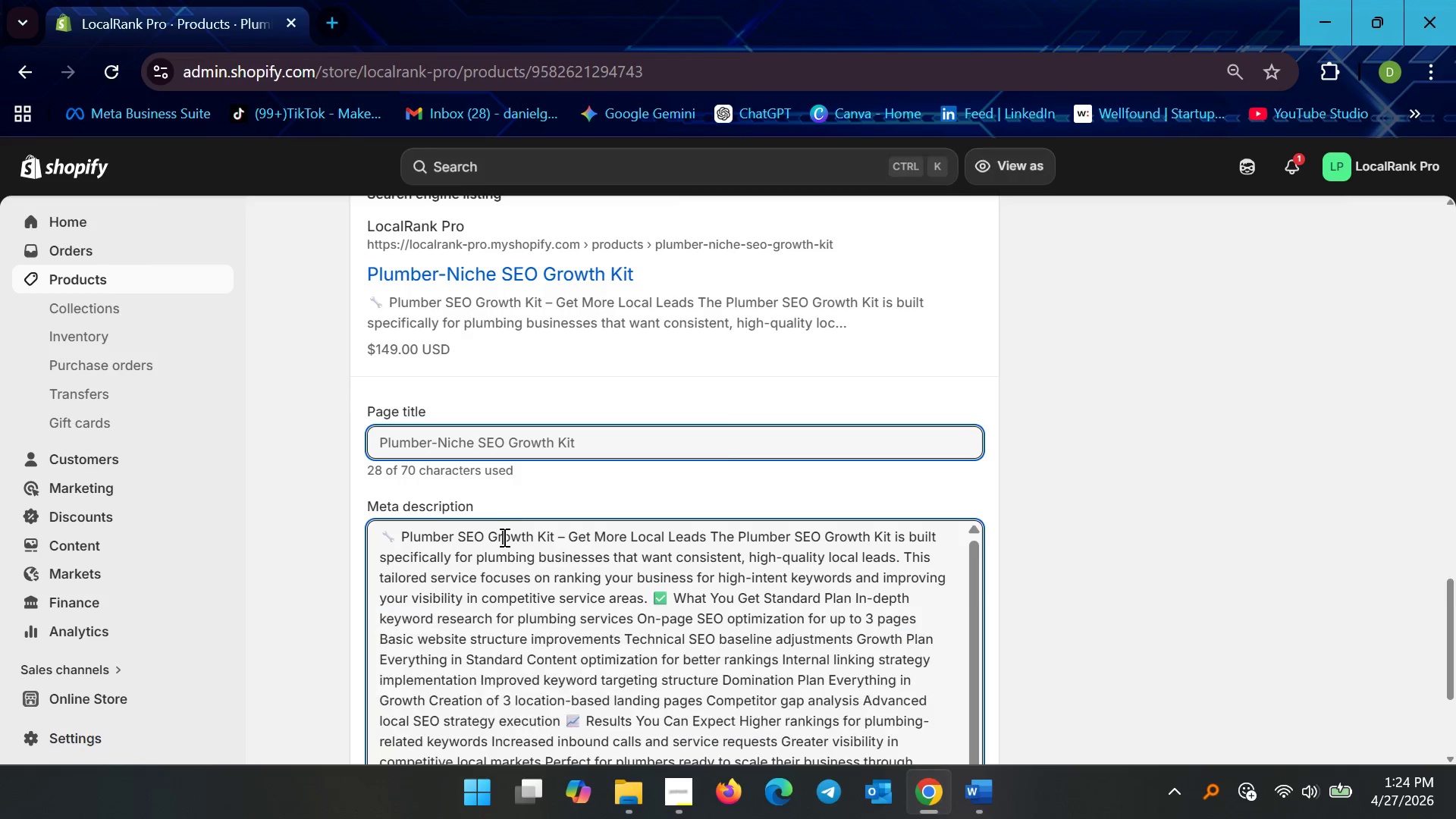 
key(Control+A)
 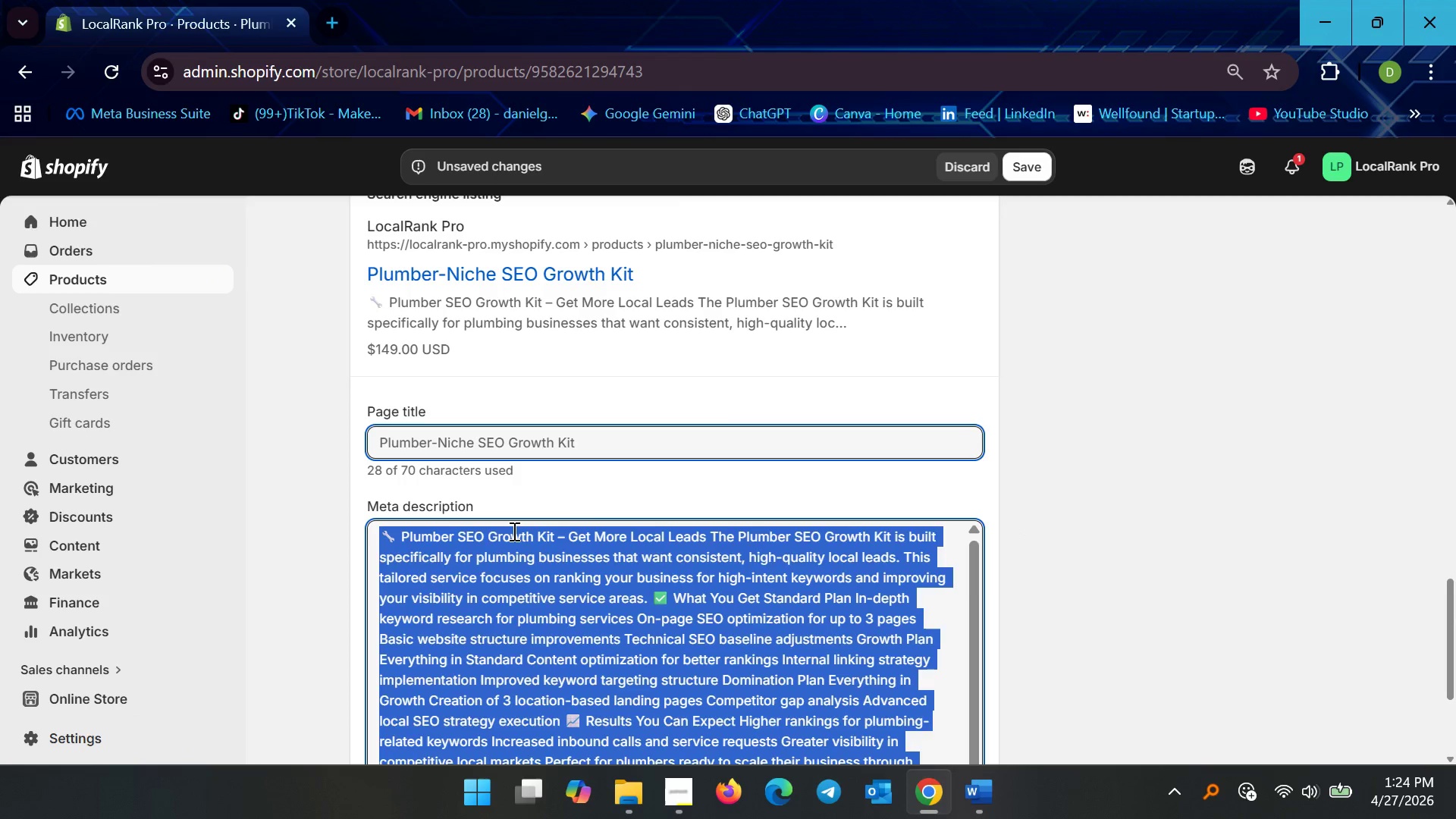 
key(Control+V)
 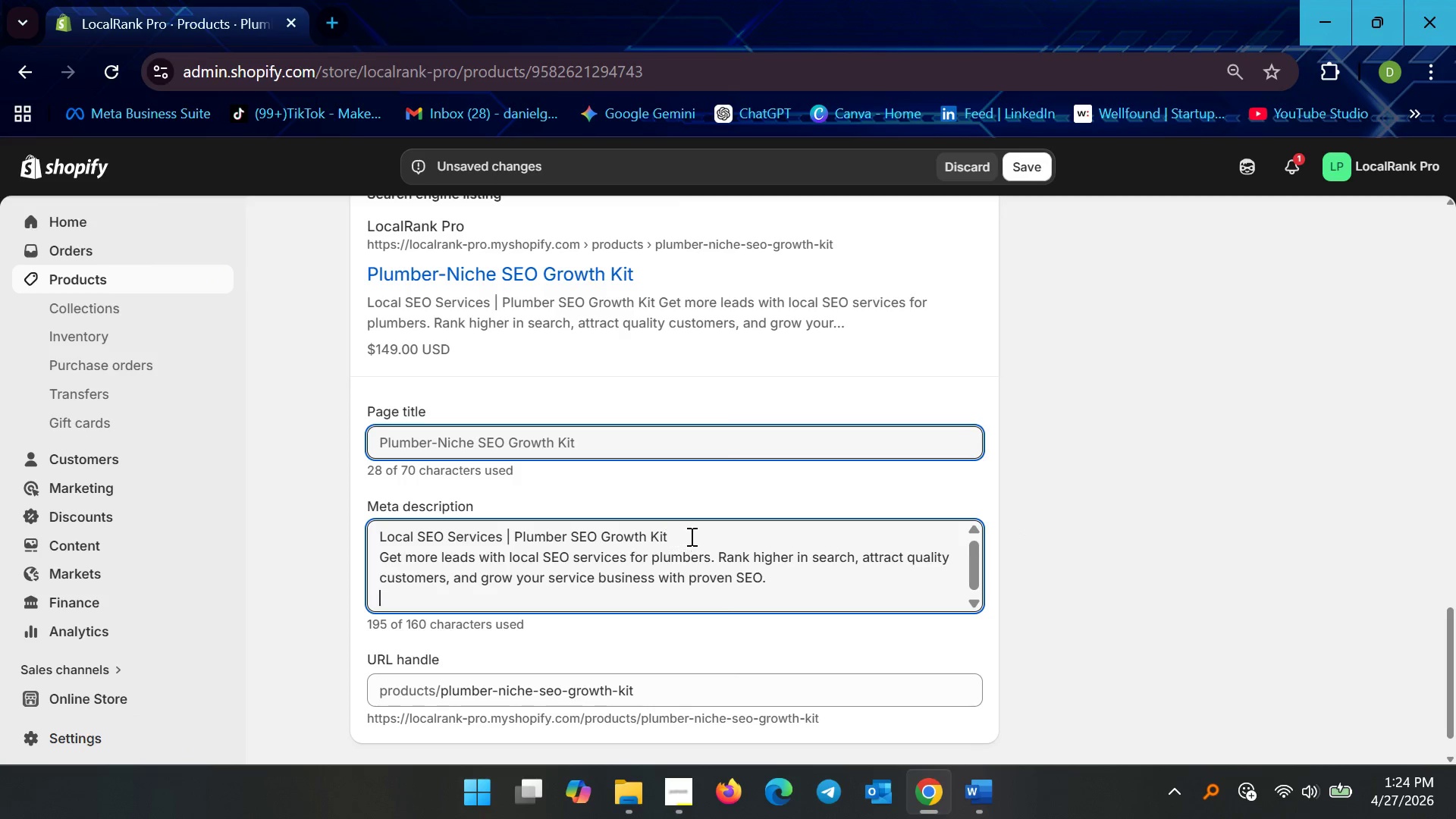 
left_click_drag(start_coordinate=[691, 534], to_coordinate=[344, 516])
 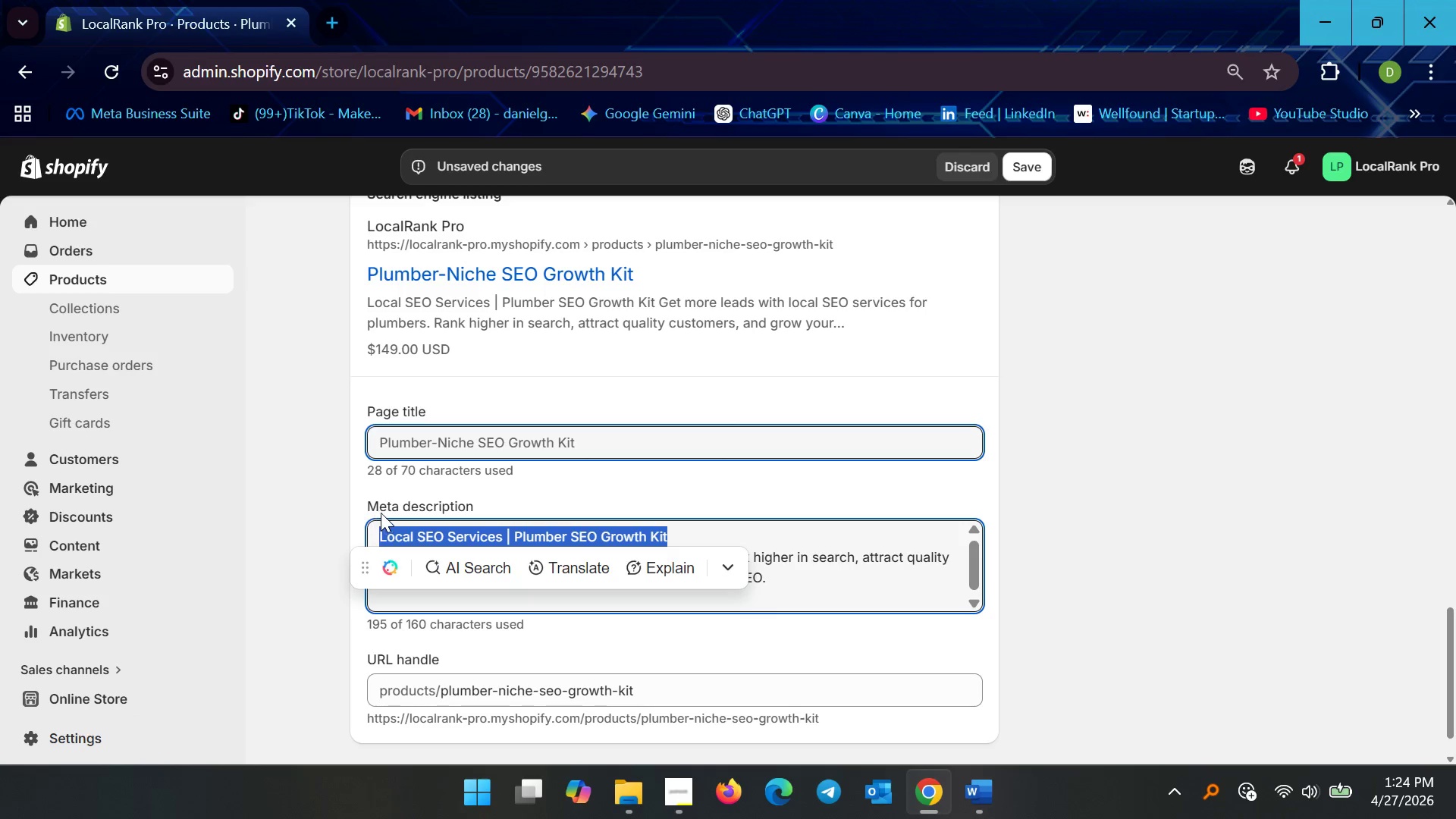 
key(Control+X)
 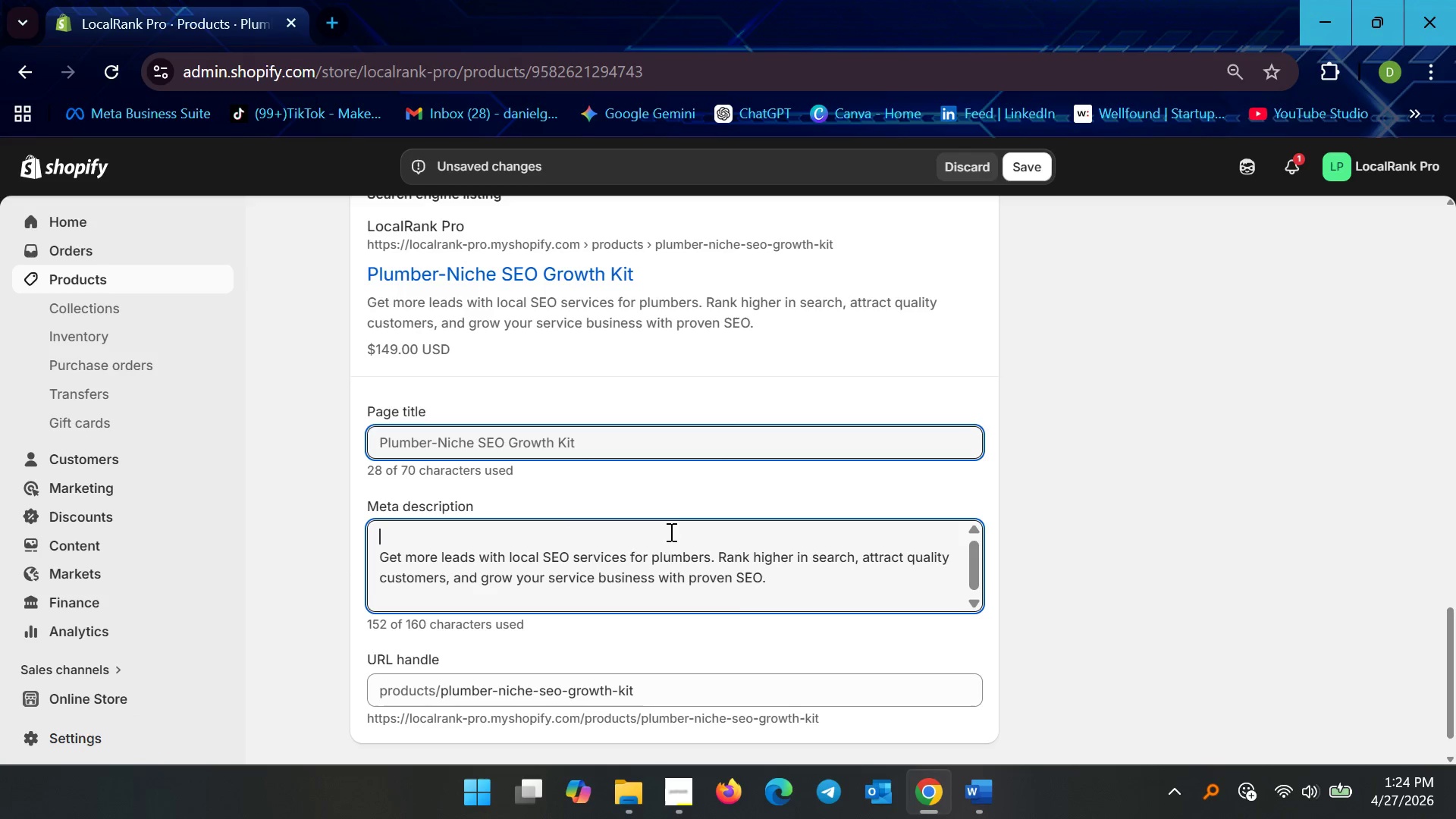 
key(Delete)
 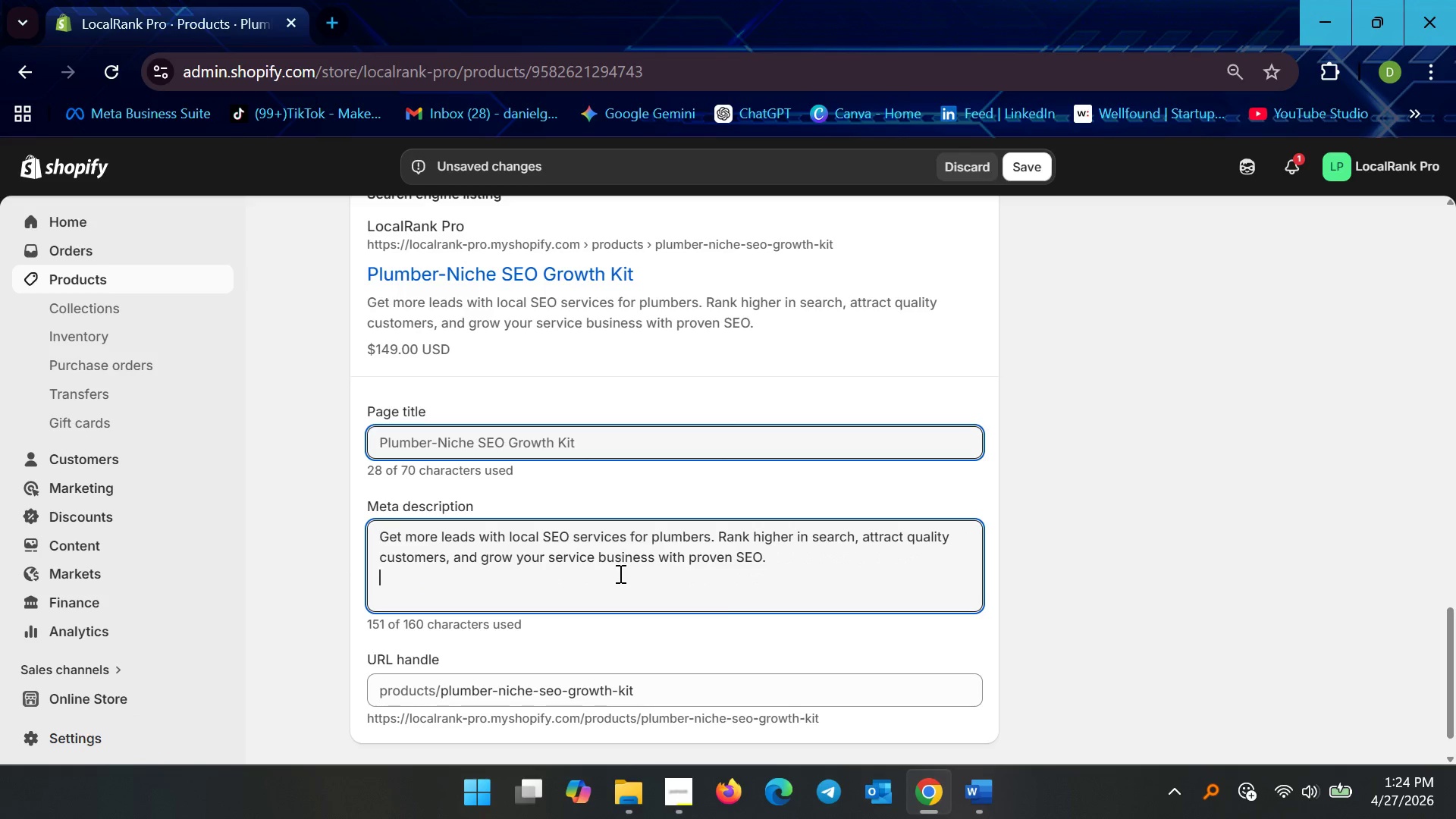 
key(Delete)
 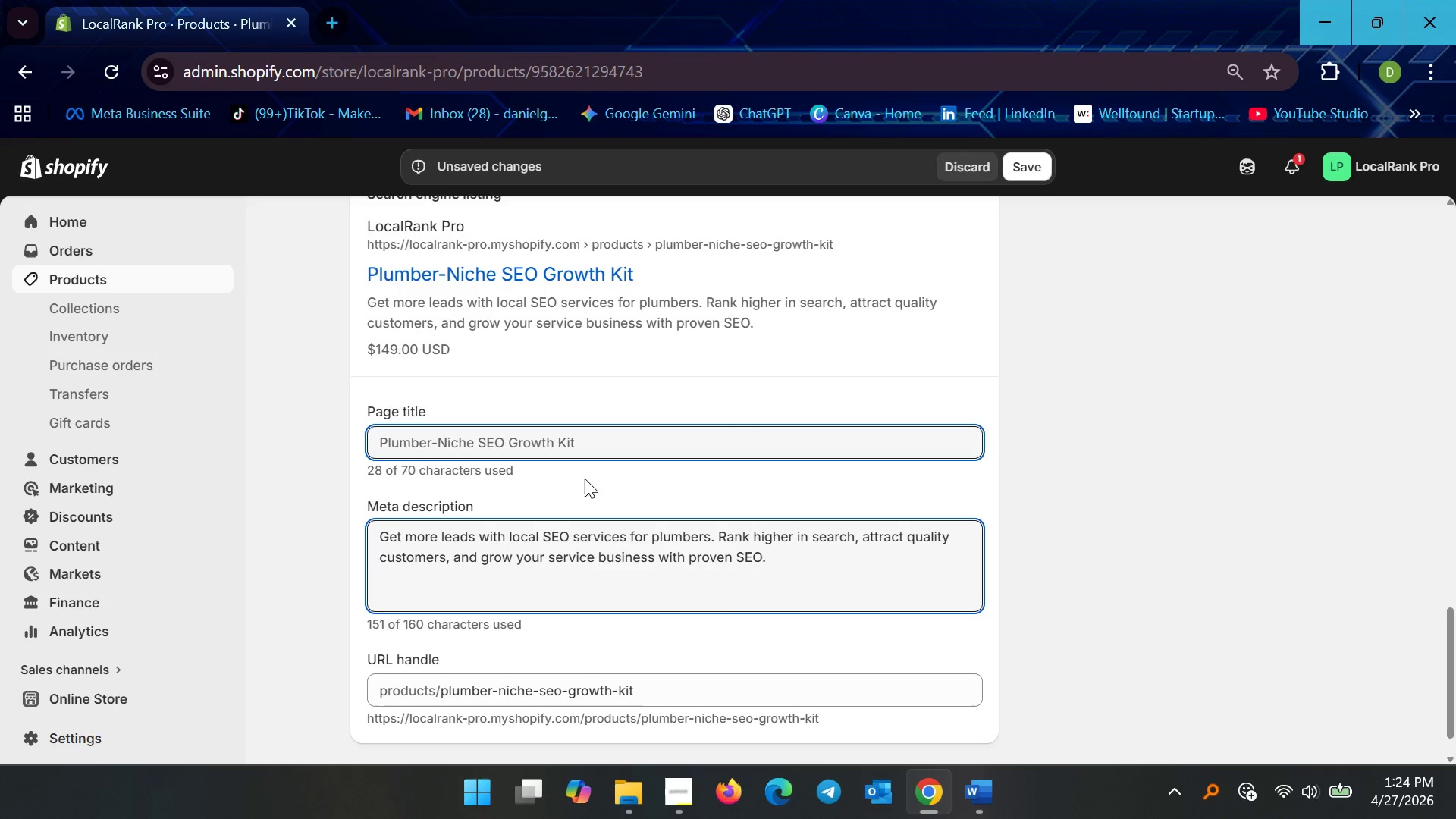 
key(Backspace)
 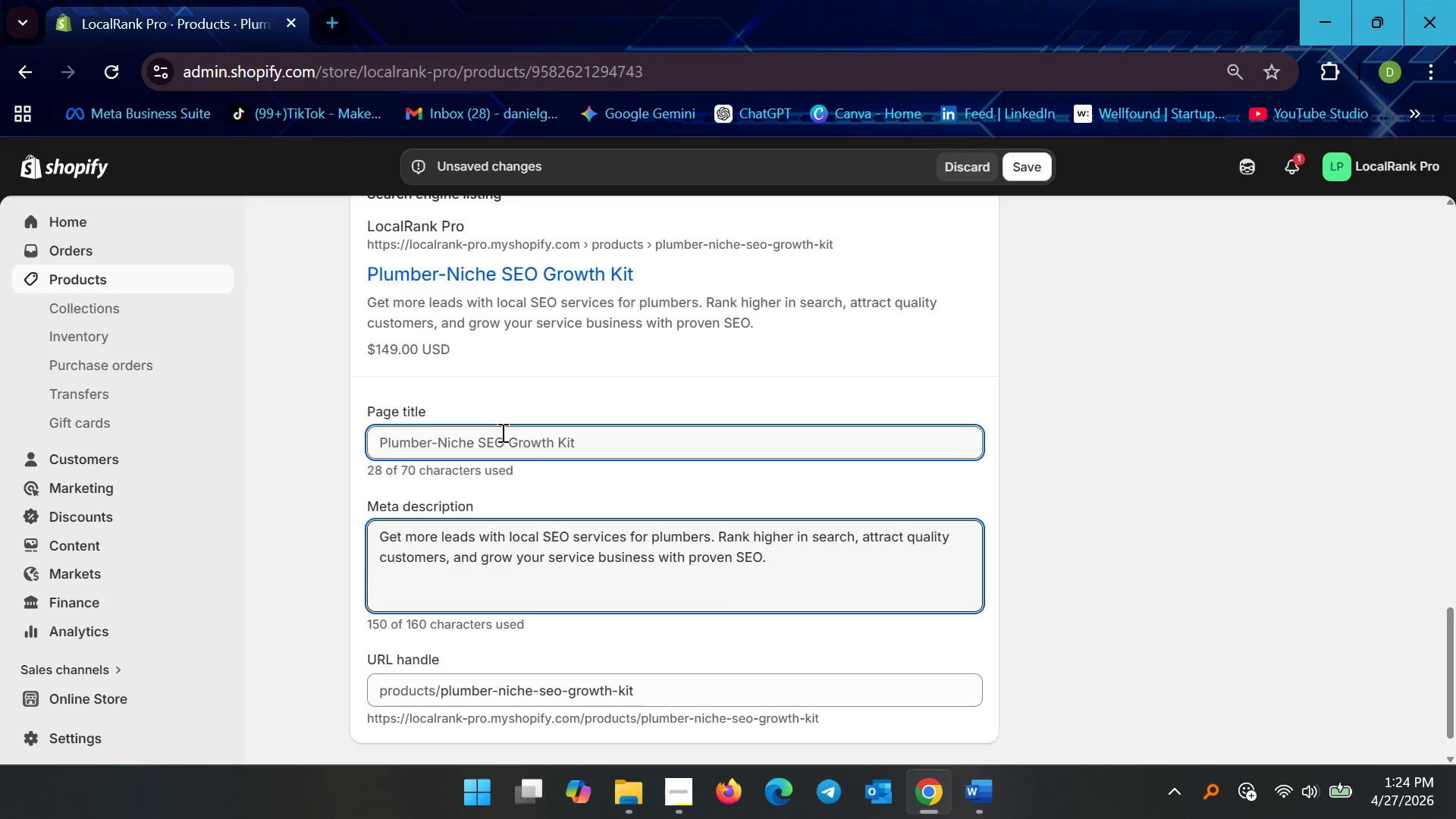 
left_click([497, 431])
 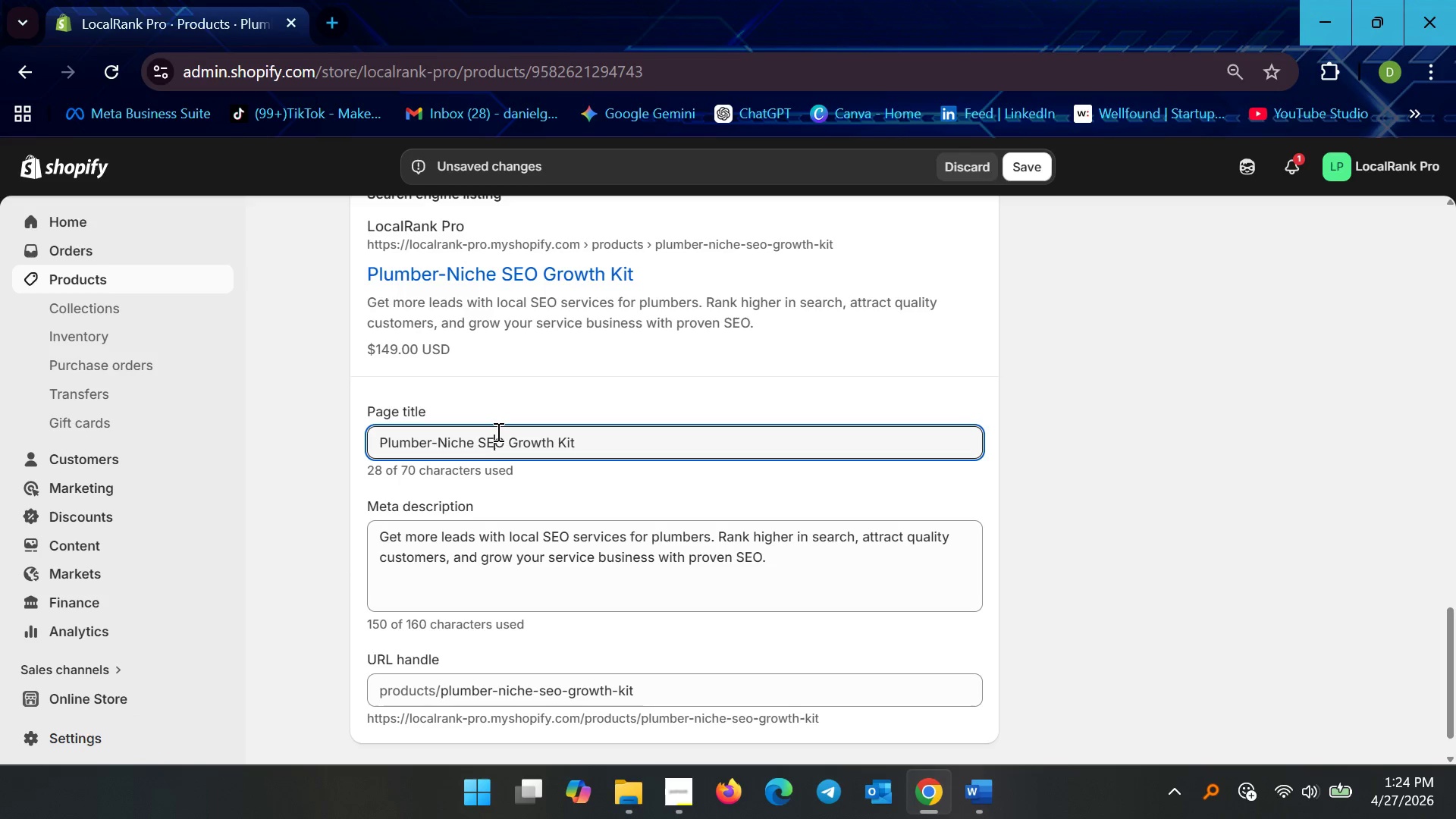 
key(Control+A)
 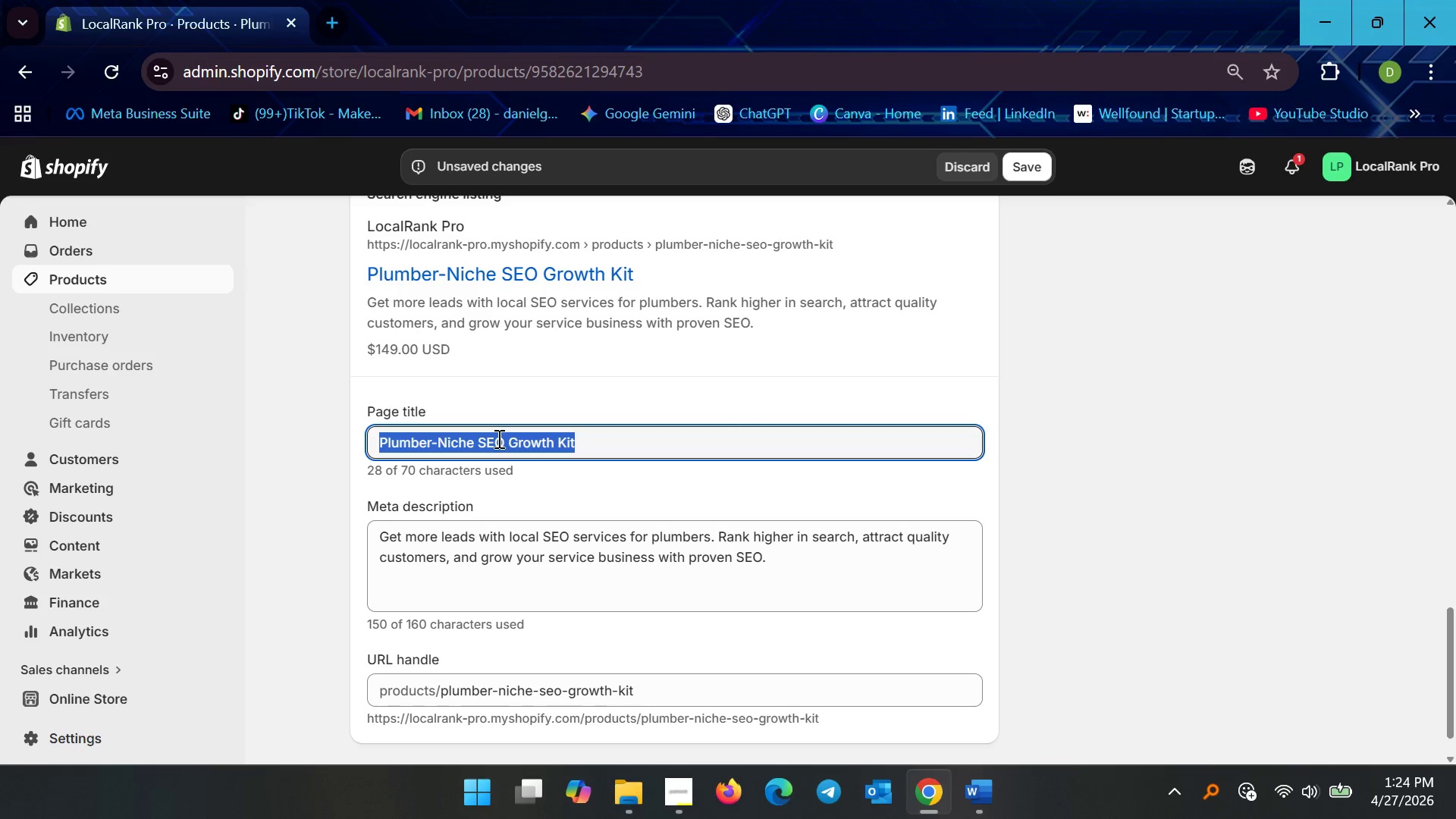 
key(Control+V)
 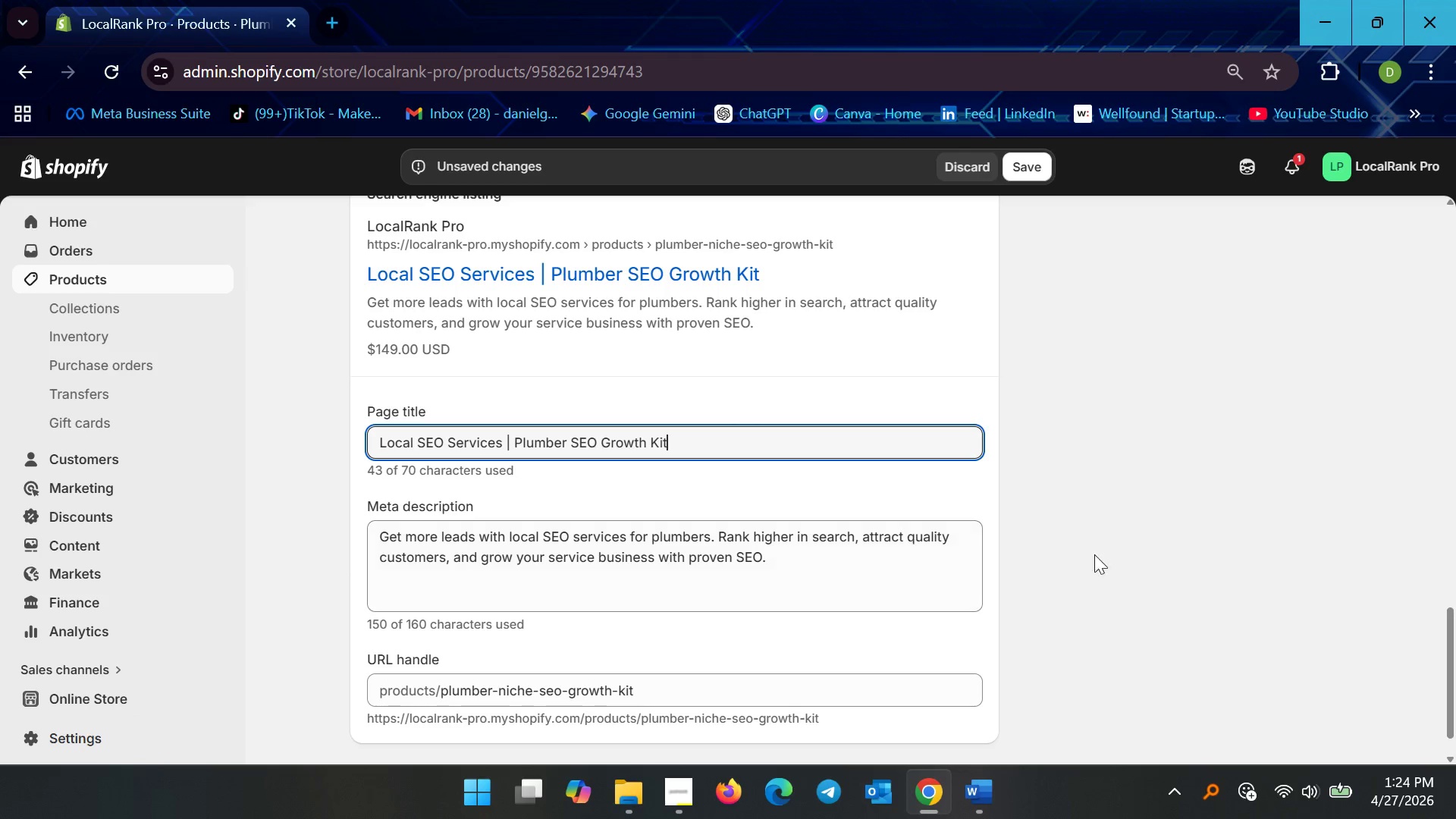 
left_click([1112, 554])
 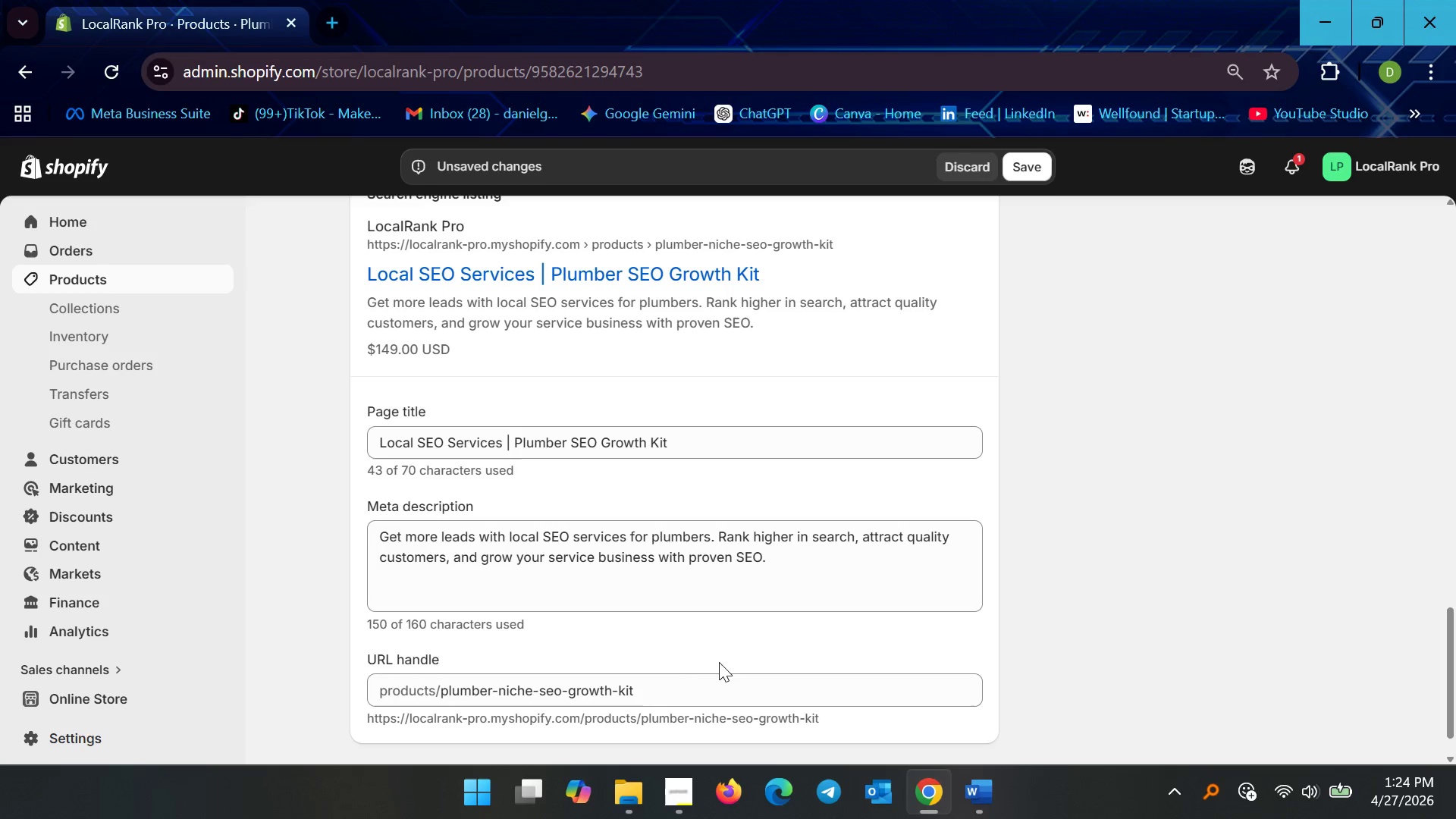 
wait(5.99)
 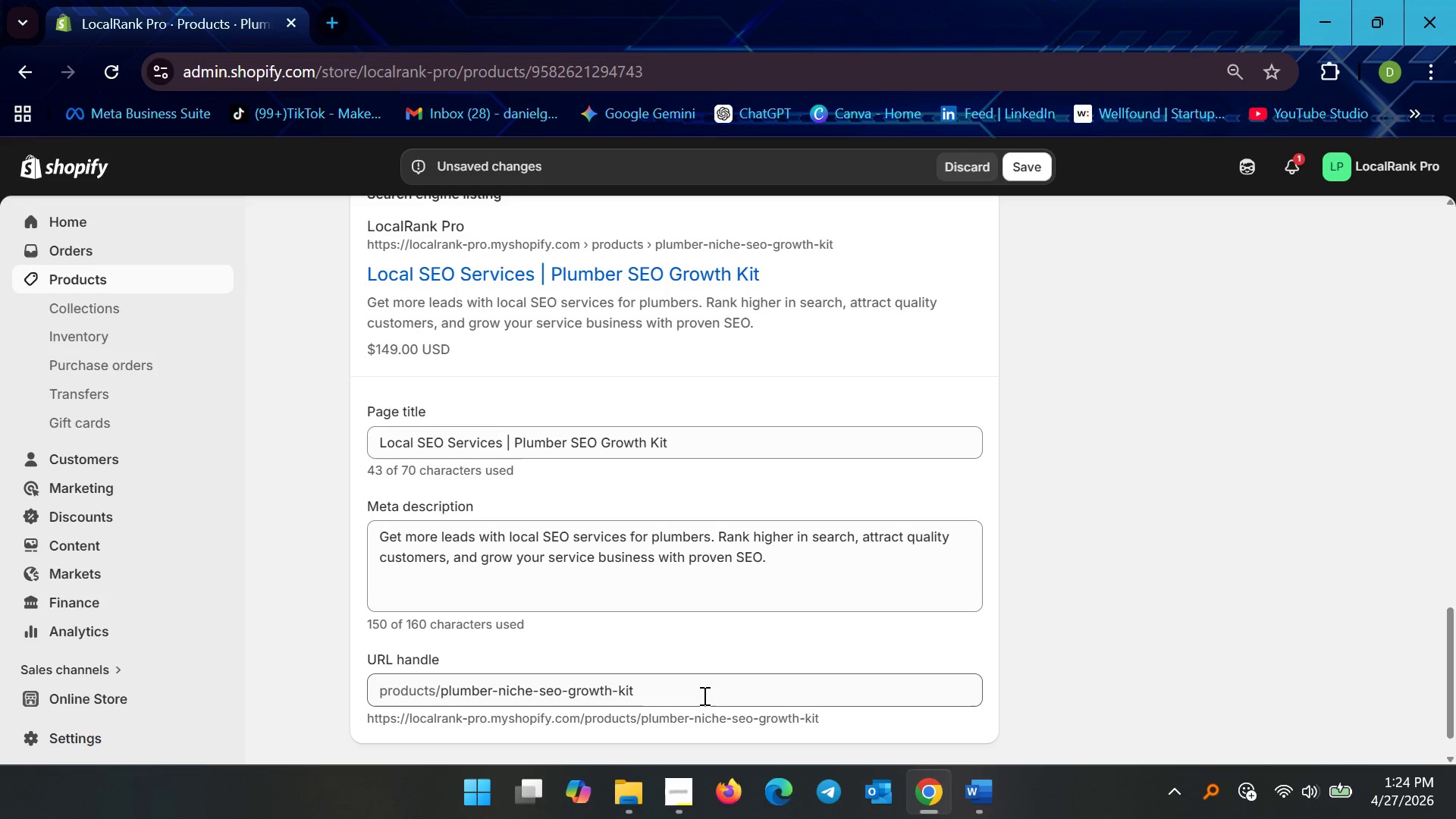 
scroll: coordinate [907, 549], scroll_direction: up, amount: 6.0
 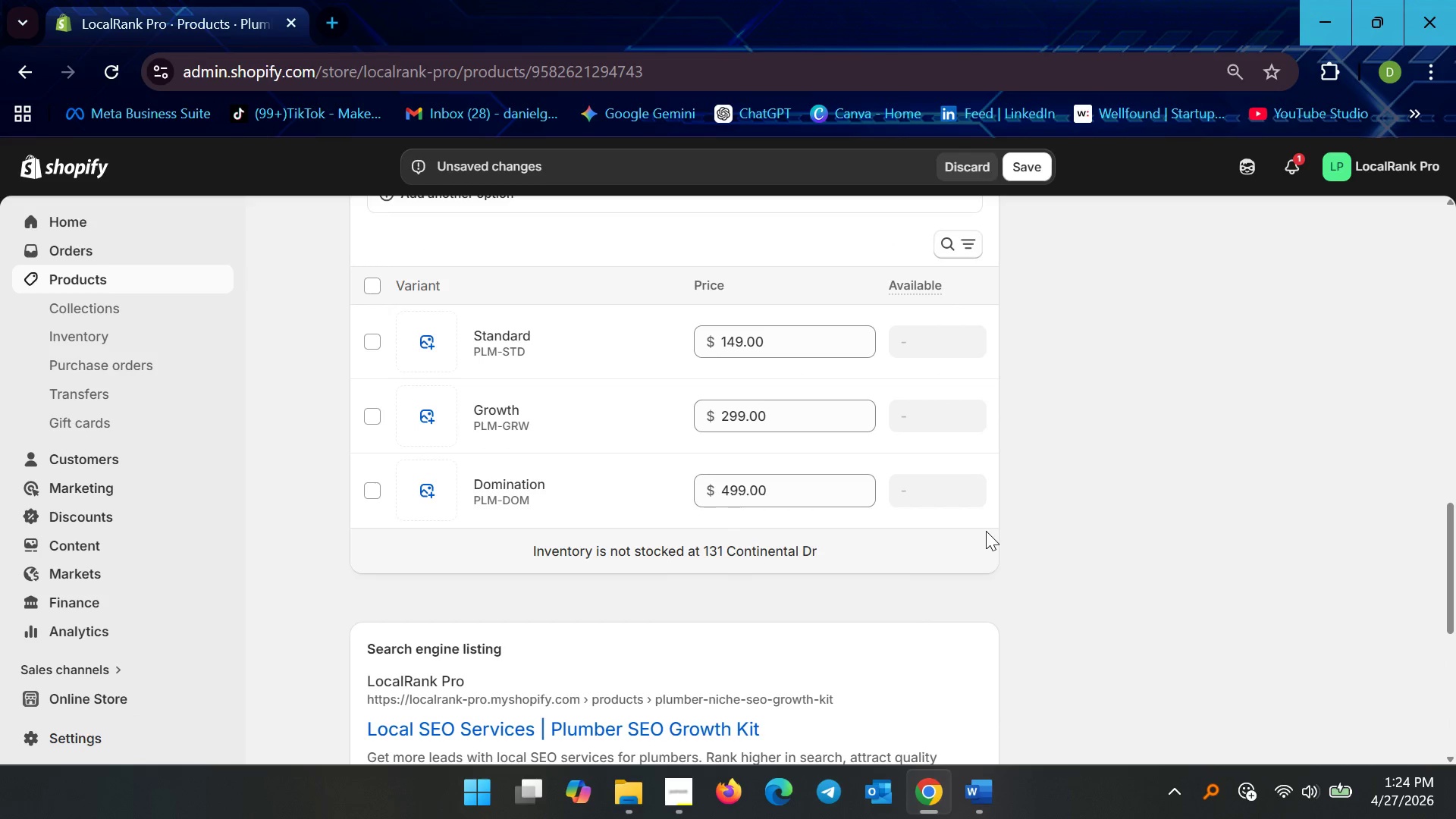 
wait(7.83)
 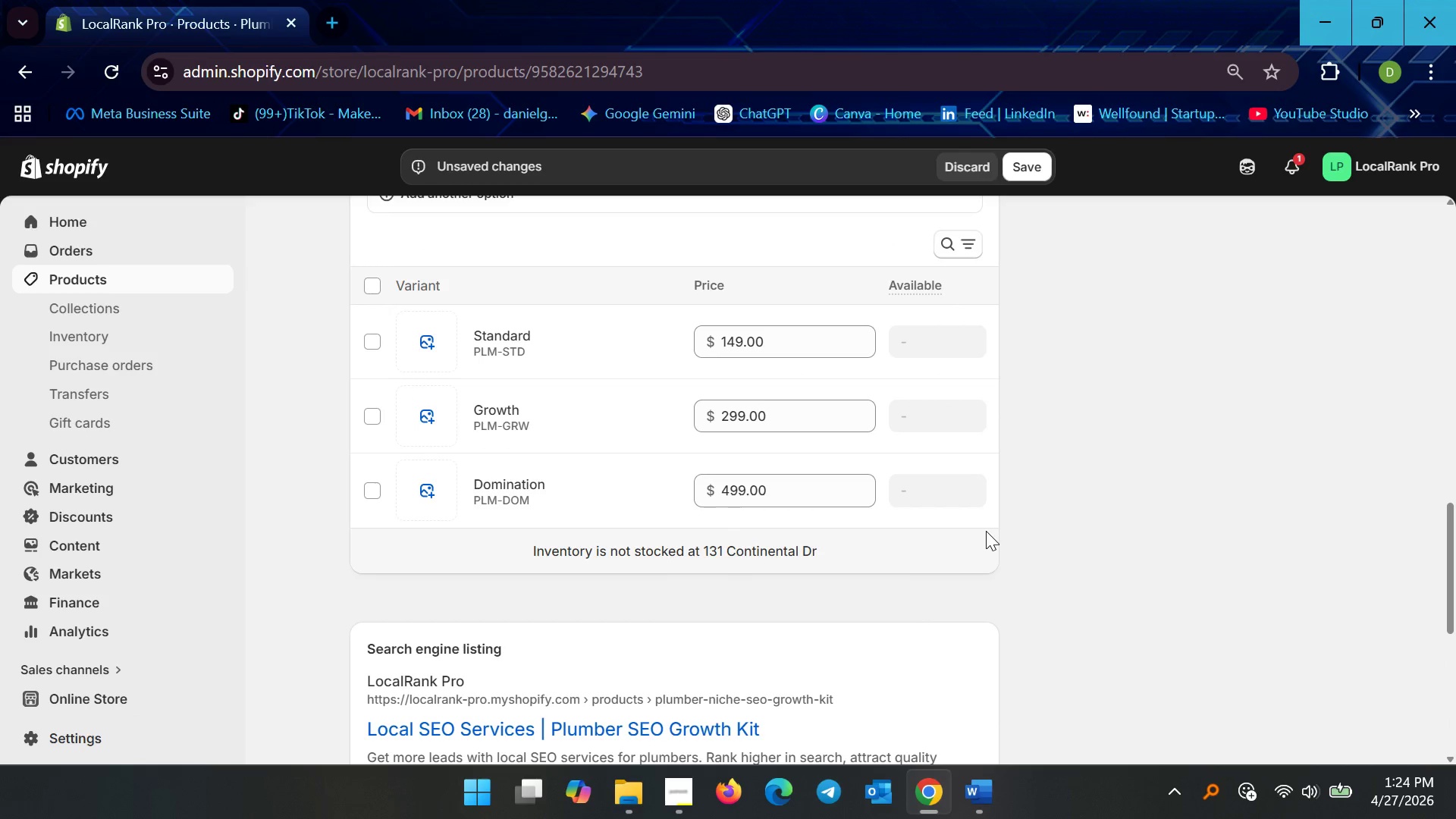 
scroll: coordinate [900, 535], scroll_direction: up, amount: 4.0
 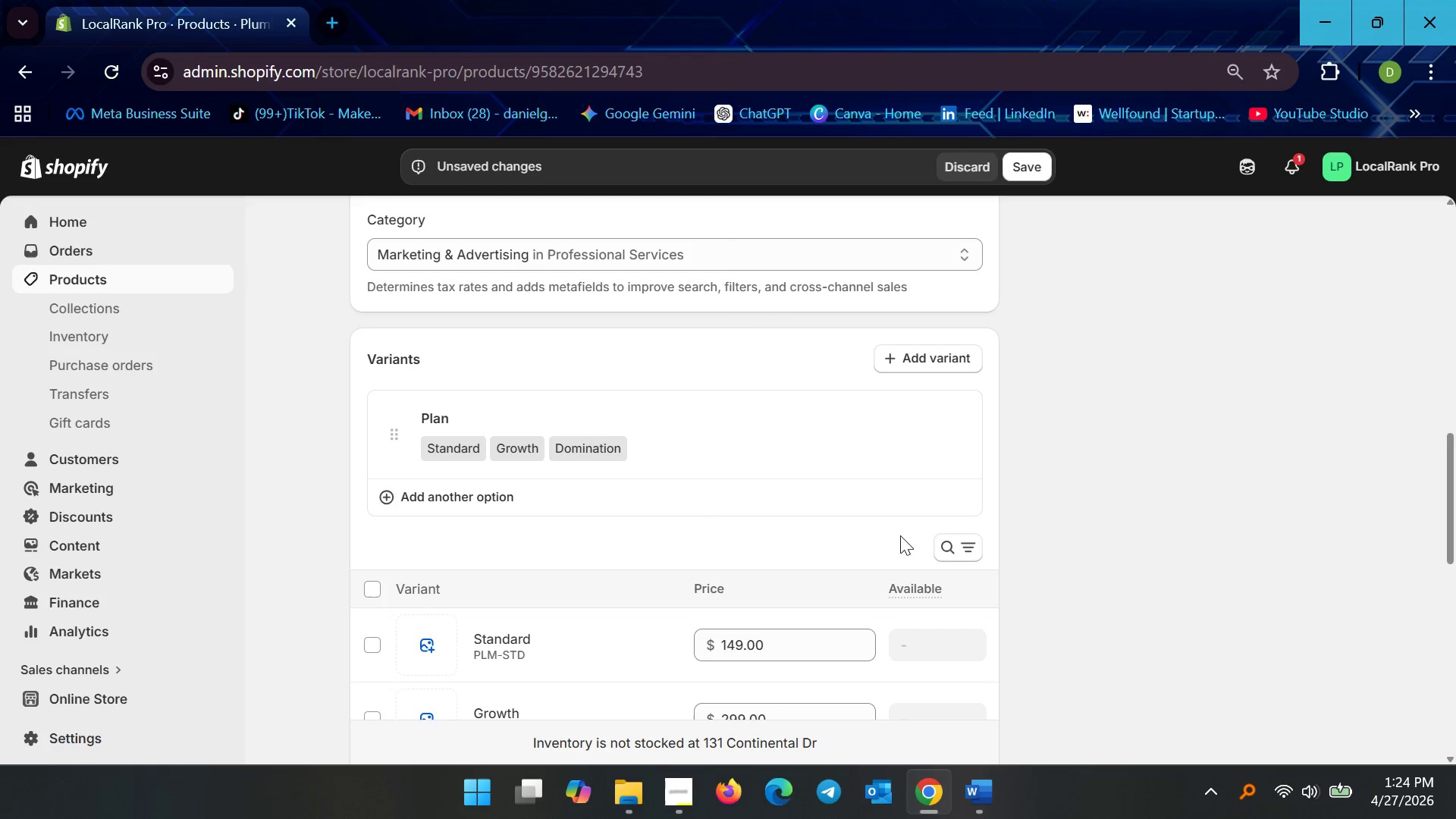 
wait(7.7)
 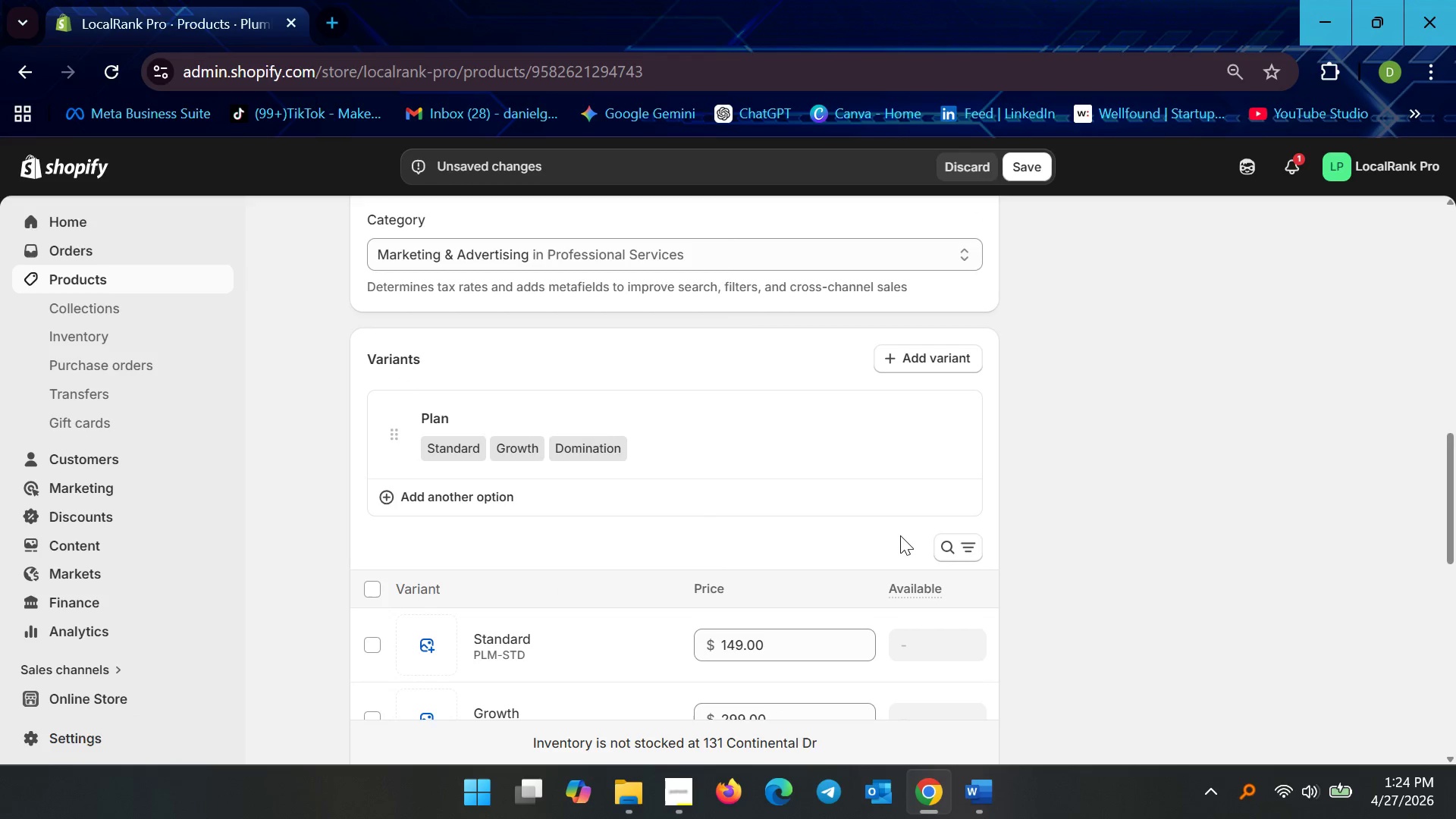 
scroll: coordinate [538, 667], scroll_direction: down, amount: 12.0
 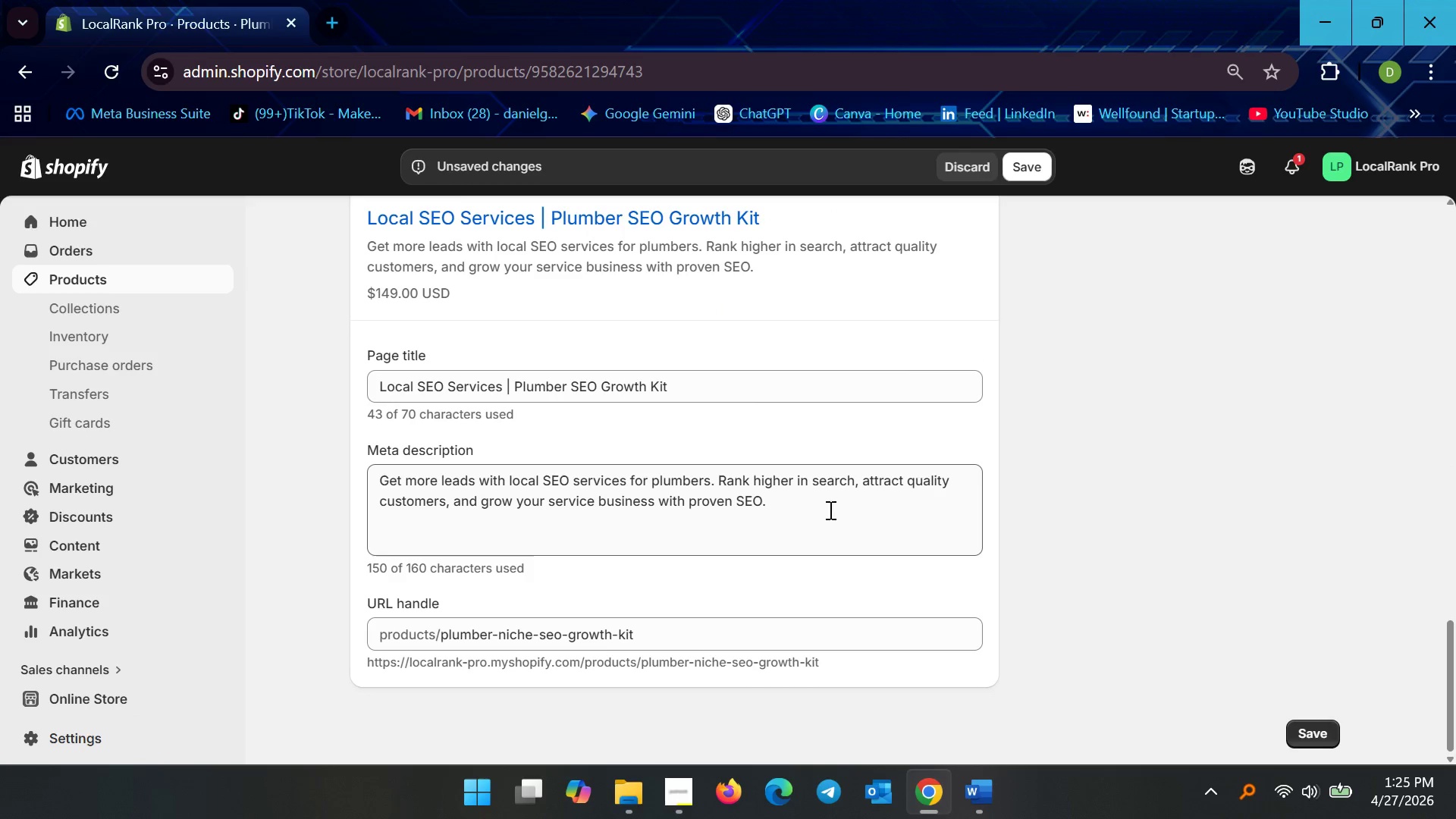 
wait(5.73)
 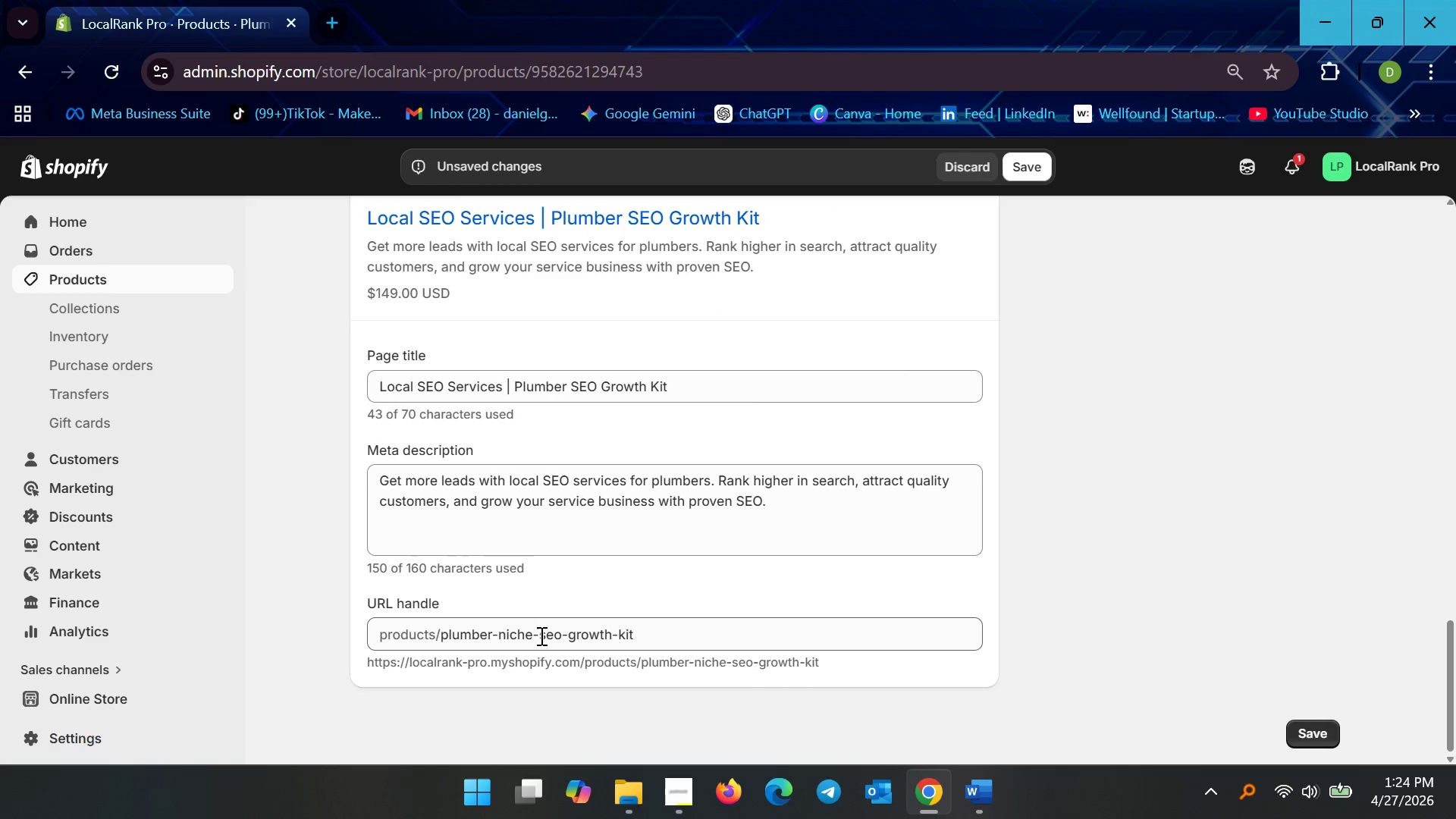 
left_click([1309, 730])
 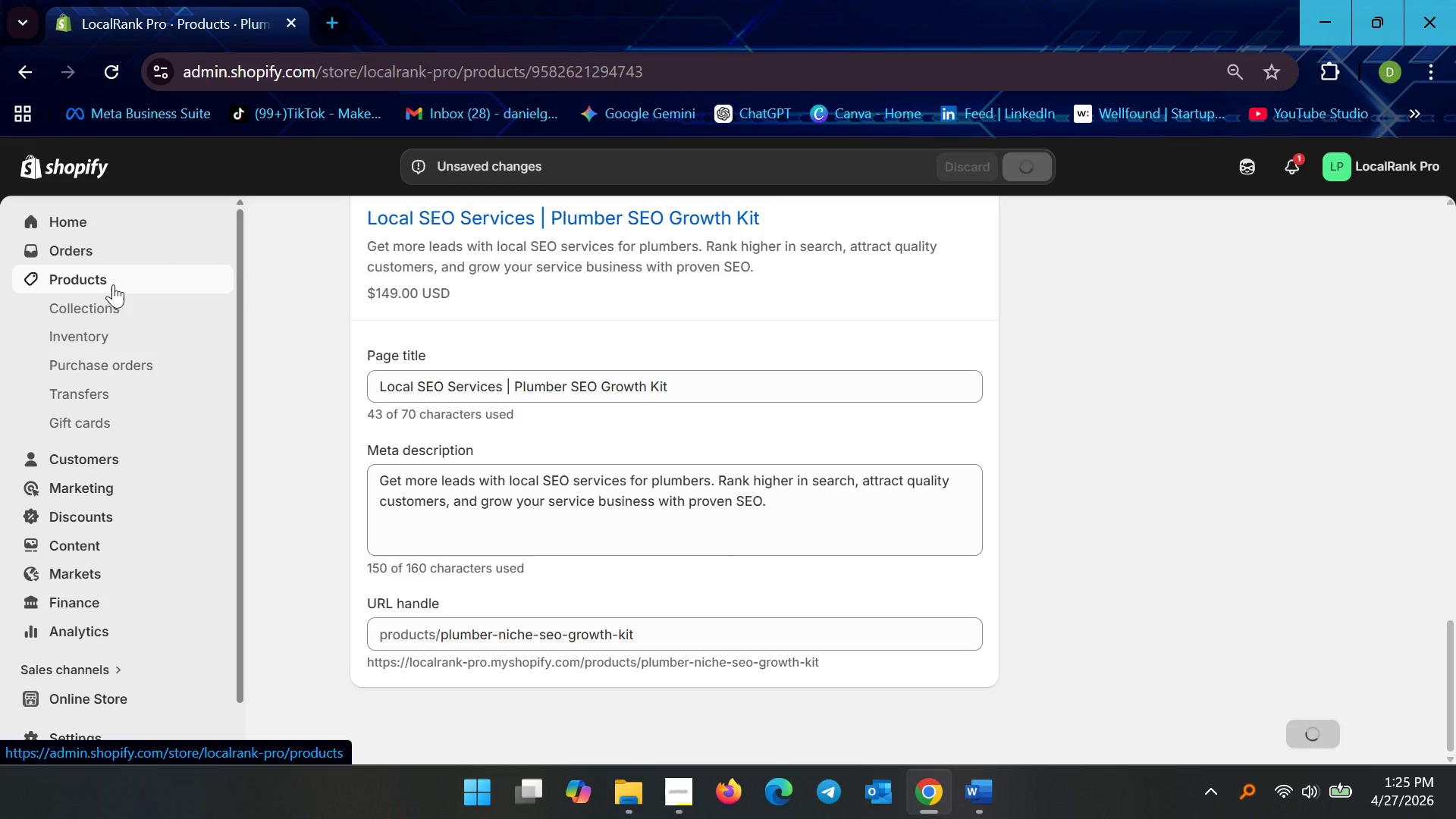 
left_click([113, 284])
 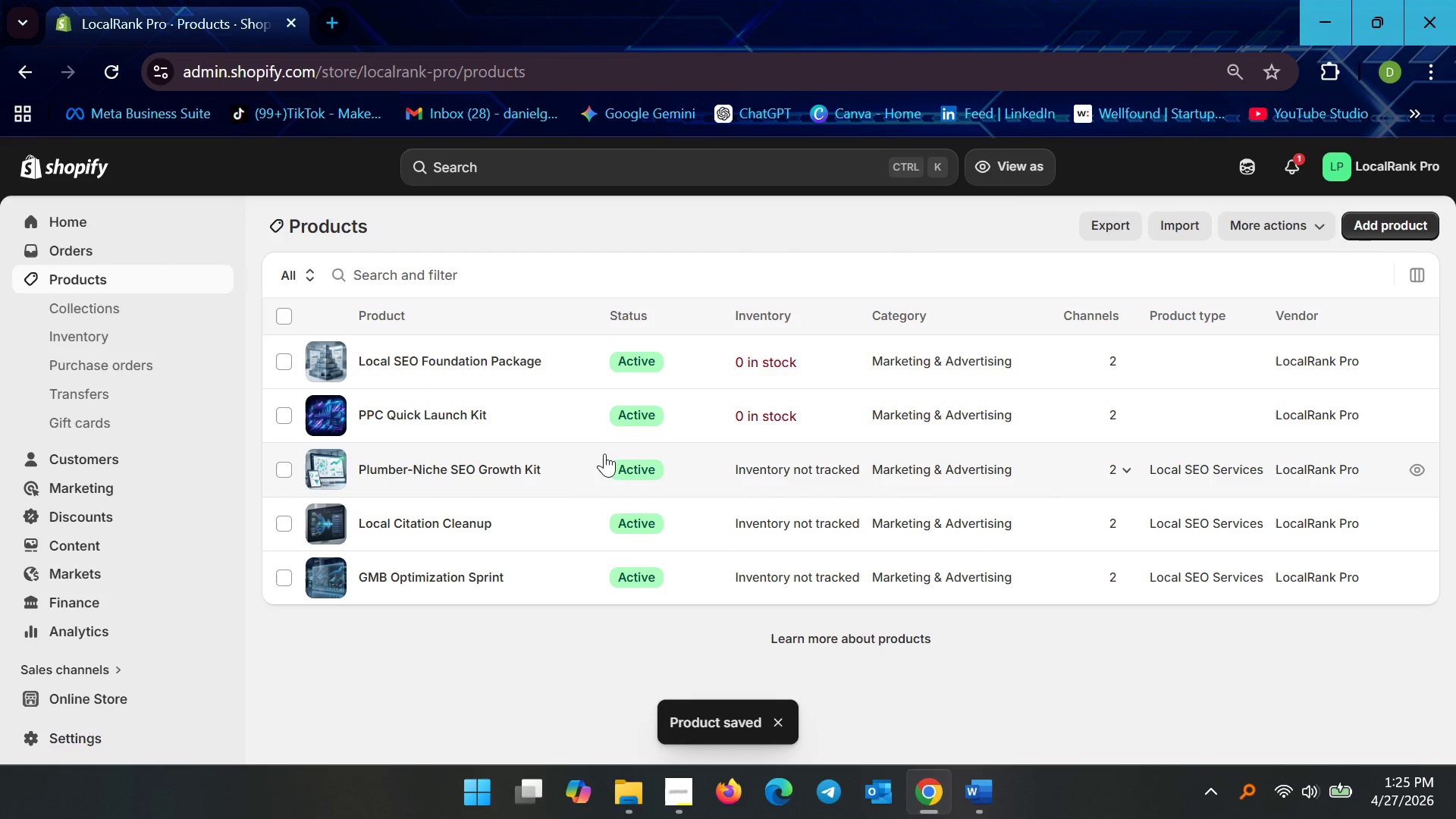 
left_click([460, 413])
 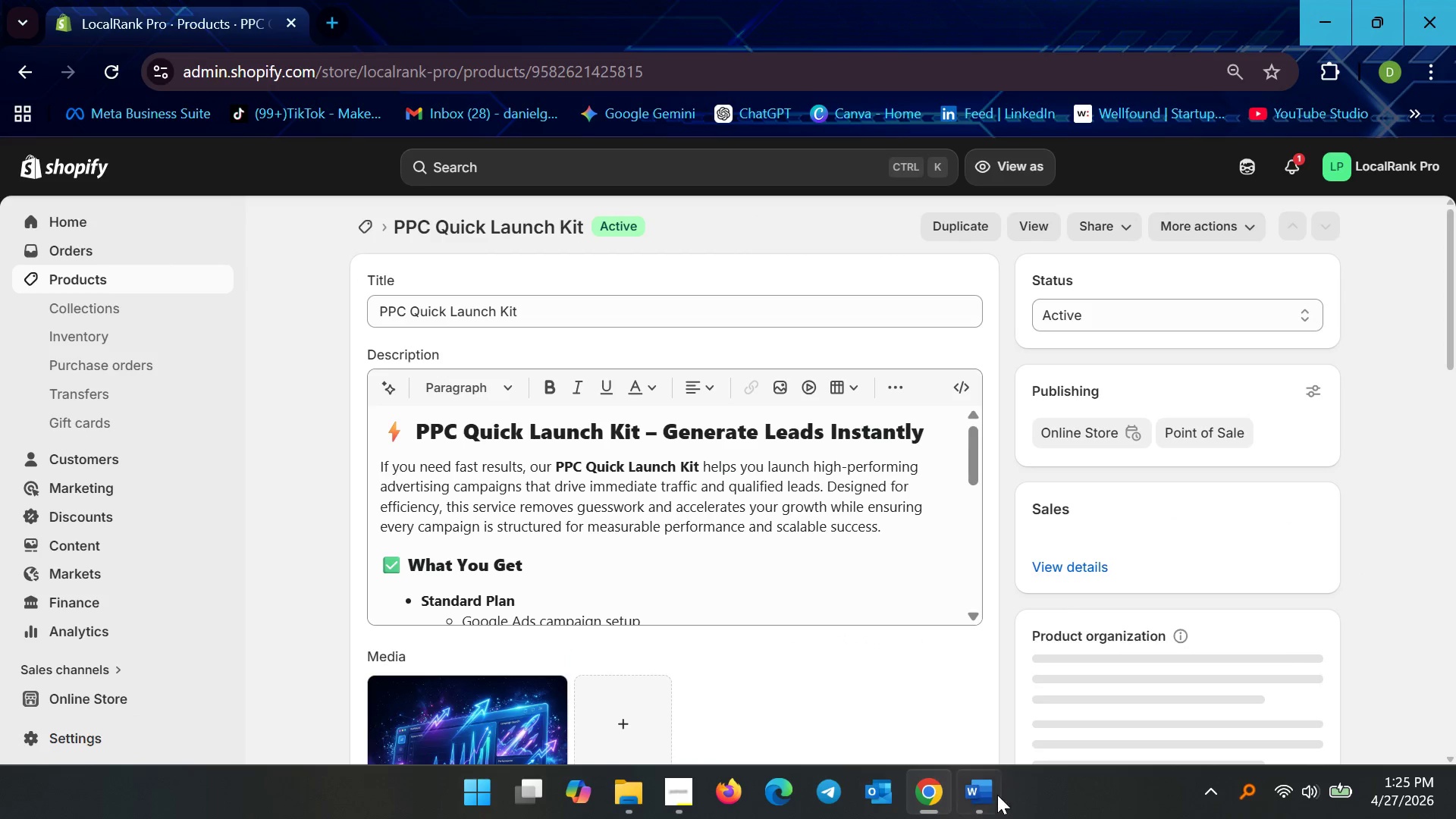 
scroll: coordinate [795, 639], scroll_direction: down, amount: 10.0
 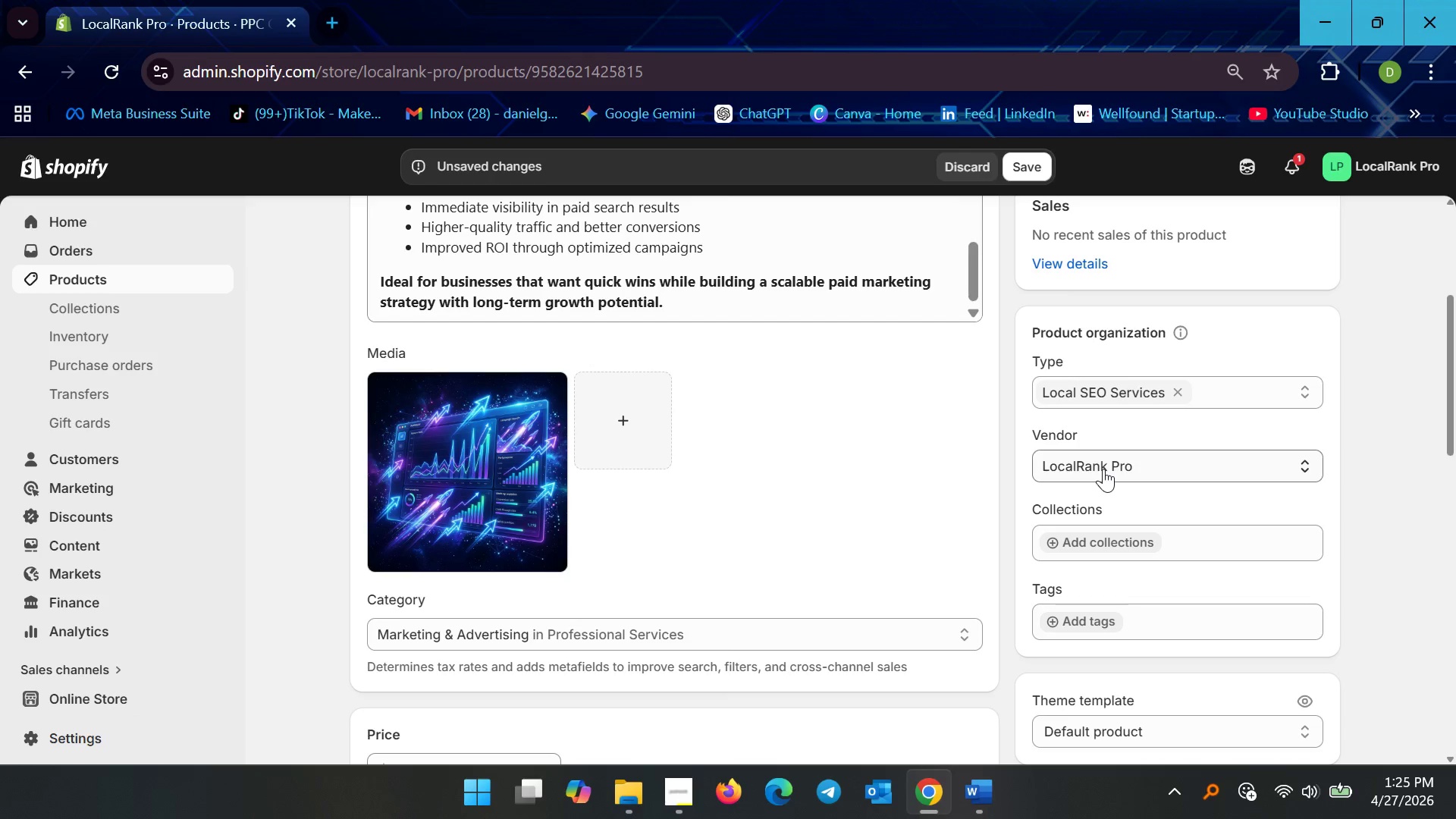 
wait(12.34)
 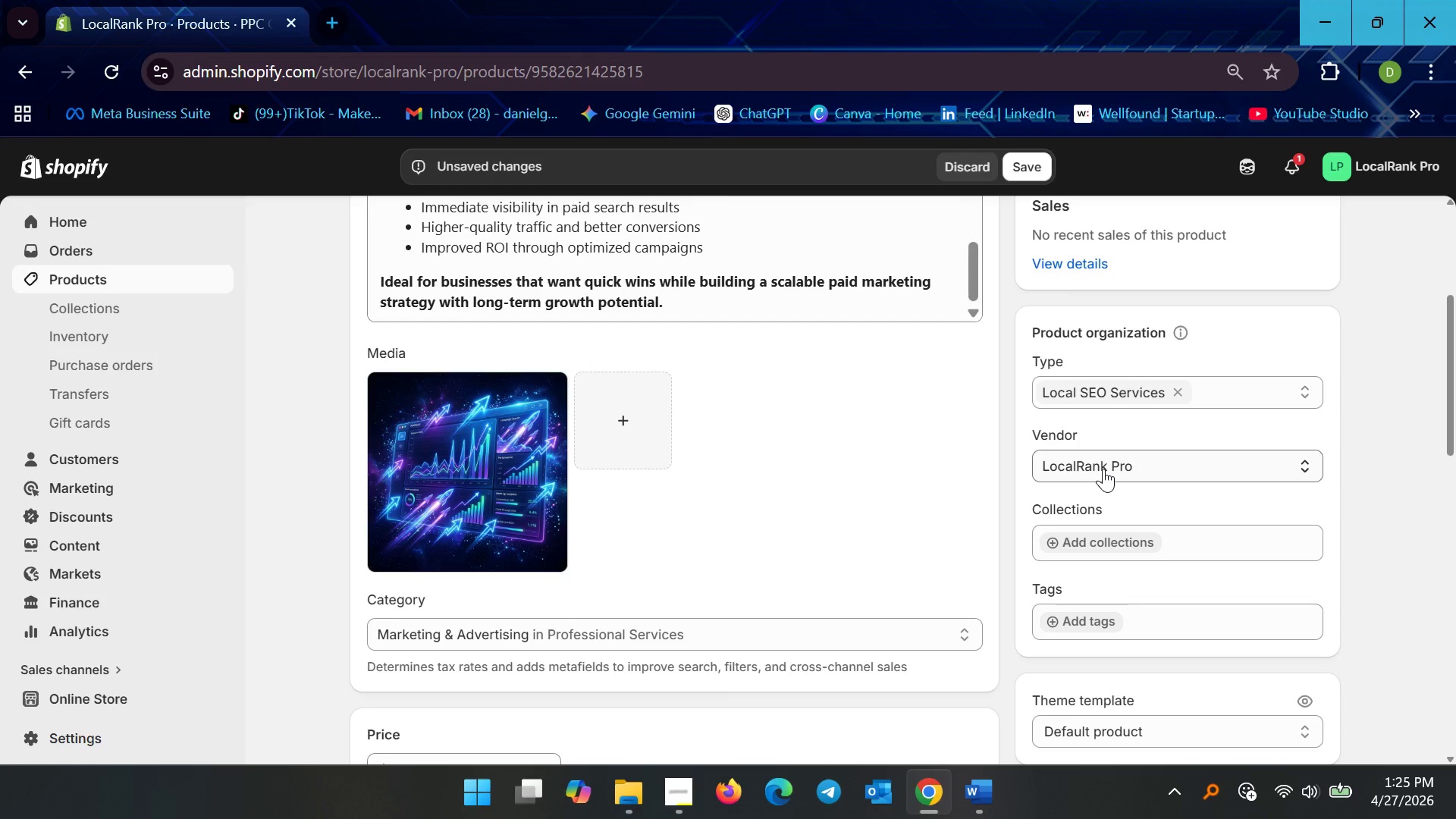 
left_click([1181, 387])
 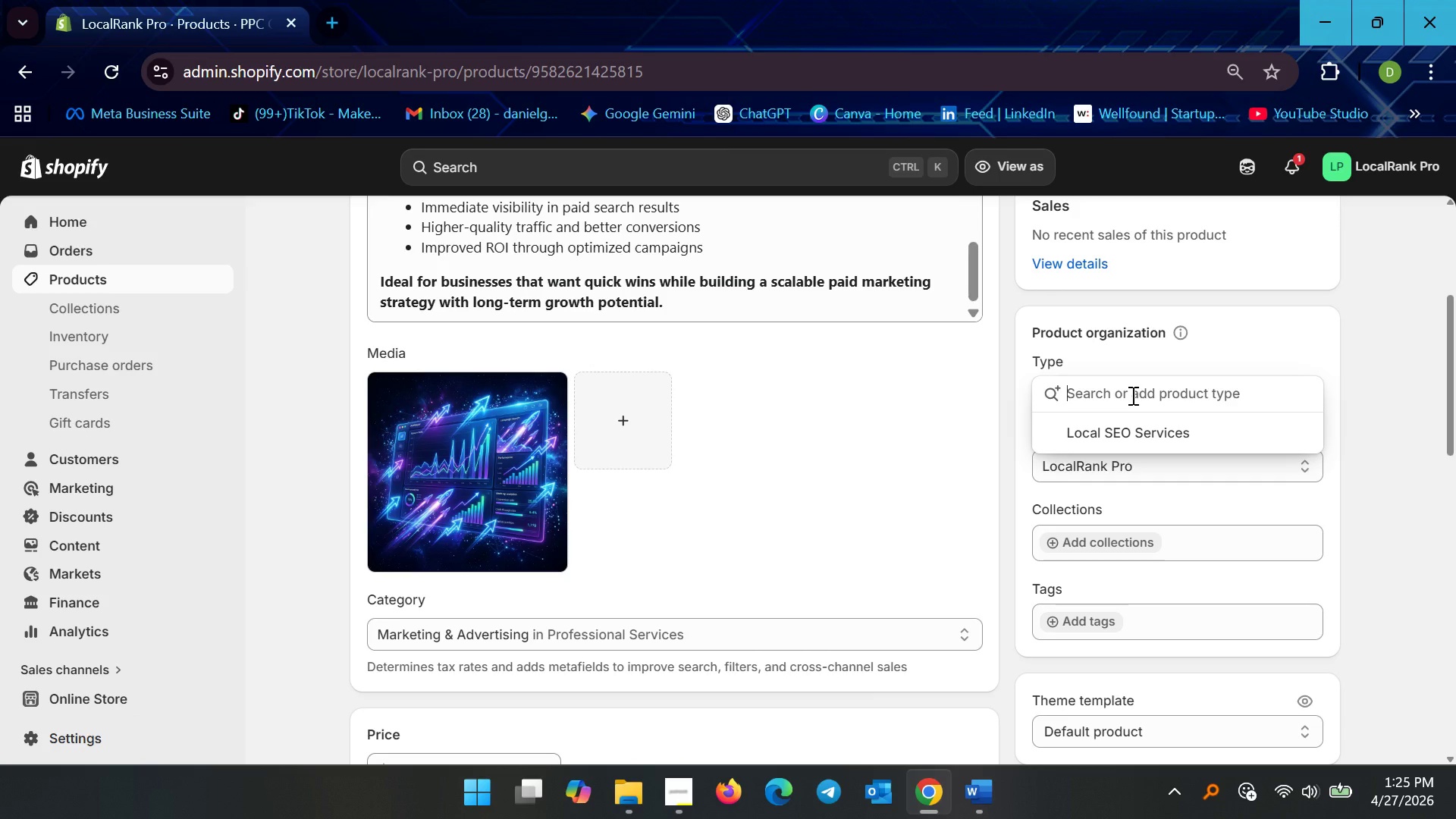 
type(PPC s)
key(Backspace)
type(Services)
 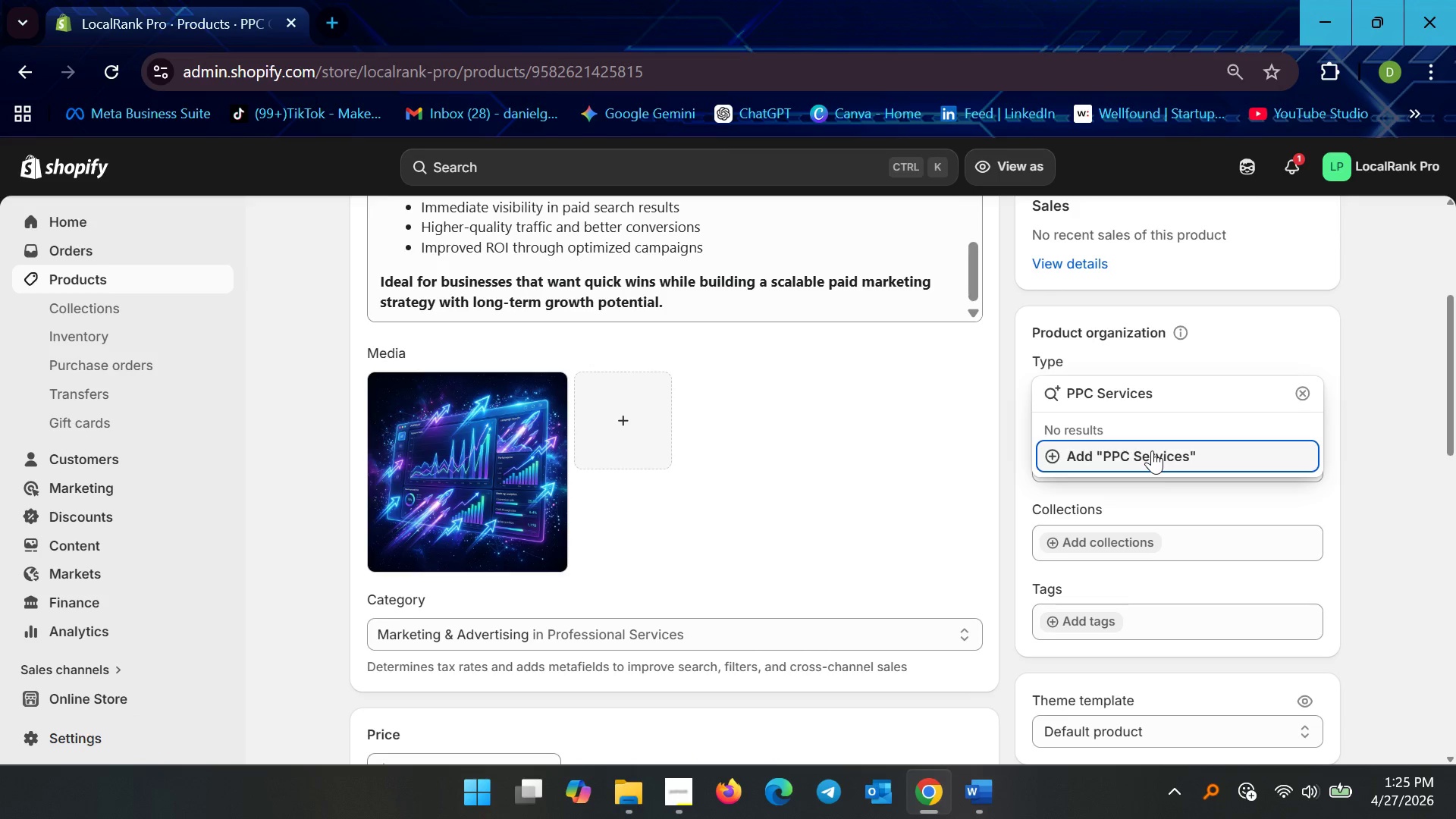 
left_click([1152, 450])
 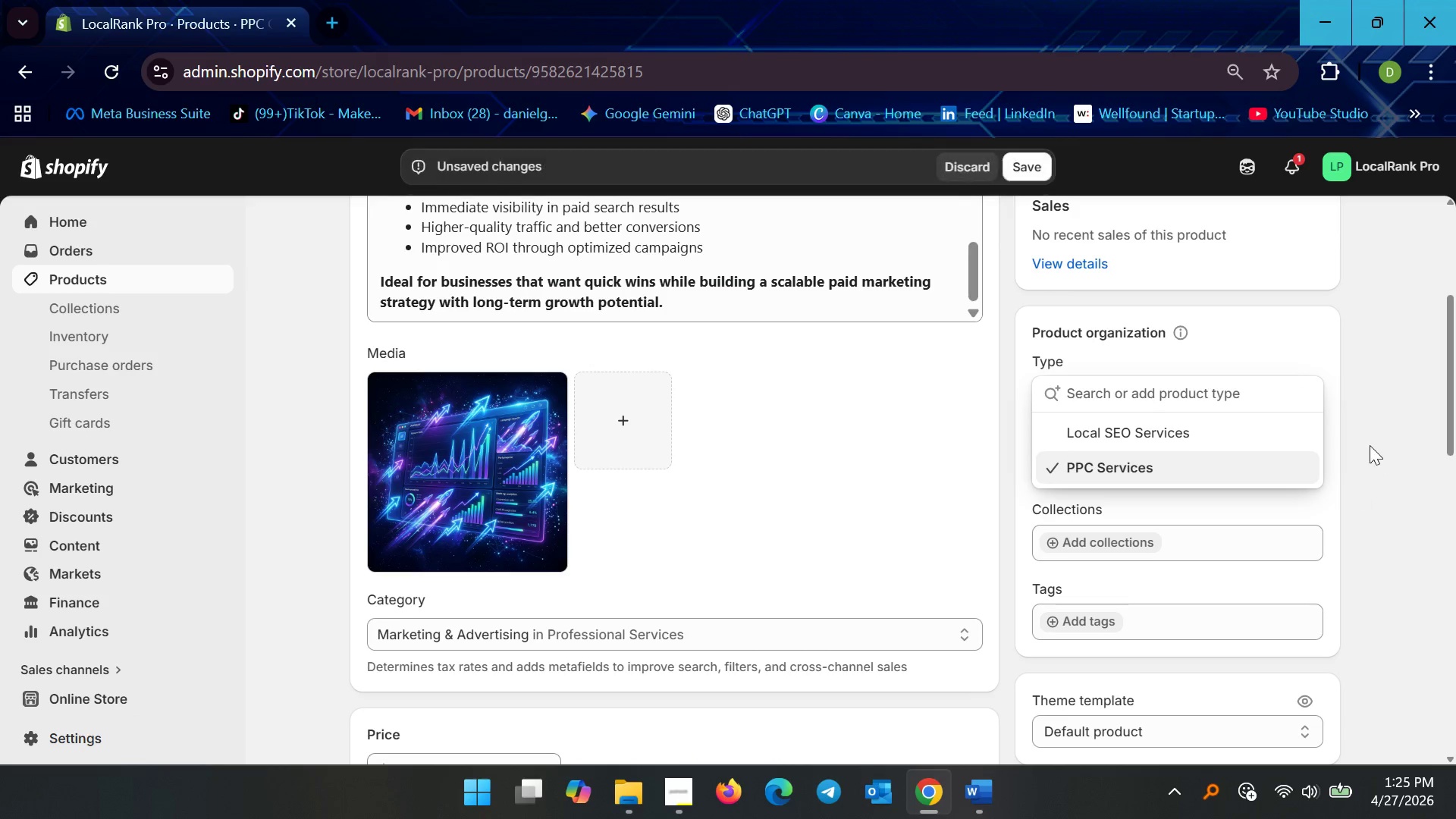 
left_click([1370, 441])
 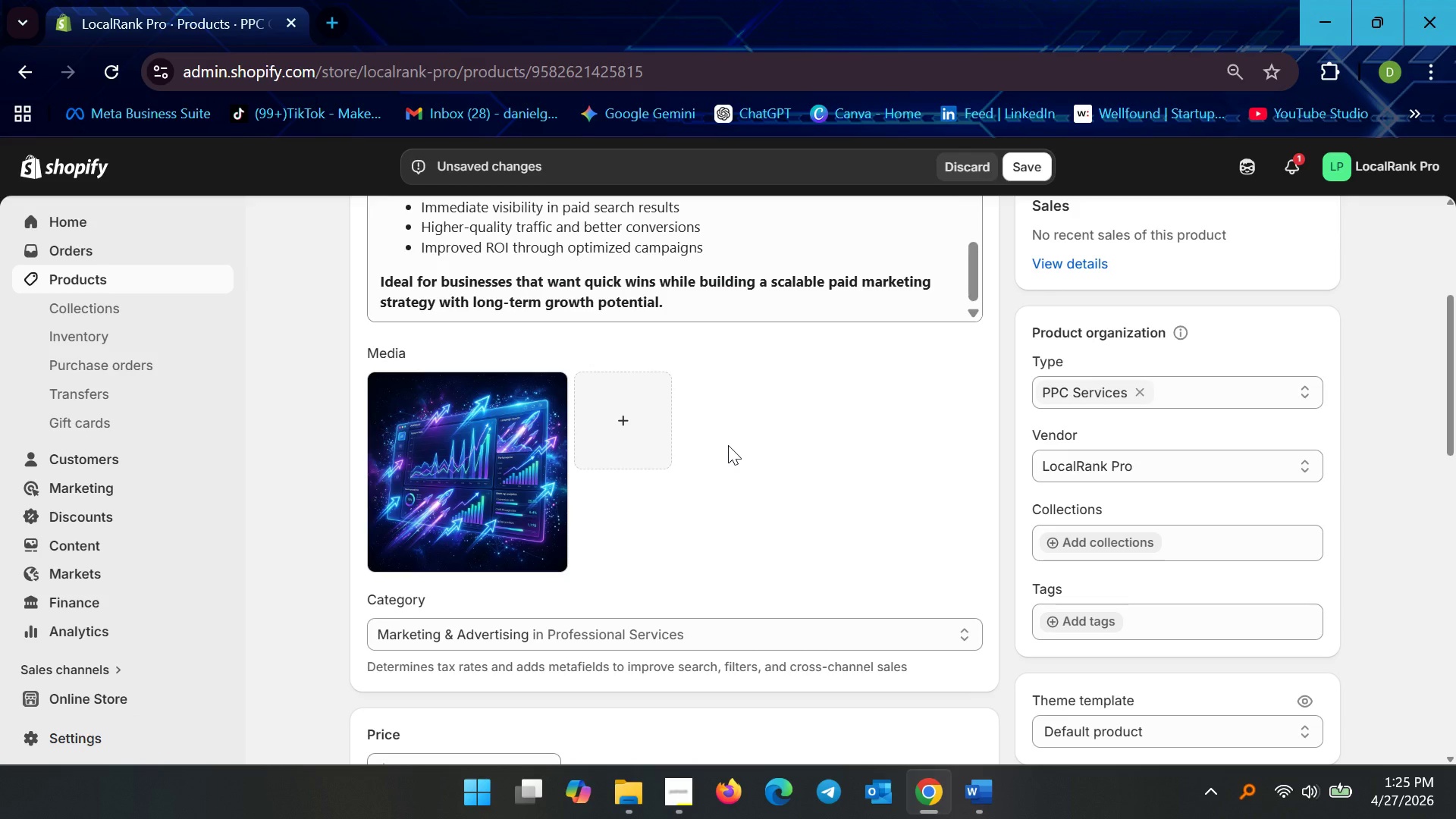 
wait(15.98)
 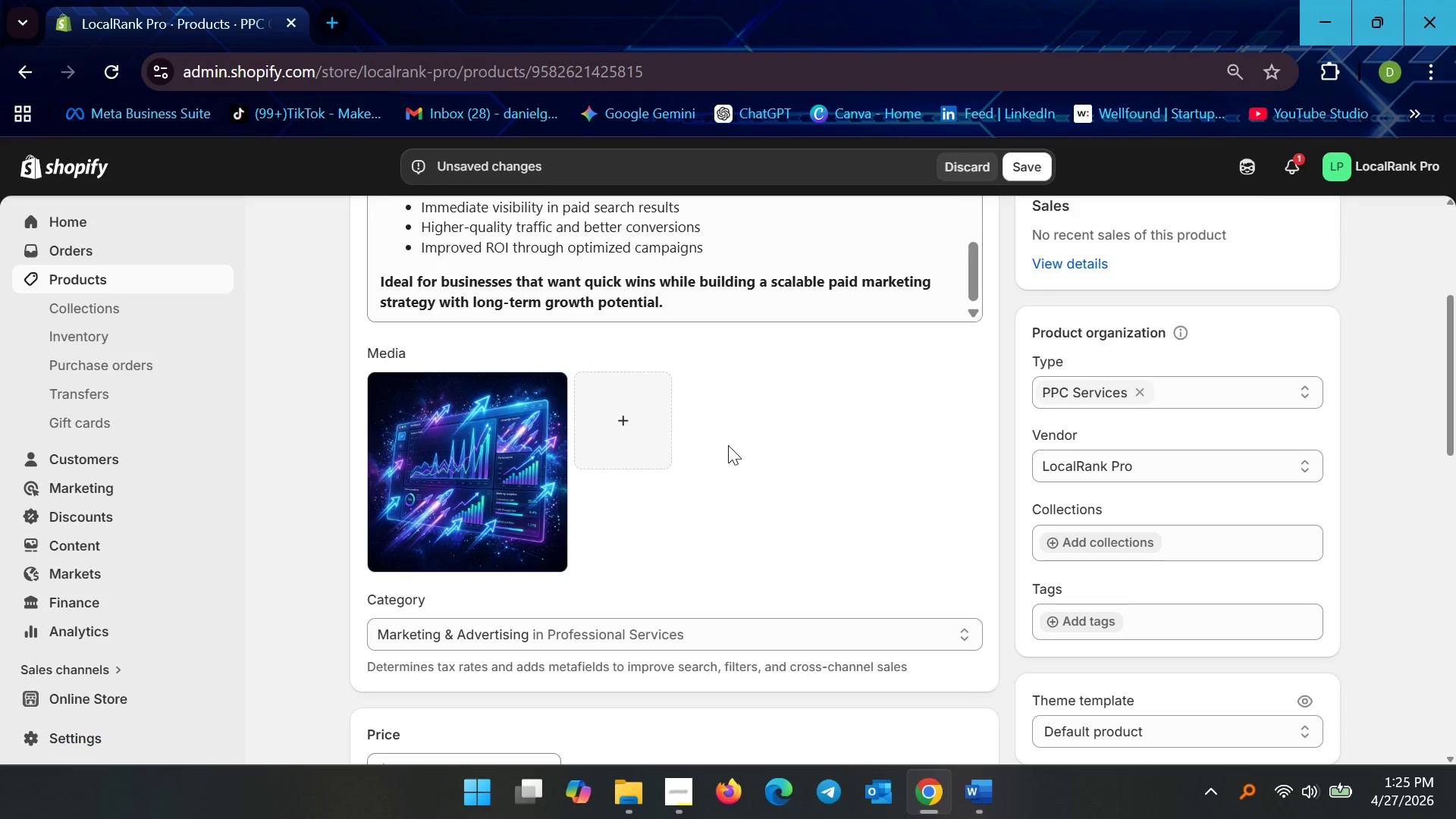 
scroll: coordinate [1282, 475], scroll_direction: down, amount: 4.0
 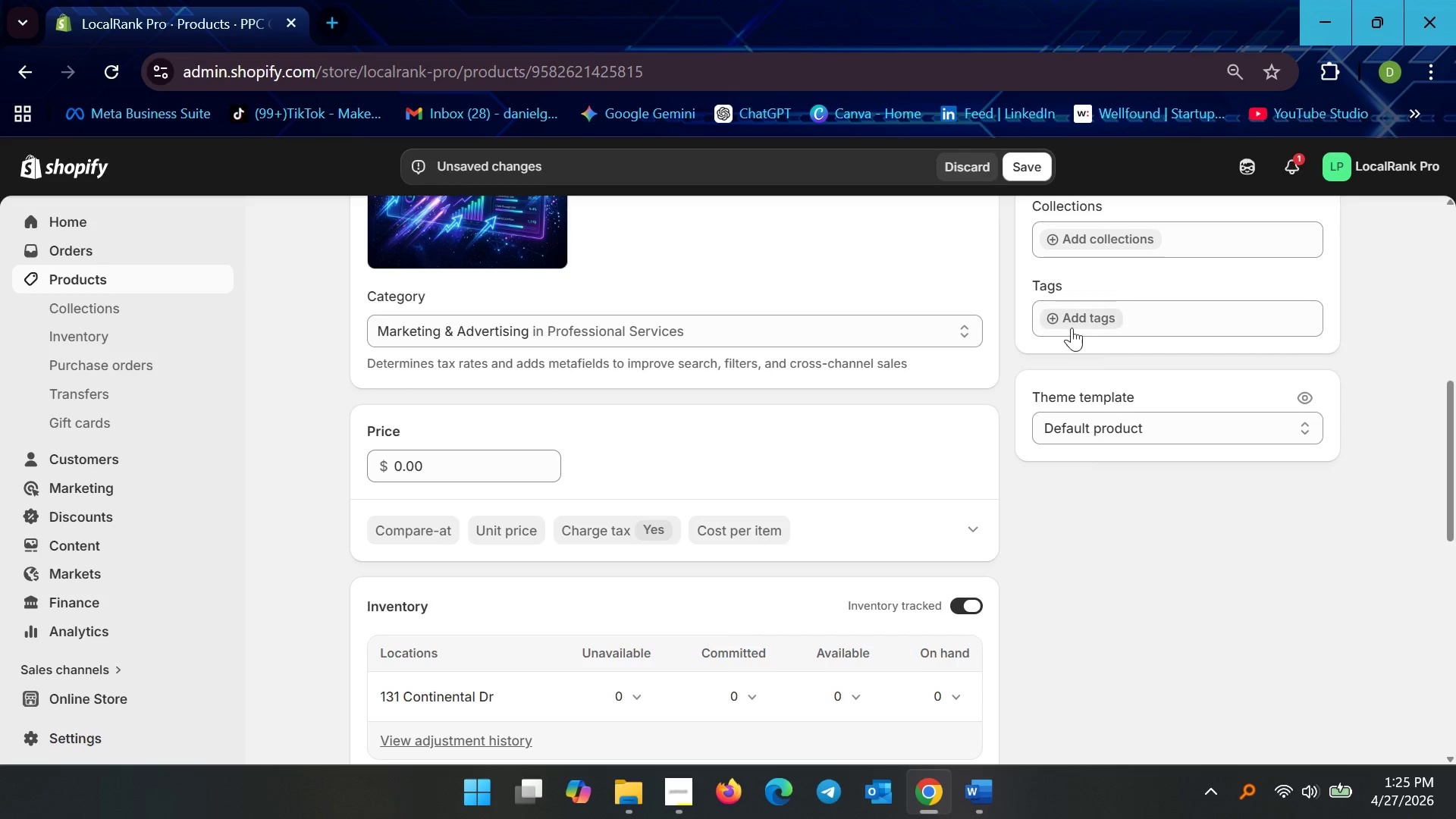 
left_click([1063, 317])
 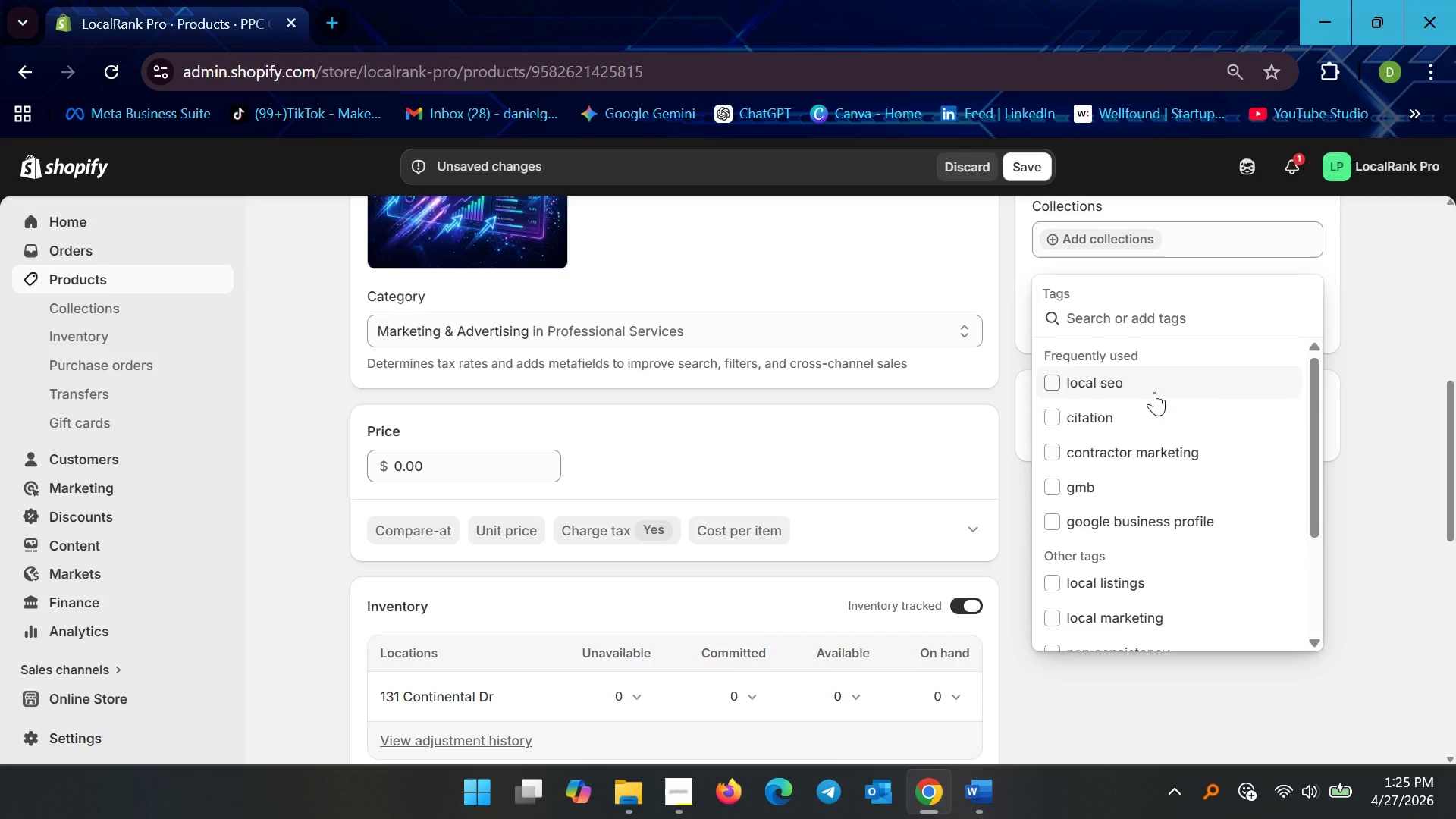 
type(ppc)
 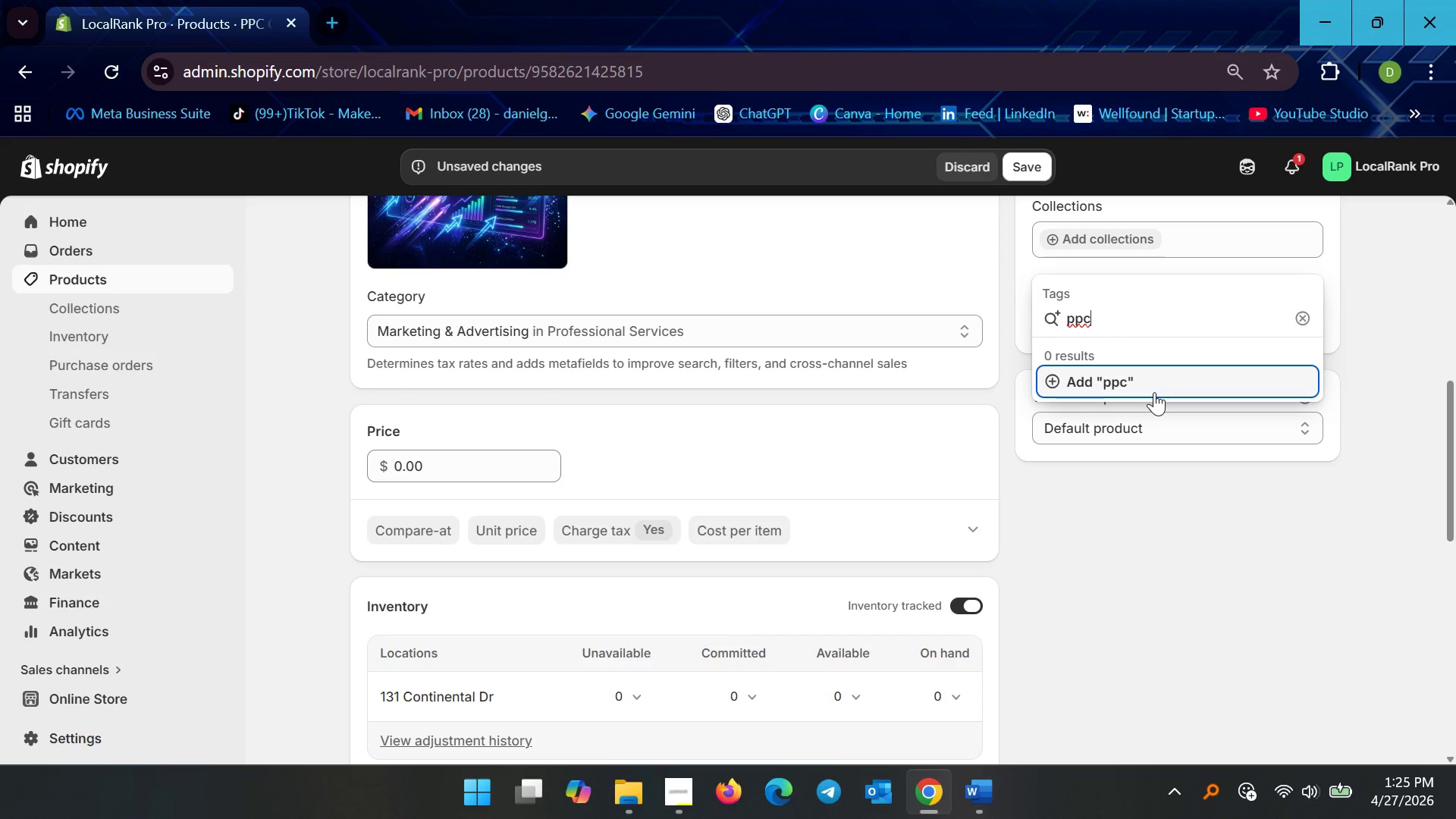 
key(Enter)
 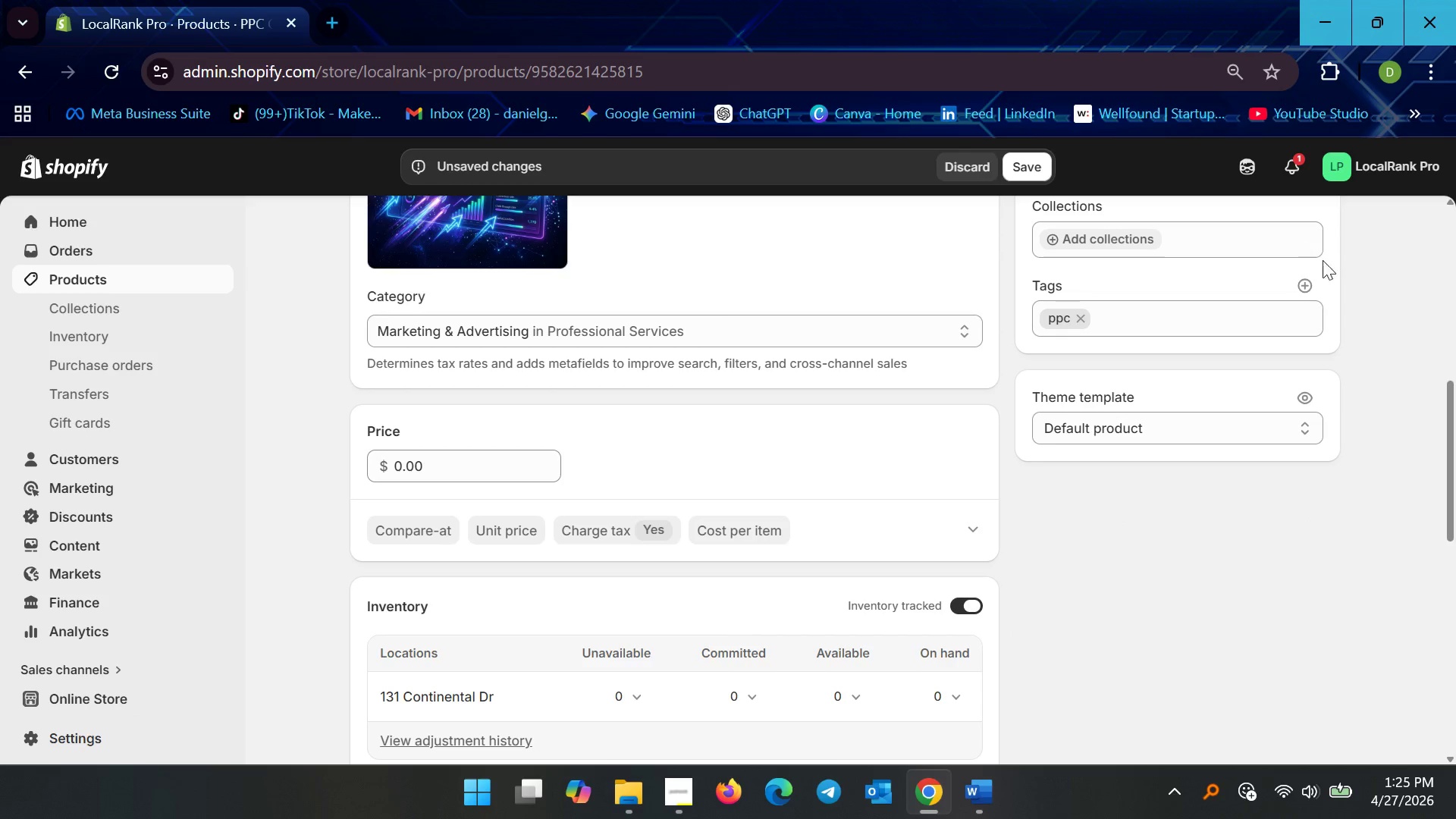 
left_click([1313, 281])
 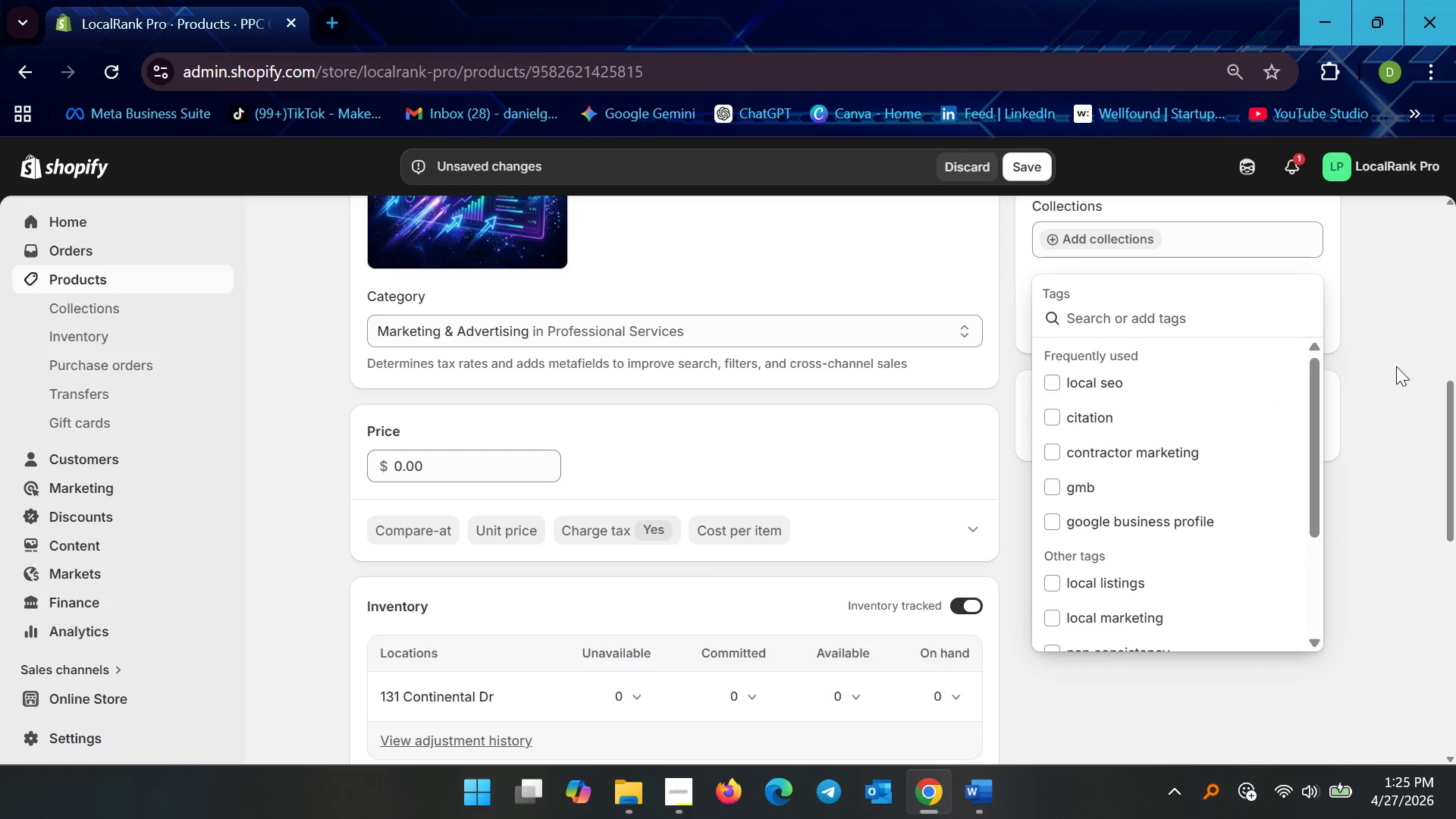 
type(google ads)
 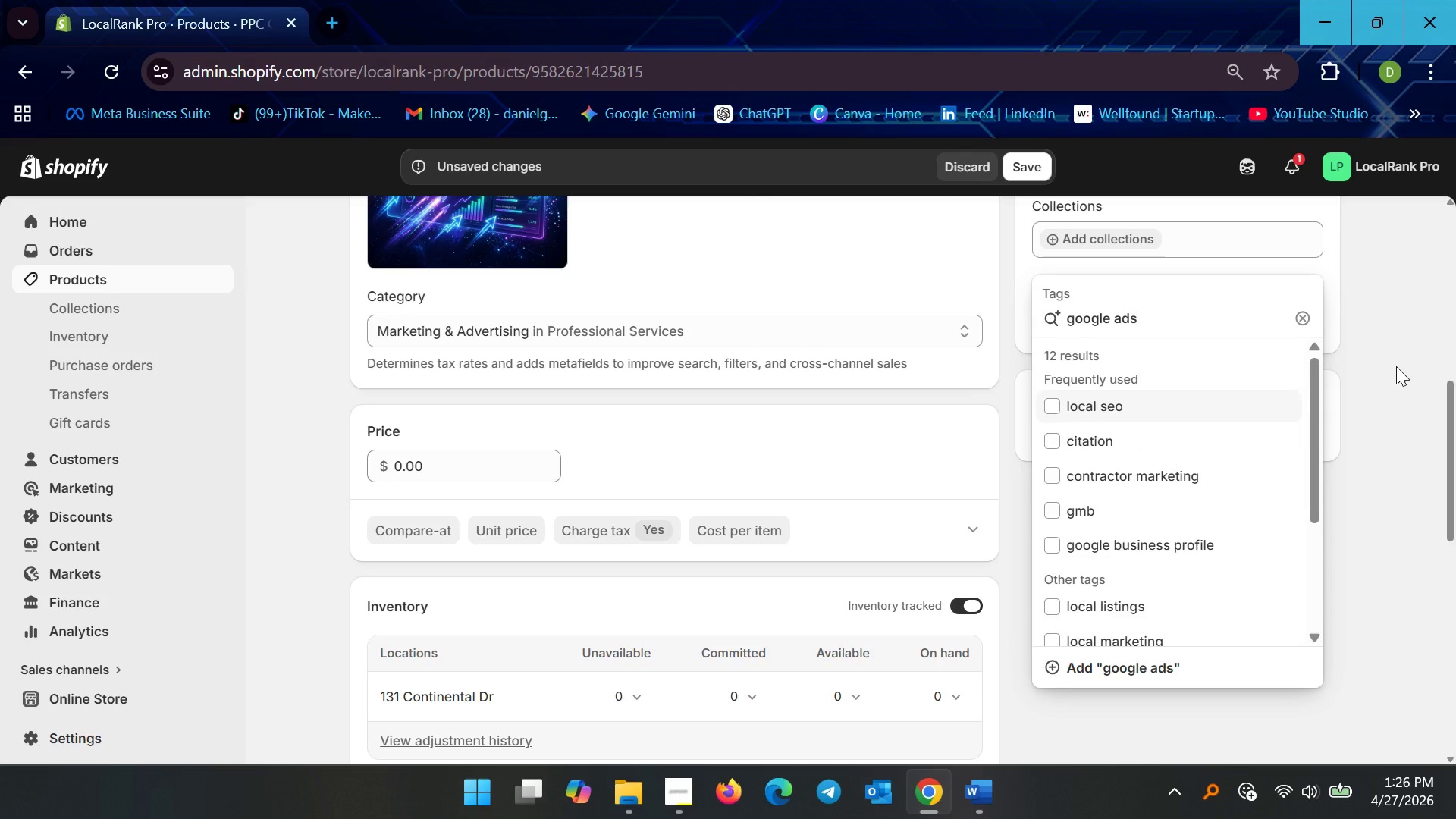 
key(Enter)
 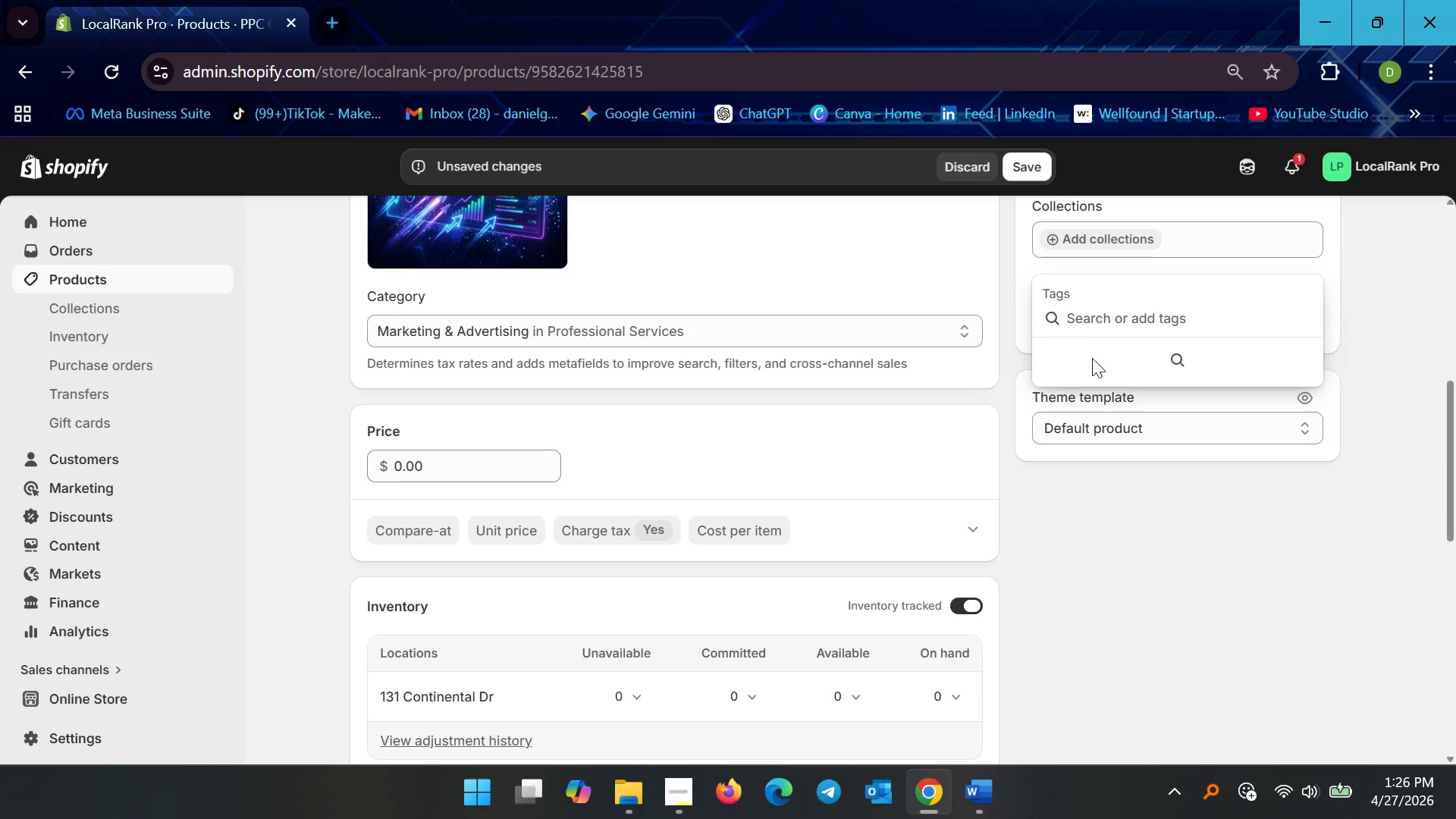 
left_click([1119, 325])
 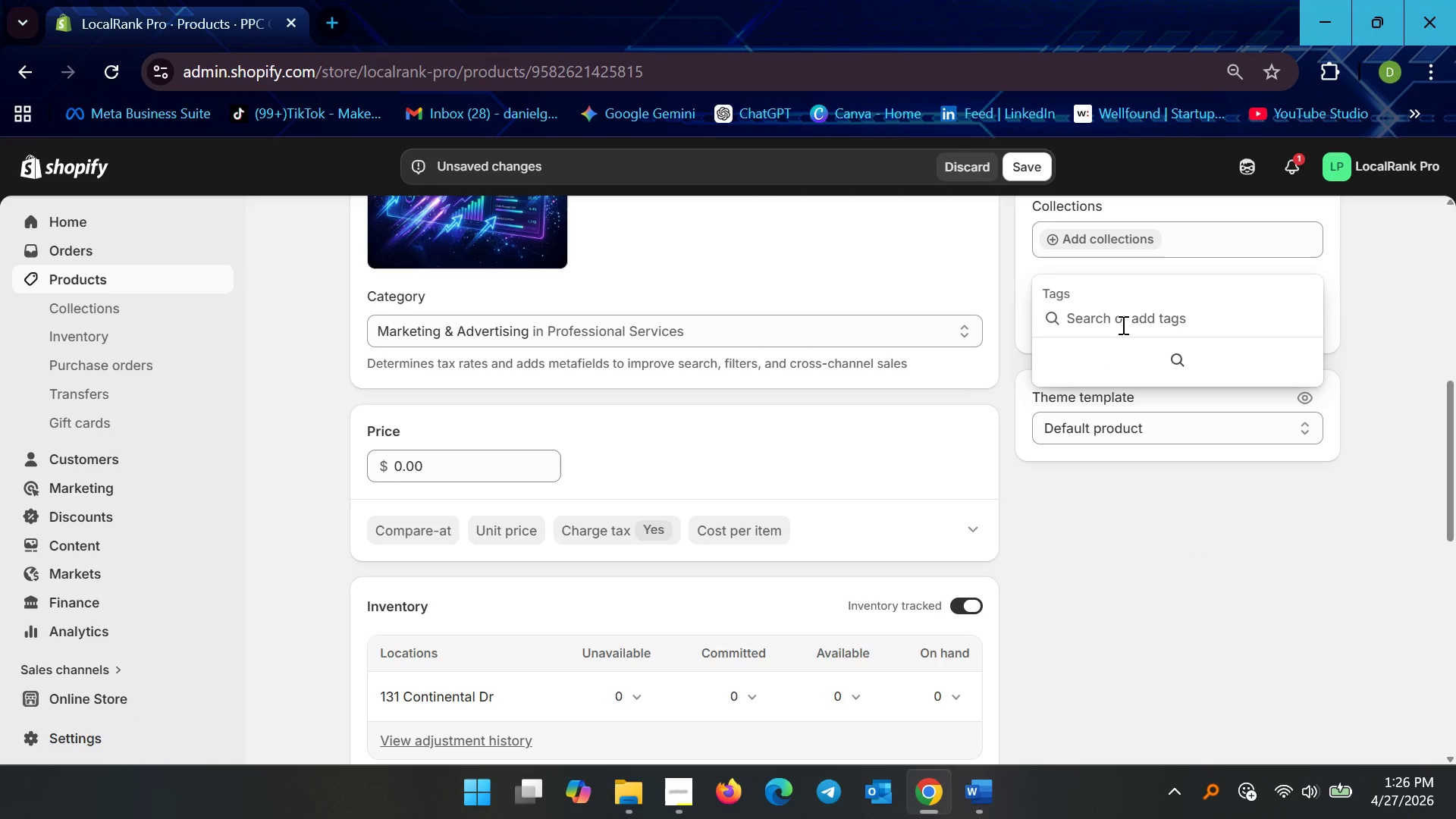 
type(paid ads)
 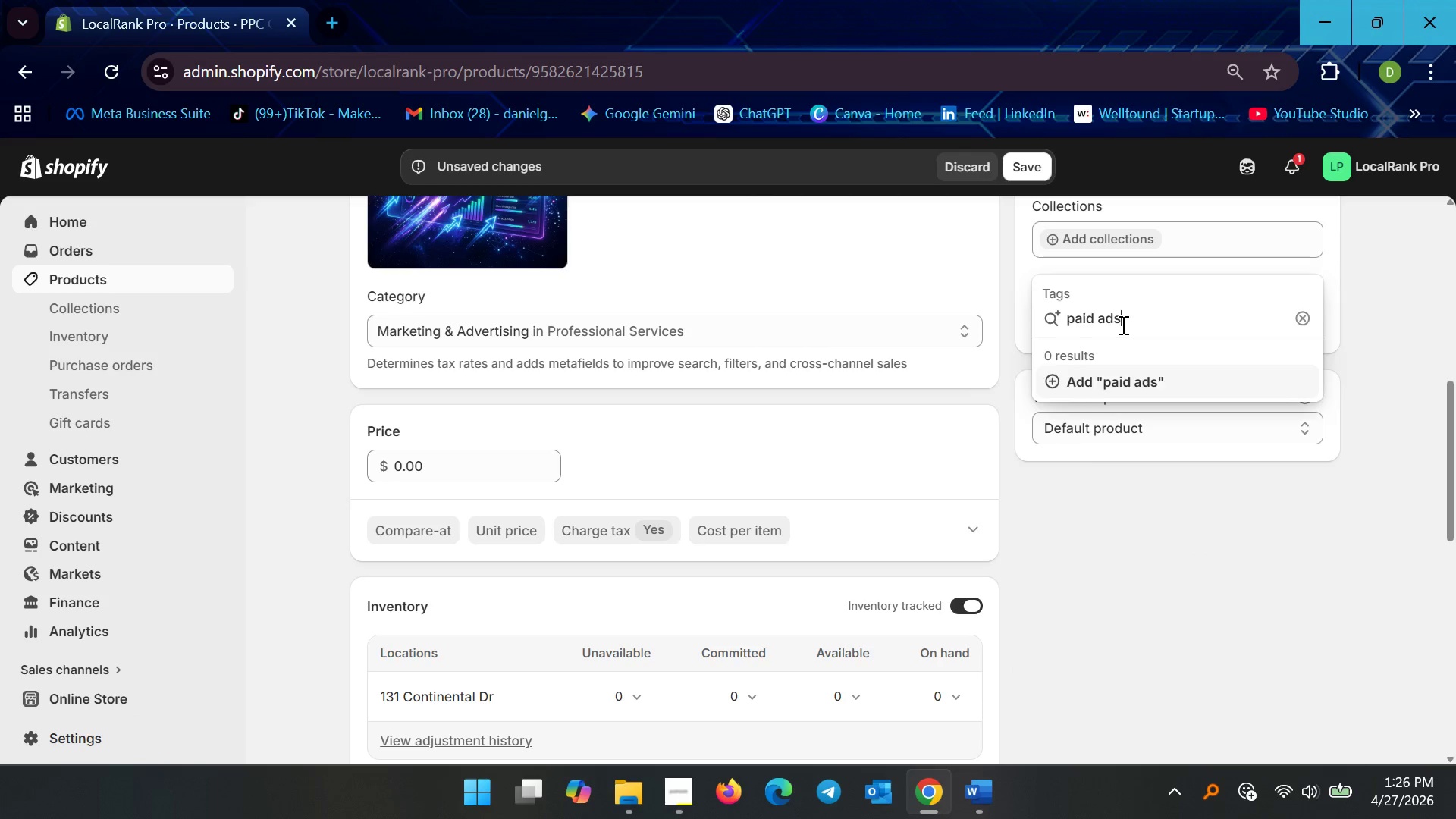 
key(Enter)
 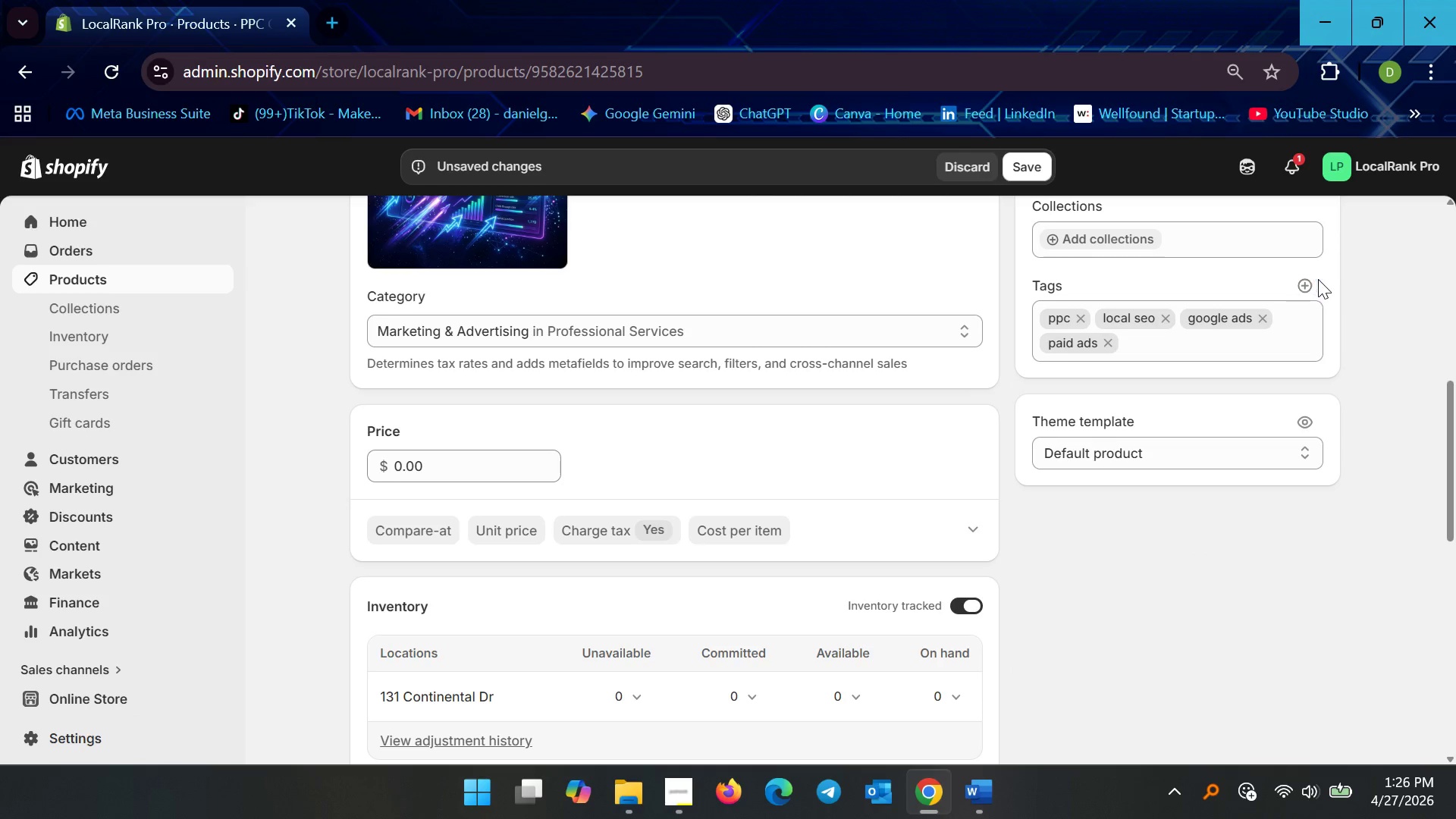 
double_click([1313, 289])
 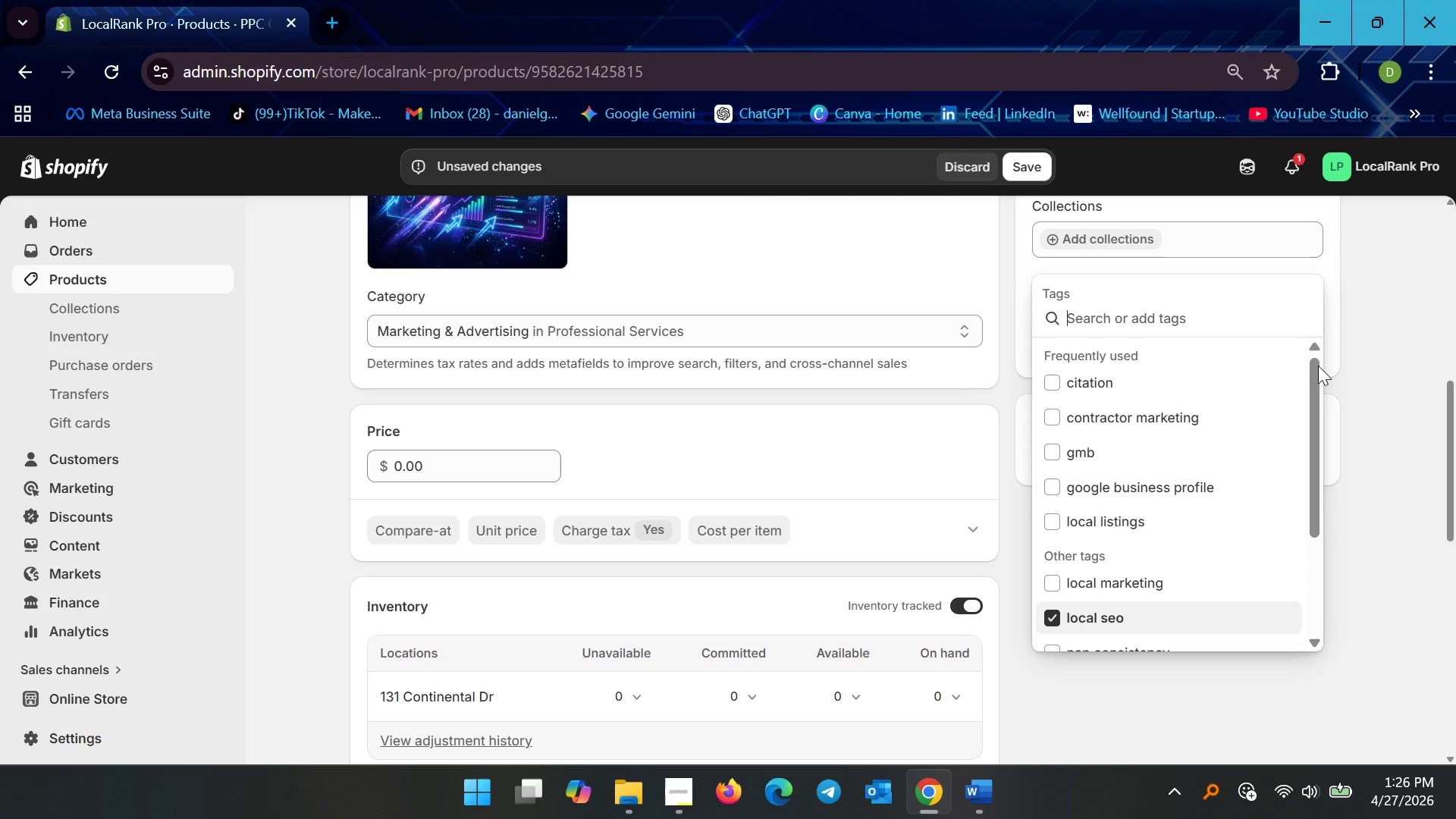 
type(local)
 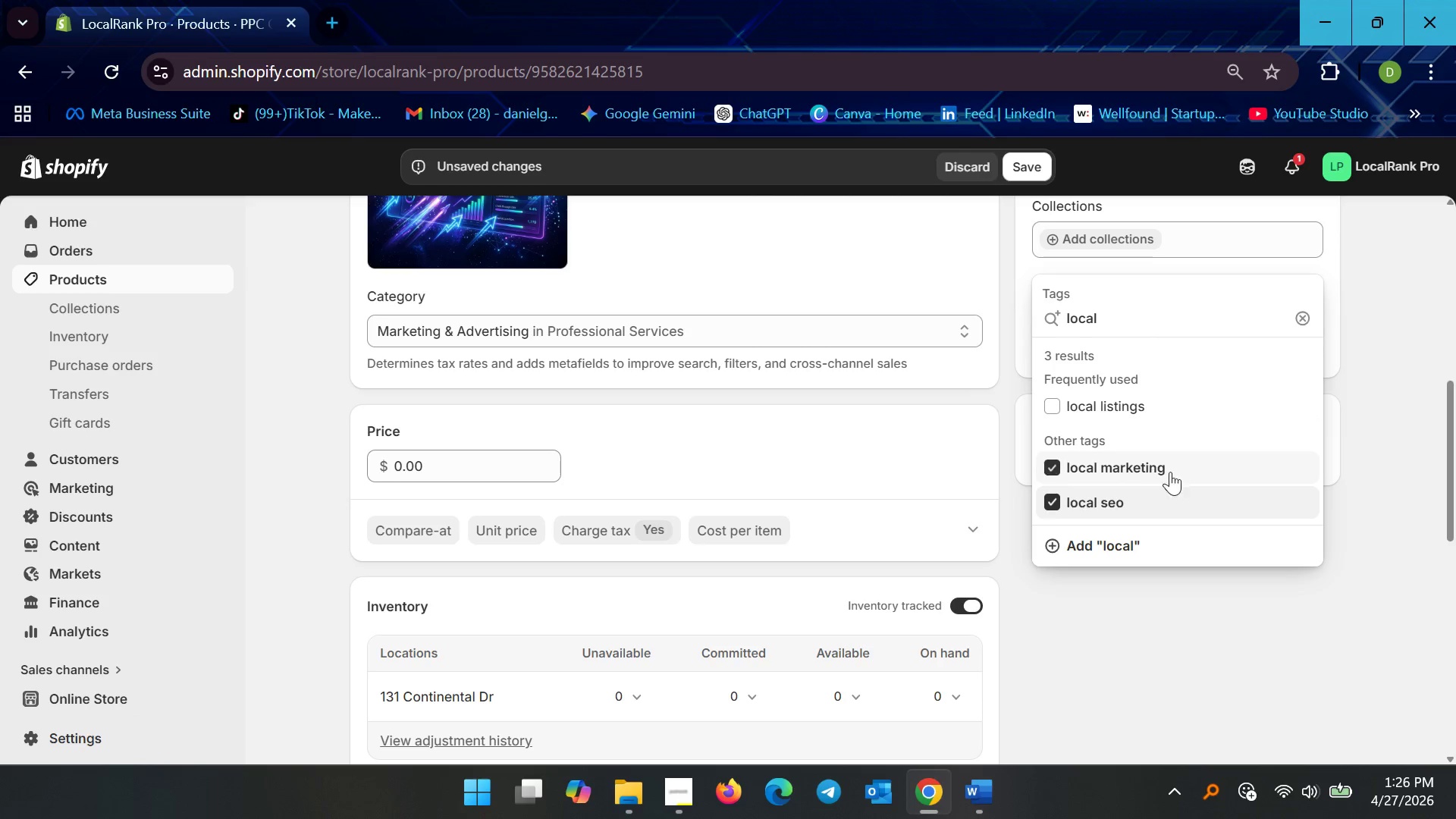 
left_click([1413, 521])
 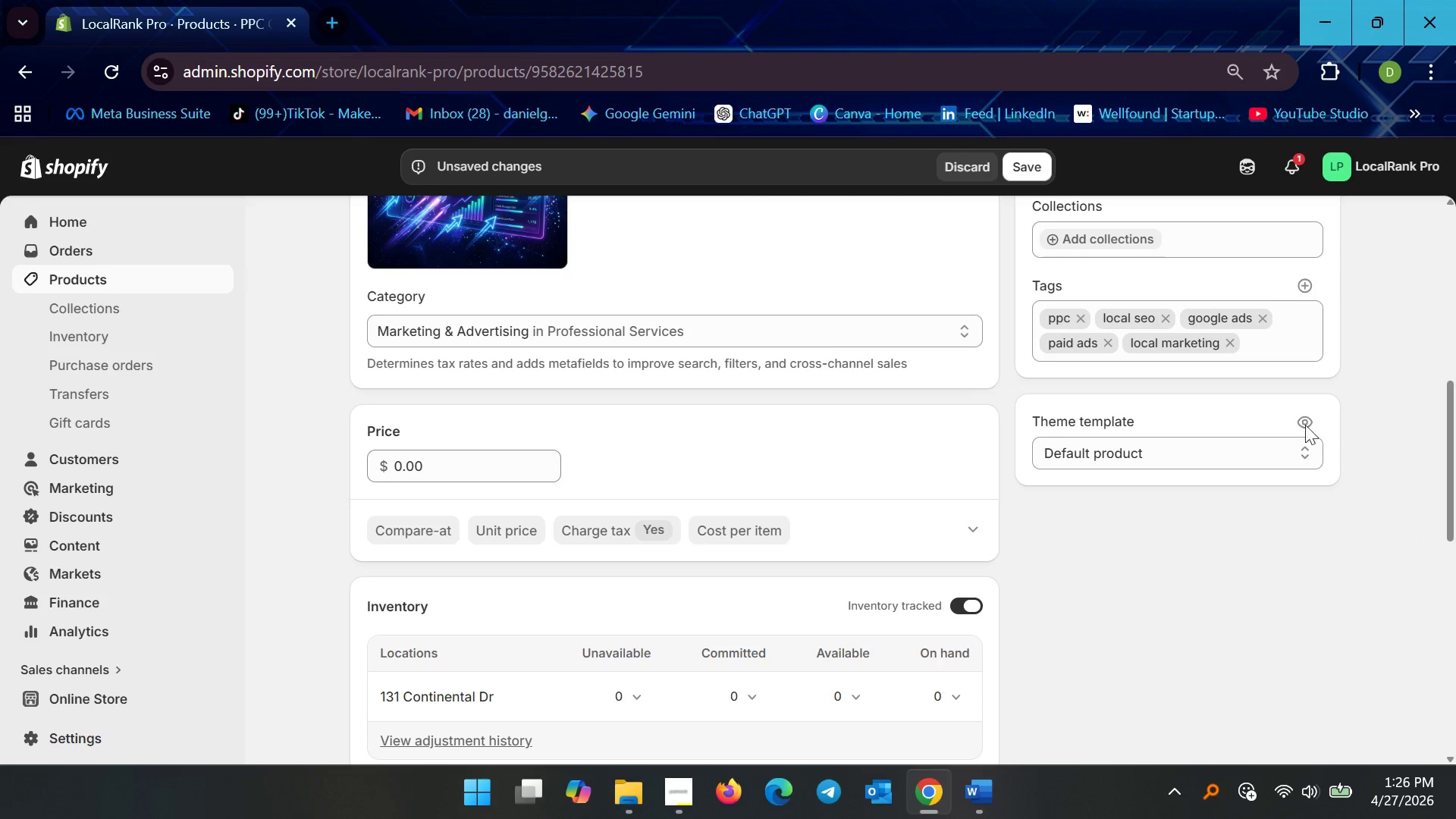 
scroll: coordinate [682, 494], scroll_direction: down, amount: 4.0
 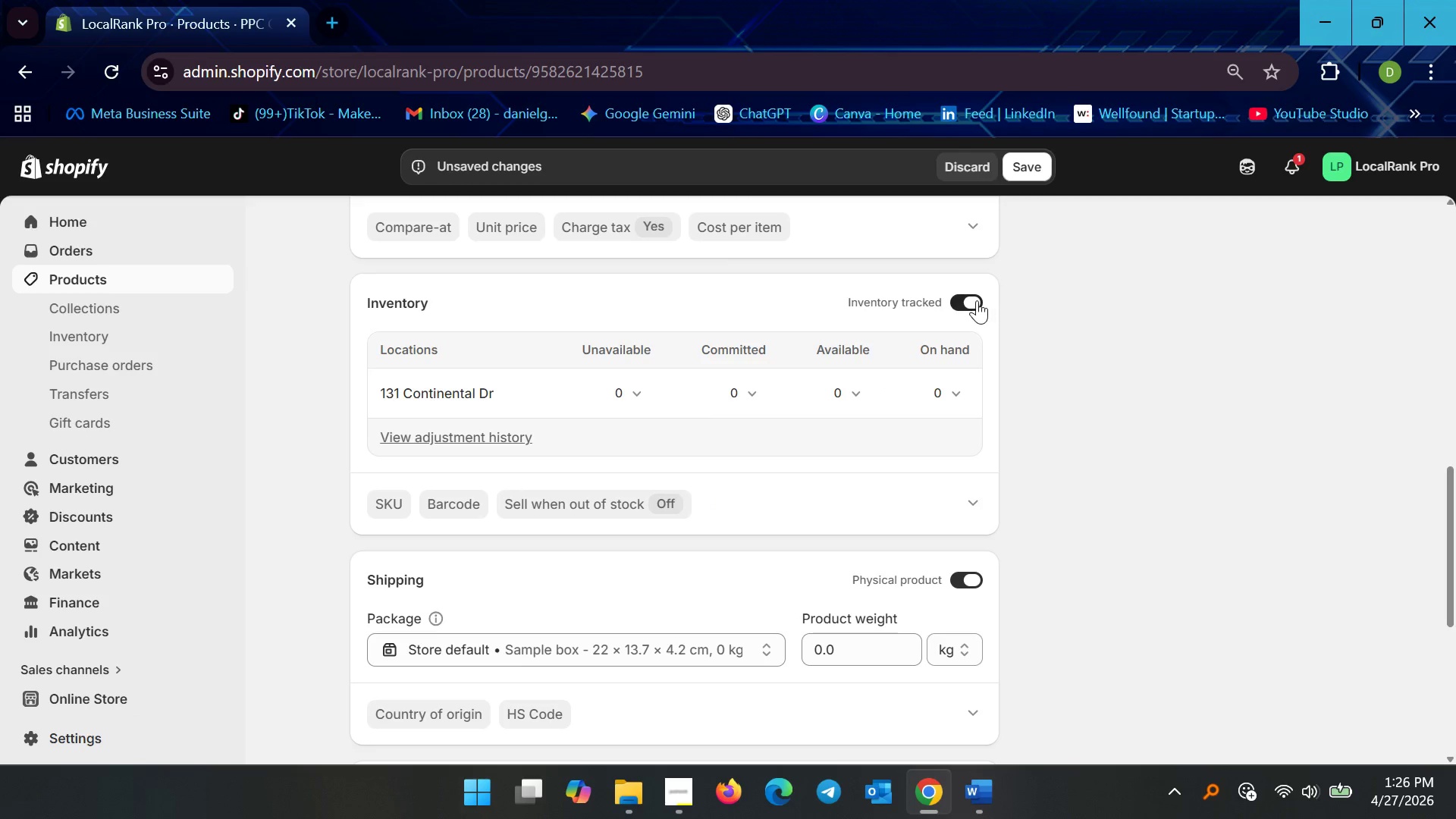 
left_click([977, 300])
 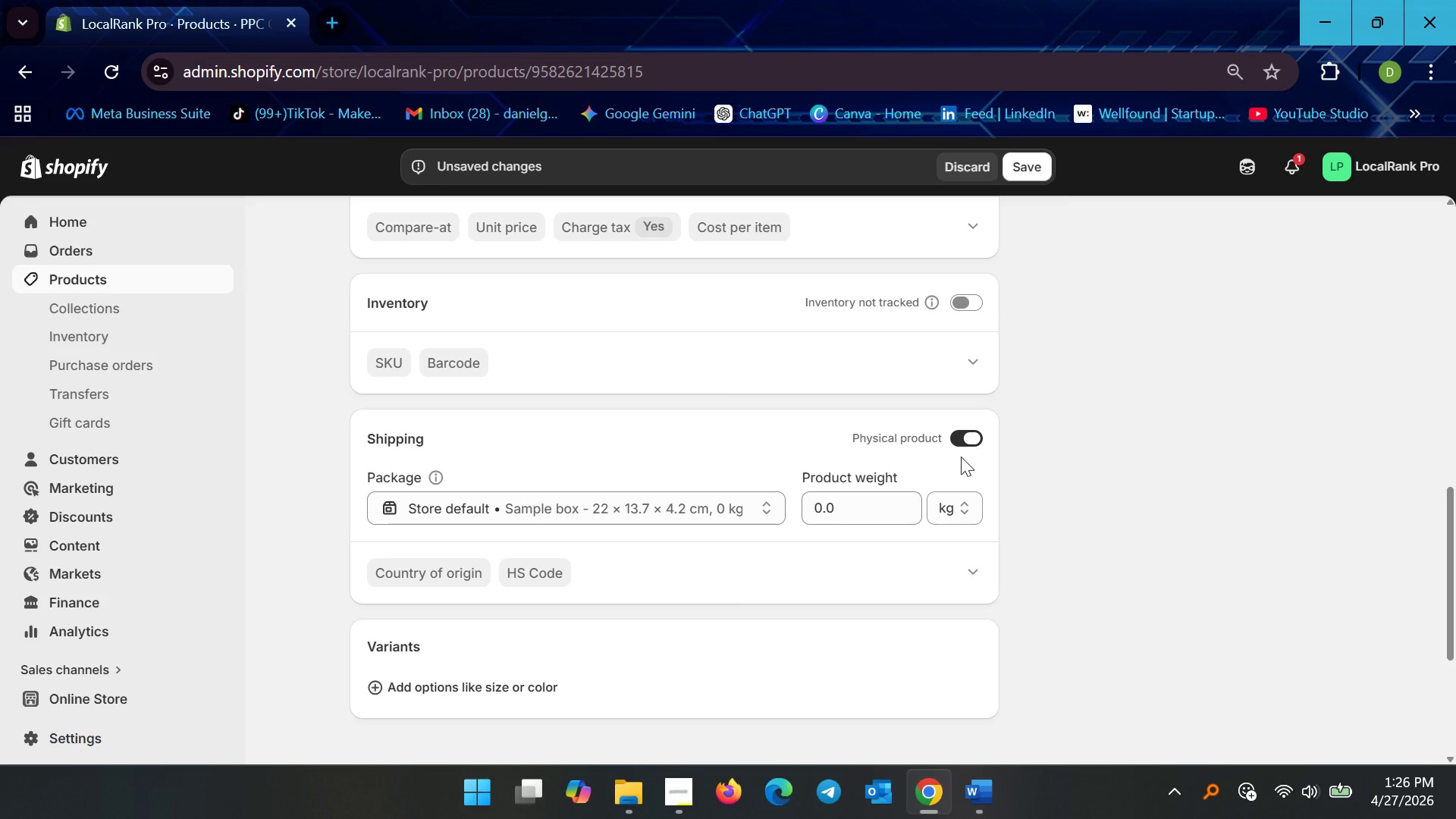 
left_click([968, 436])
 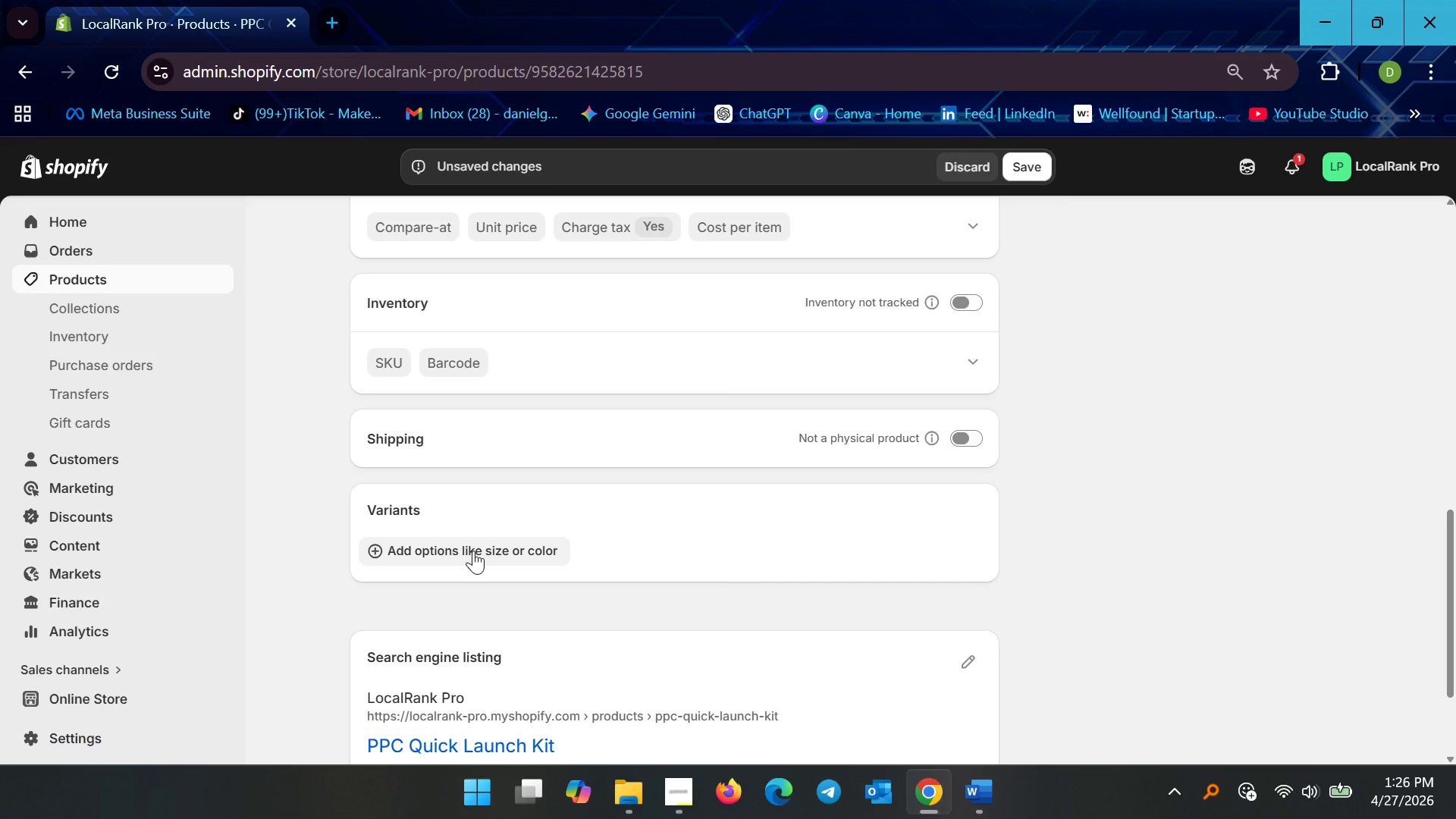 
scroll: coordinate [814, 497], scroll_direction: up, amount: 2.0
 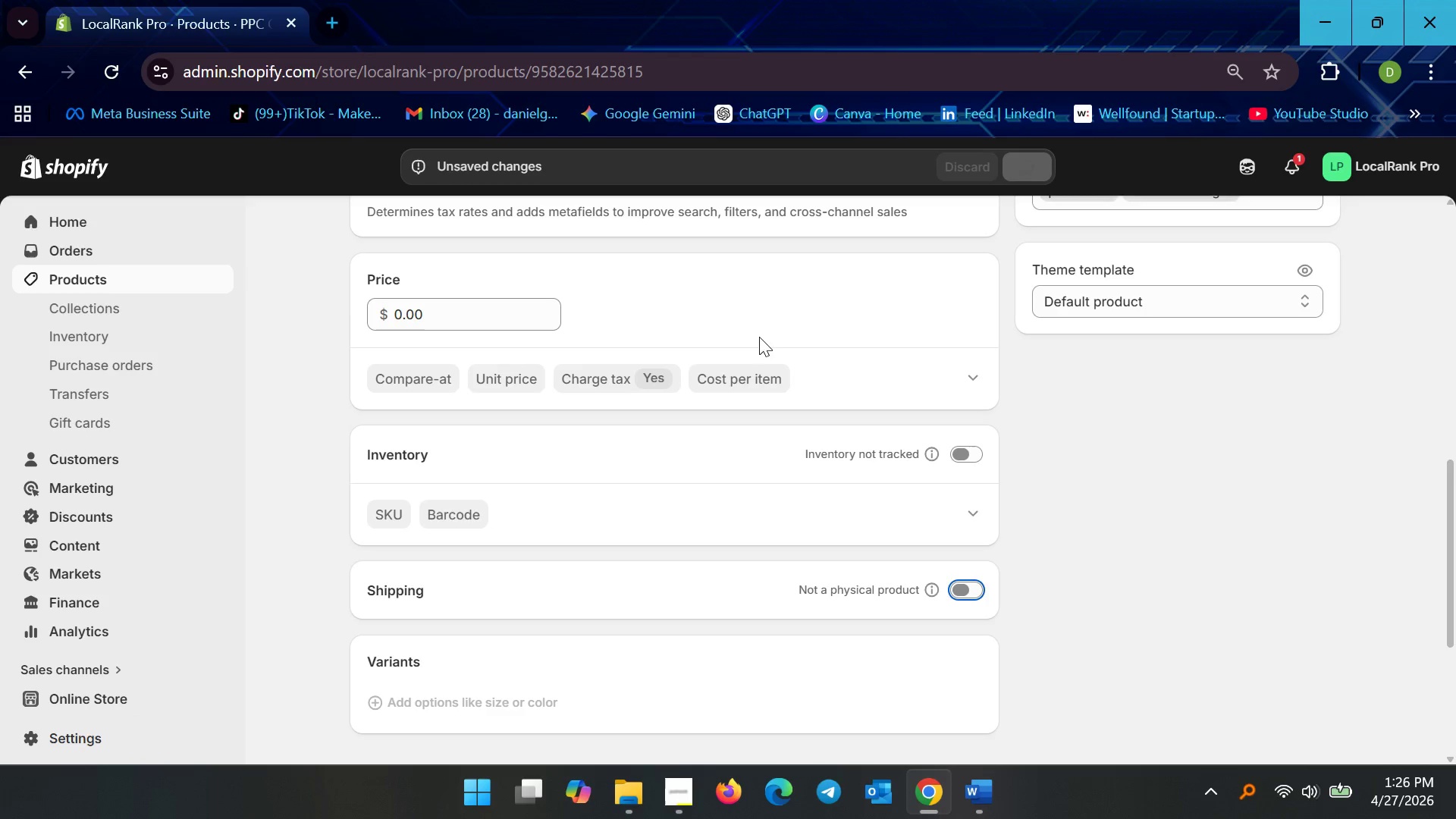 
scroll: coordinate [717, 525], scroll_direction: down, amount: 4.0
 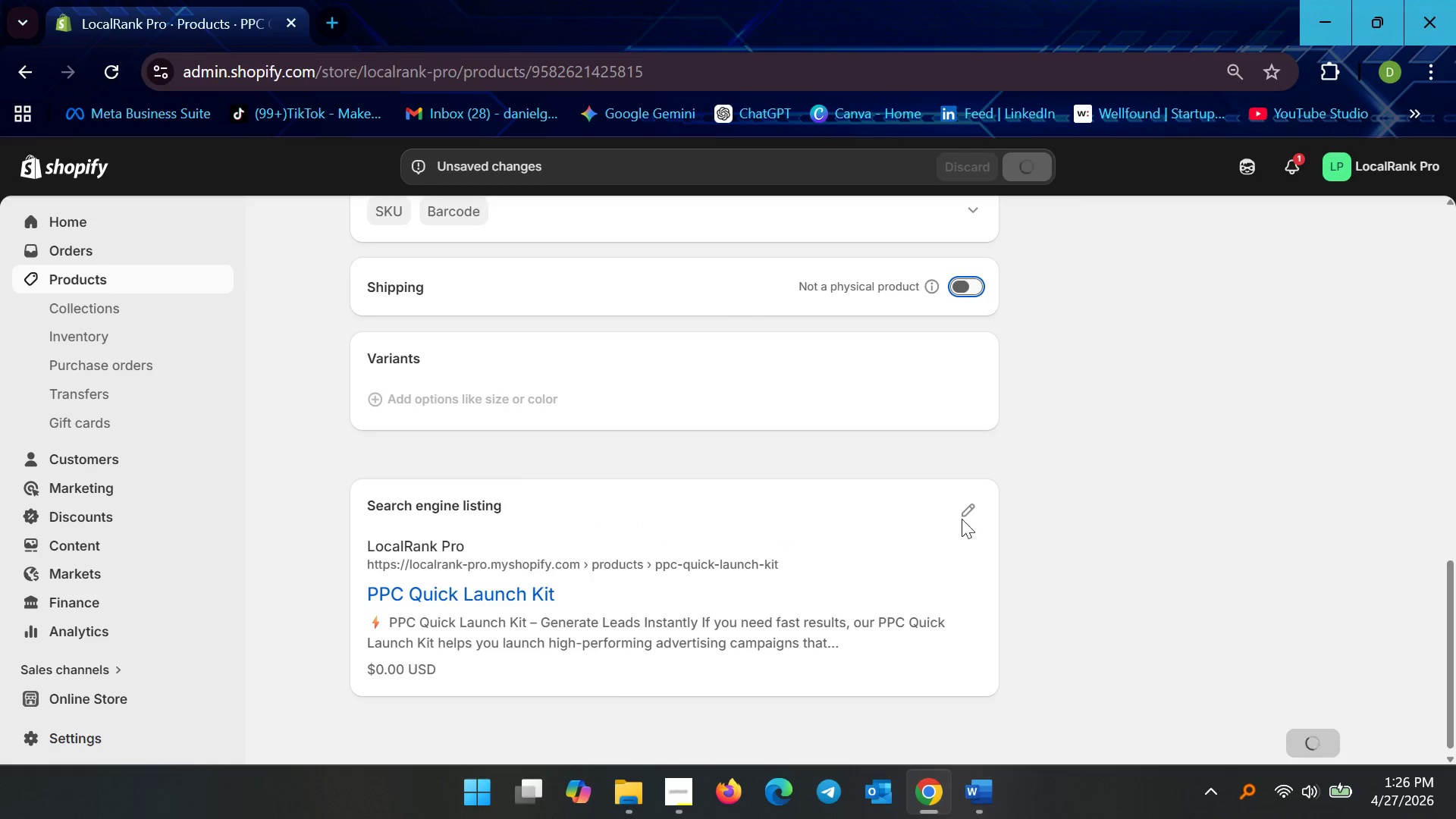 
left_click([963, 504])
 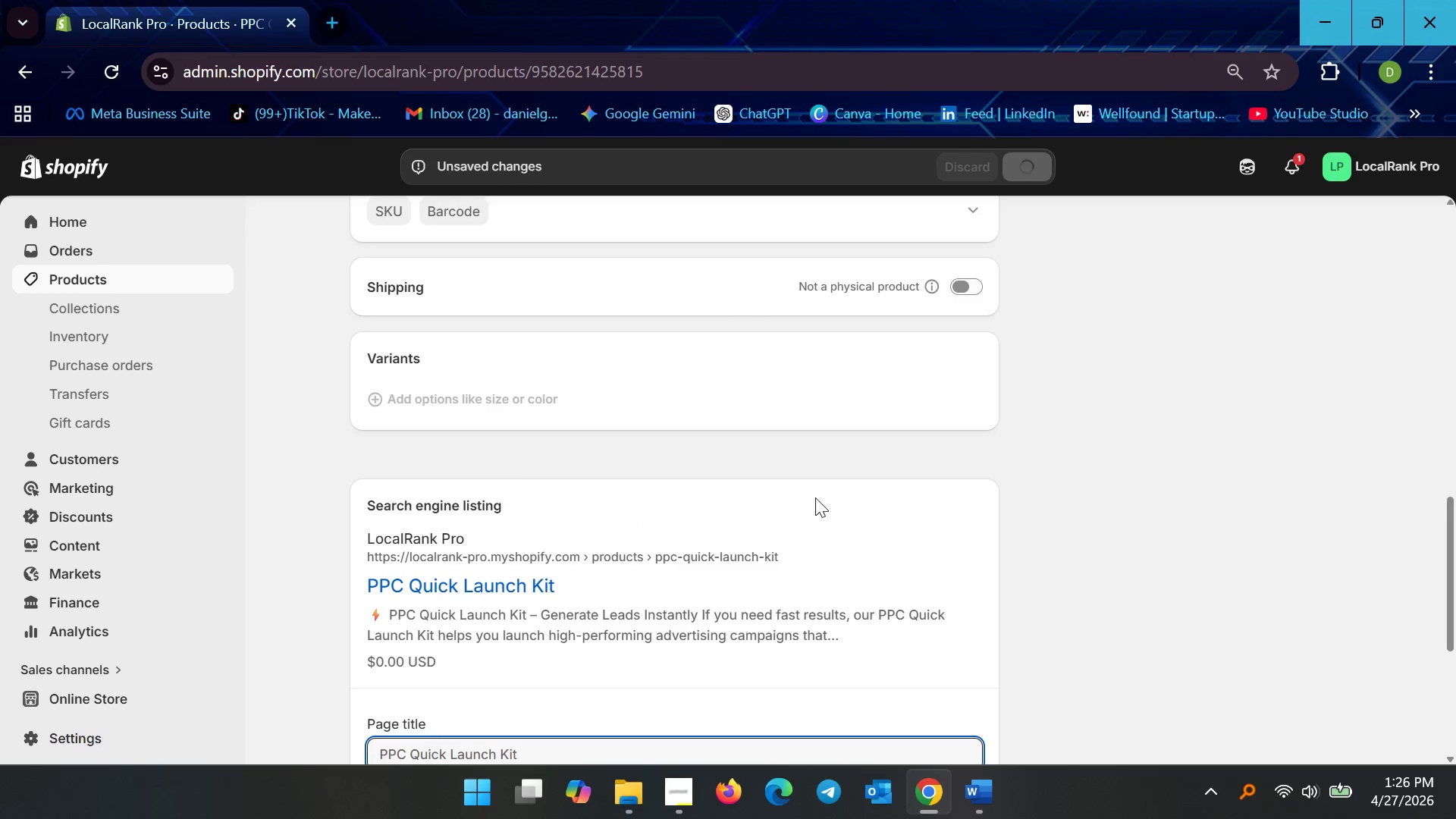 
scroll: coordinate [814, 501], scroll_direction: down, amount: 3.0
 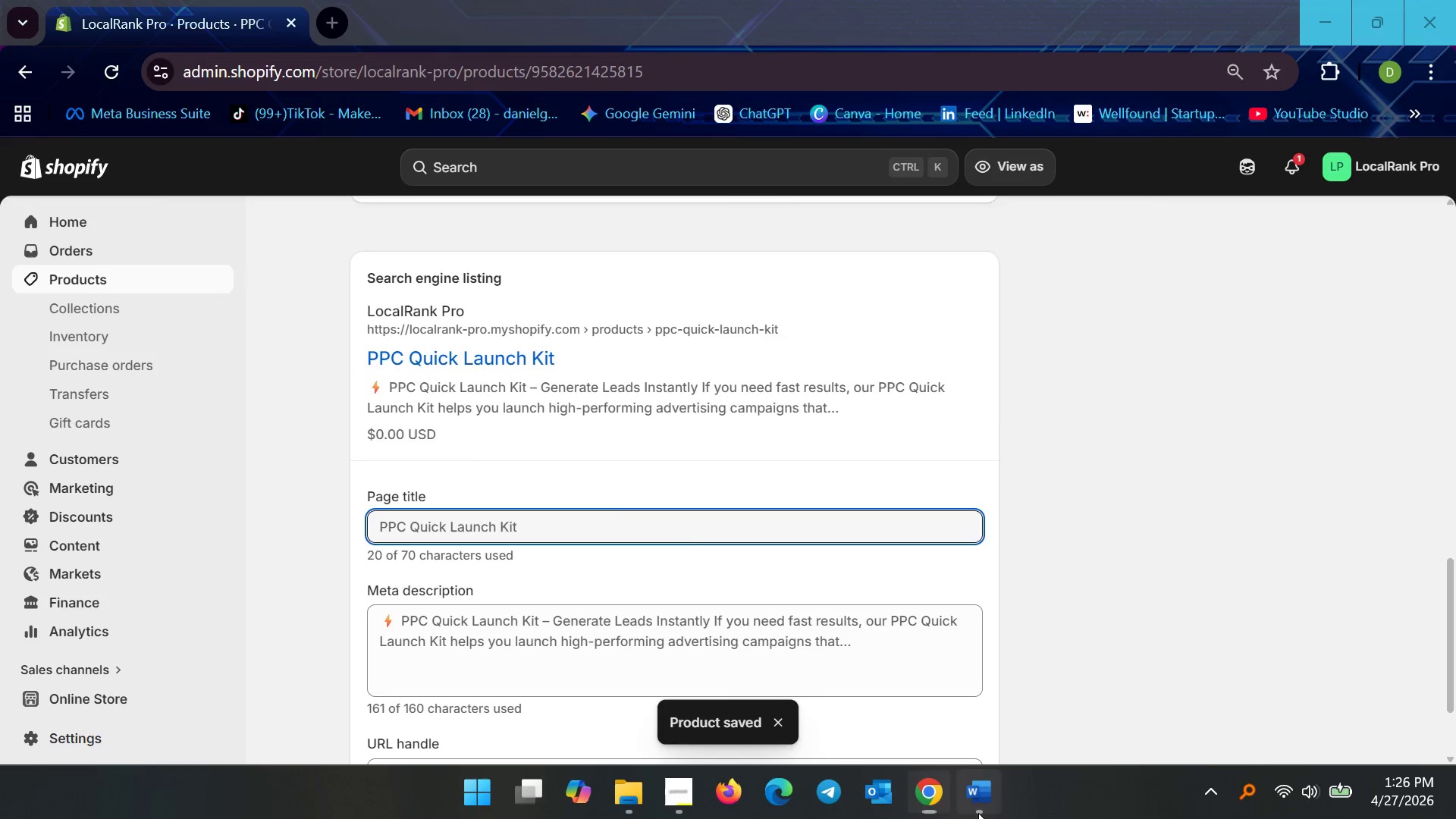 
double_click([761, 640])
 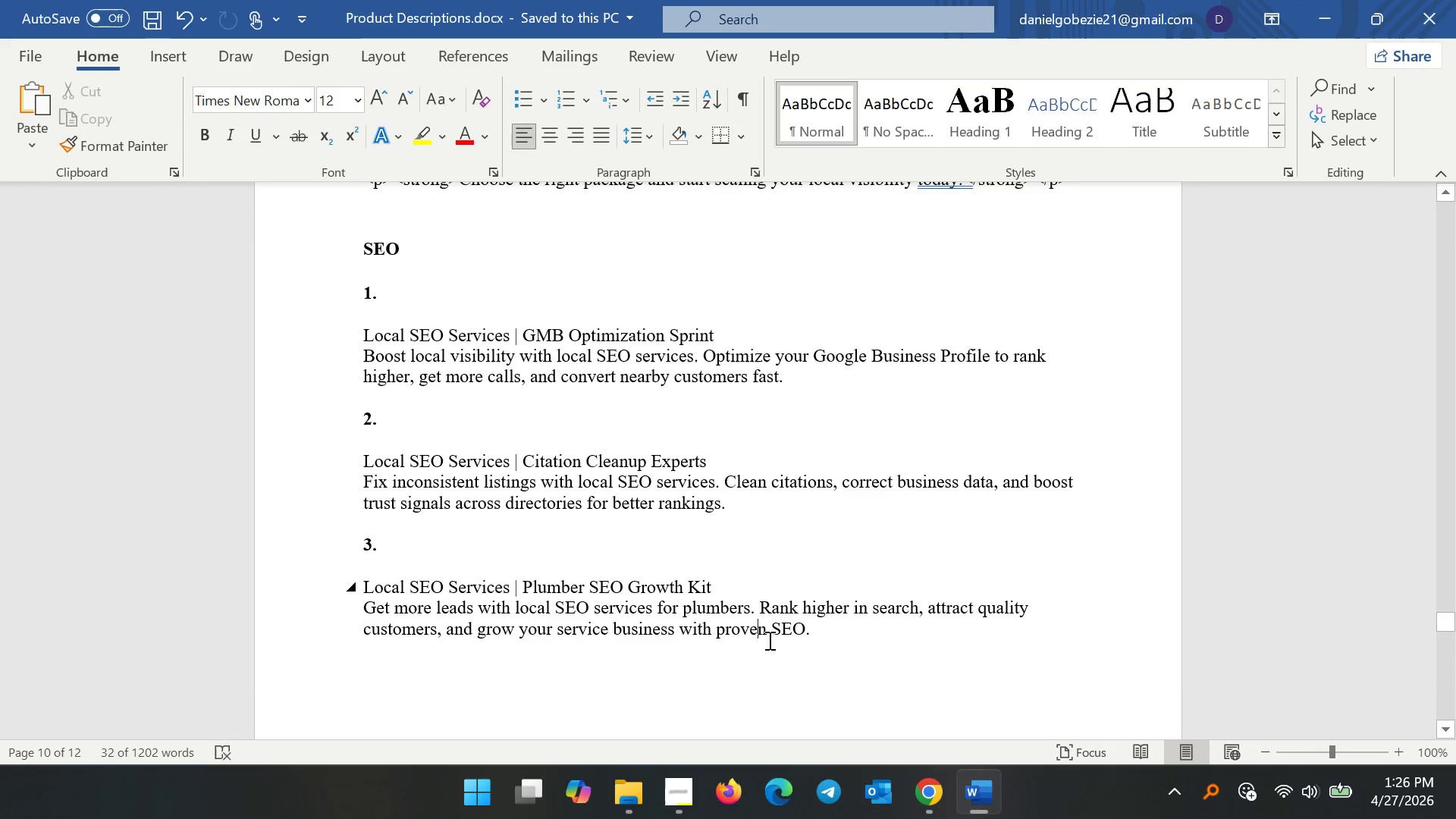 
scroll: coordinate [799, 595], scroll_direction: down, amount: 9.0
 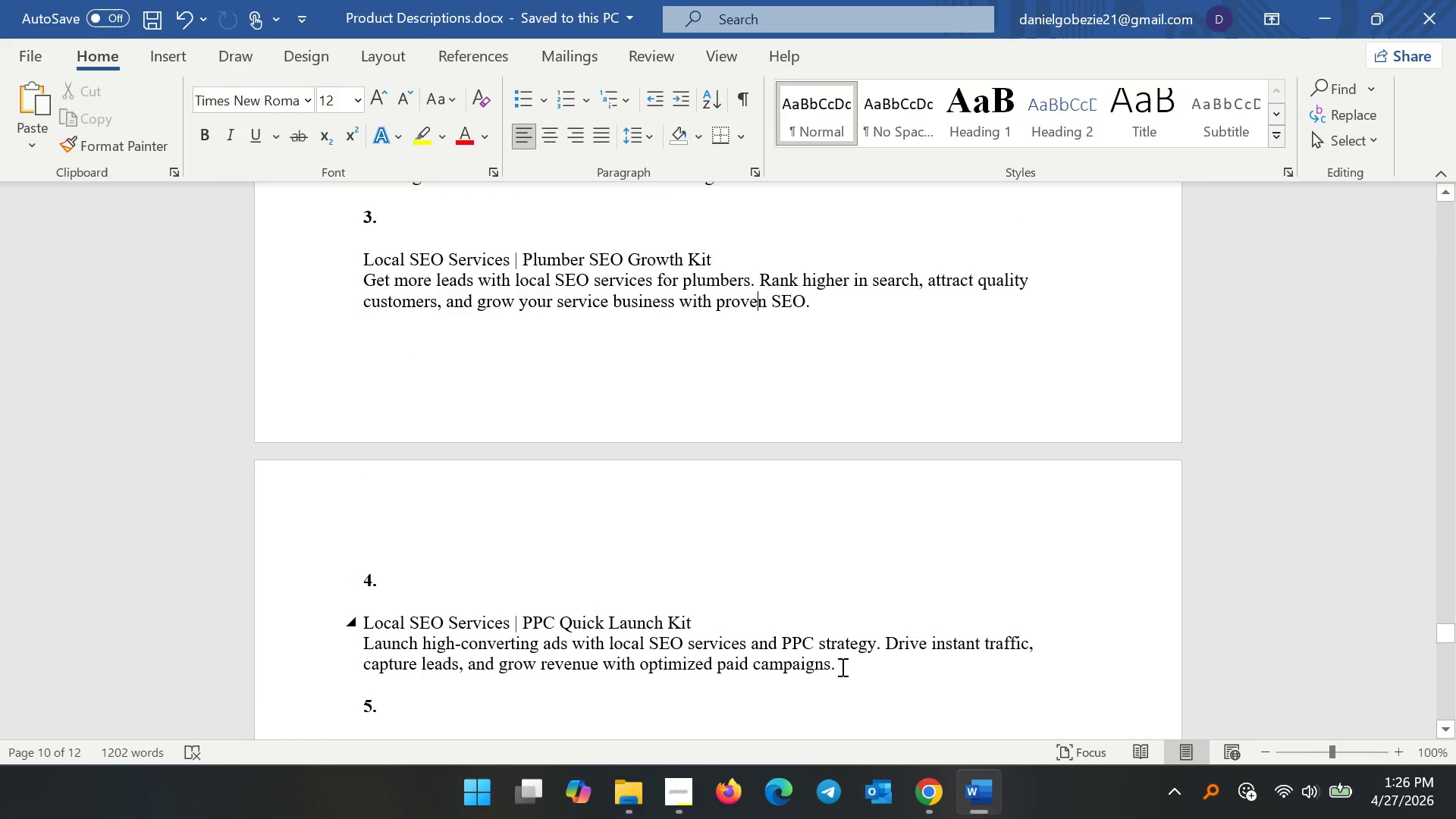 
left_click_drag(start_coordinate=[840, 661], to_coordinate=[359, 615])
 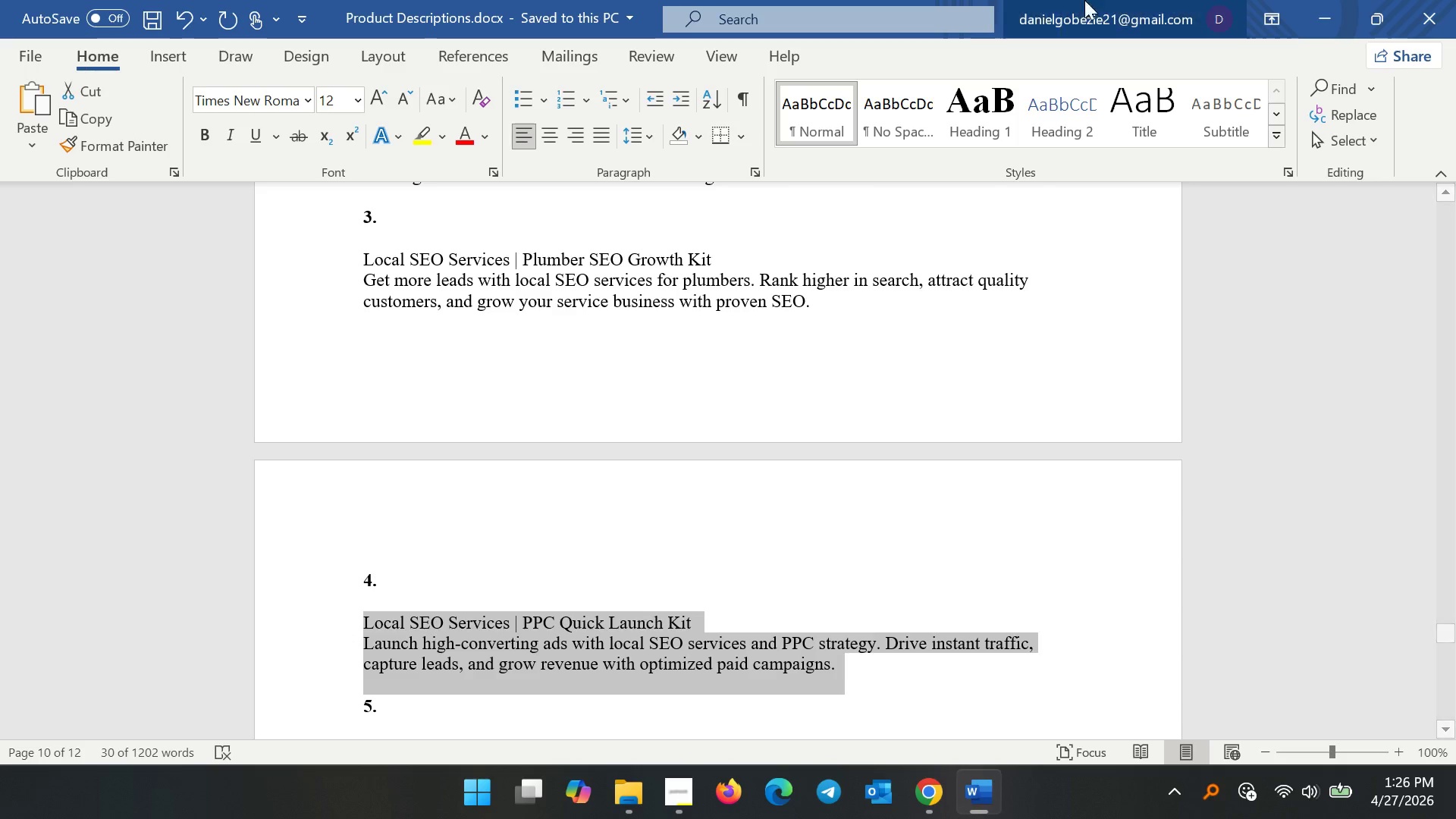 
key(Control+C)
 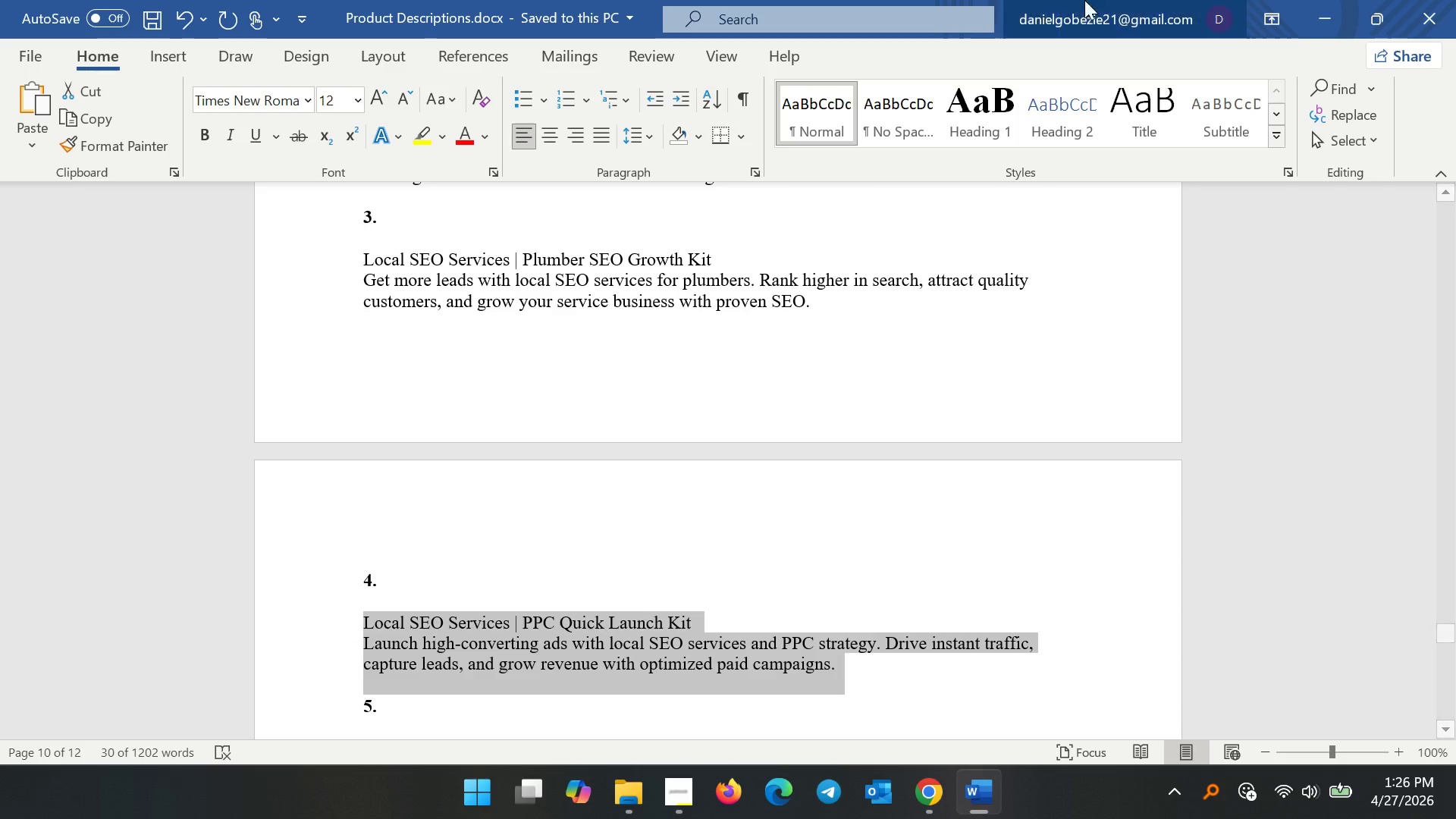 
key(Control+C)
 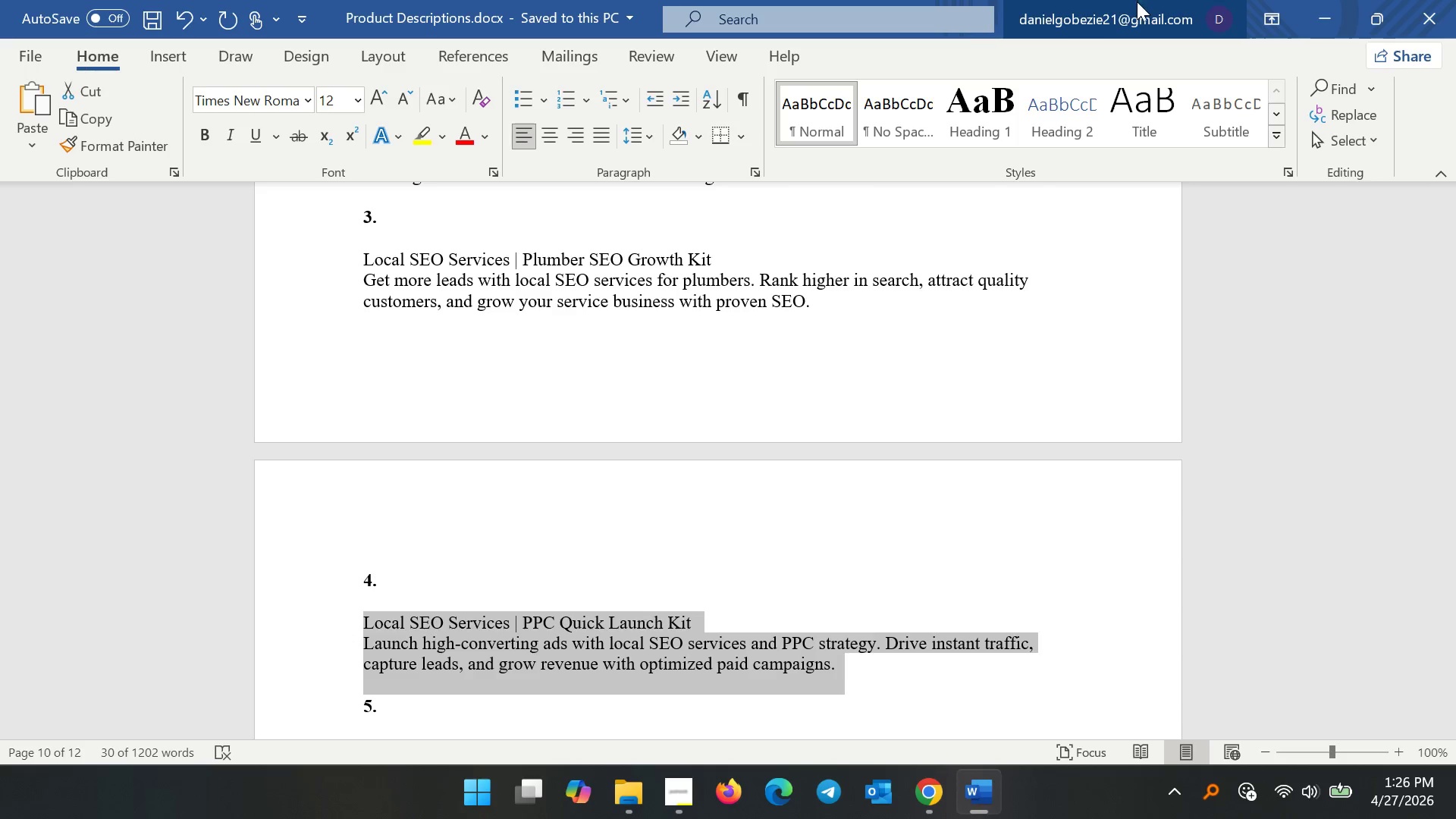 
key(Control+C)
 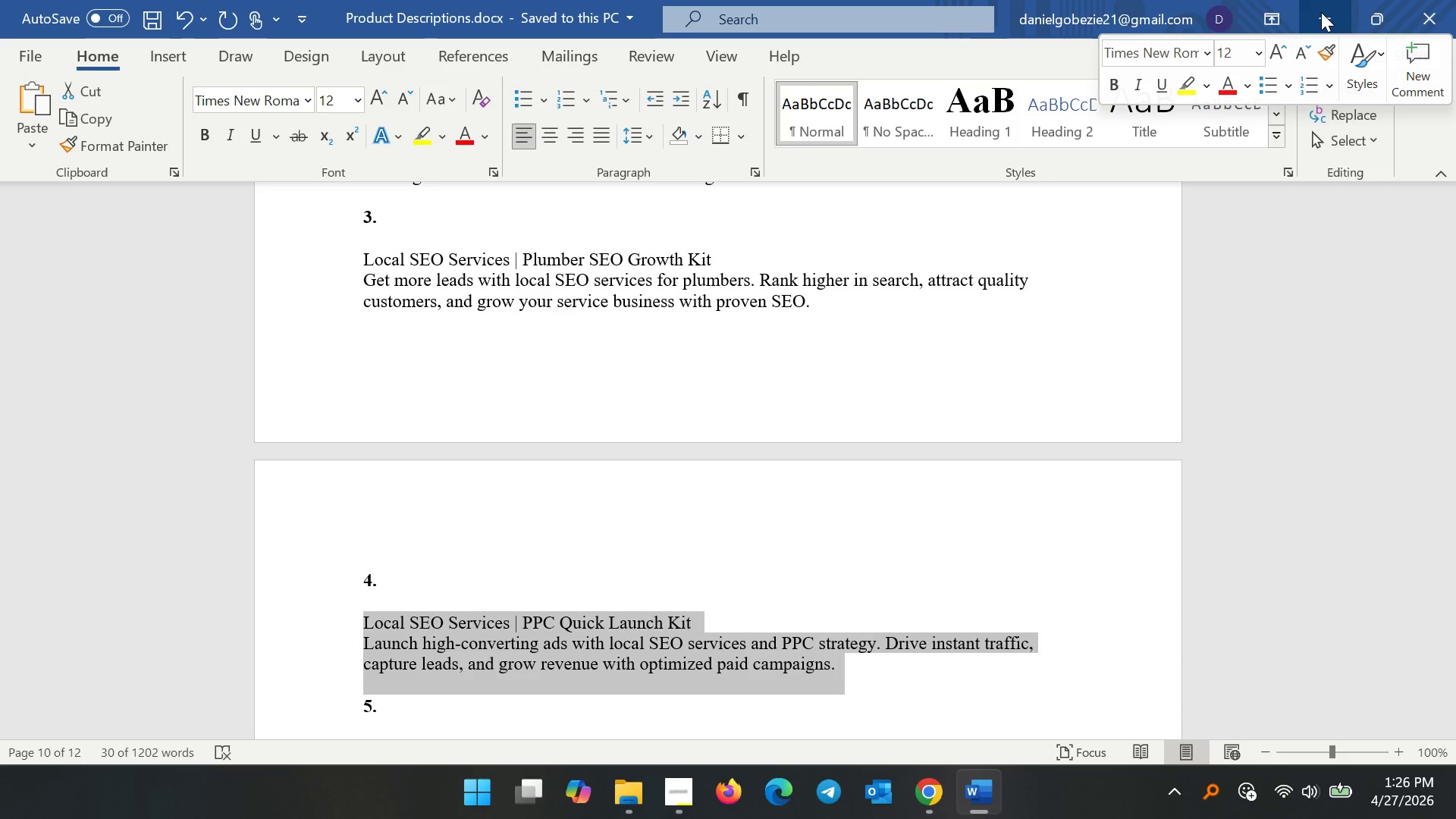 
left_click([1321, 12])
 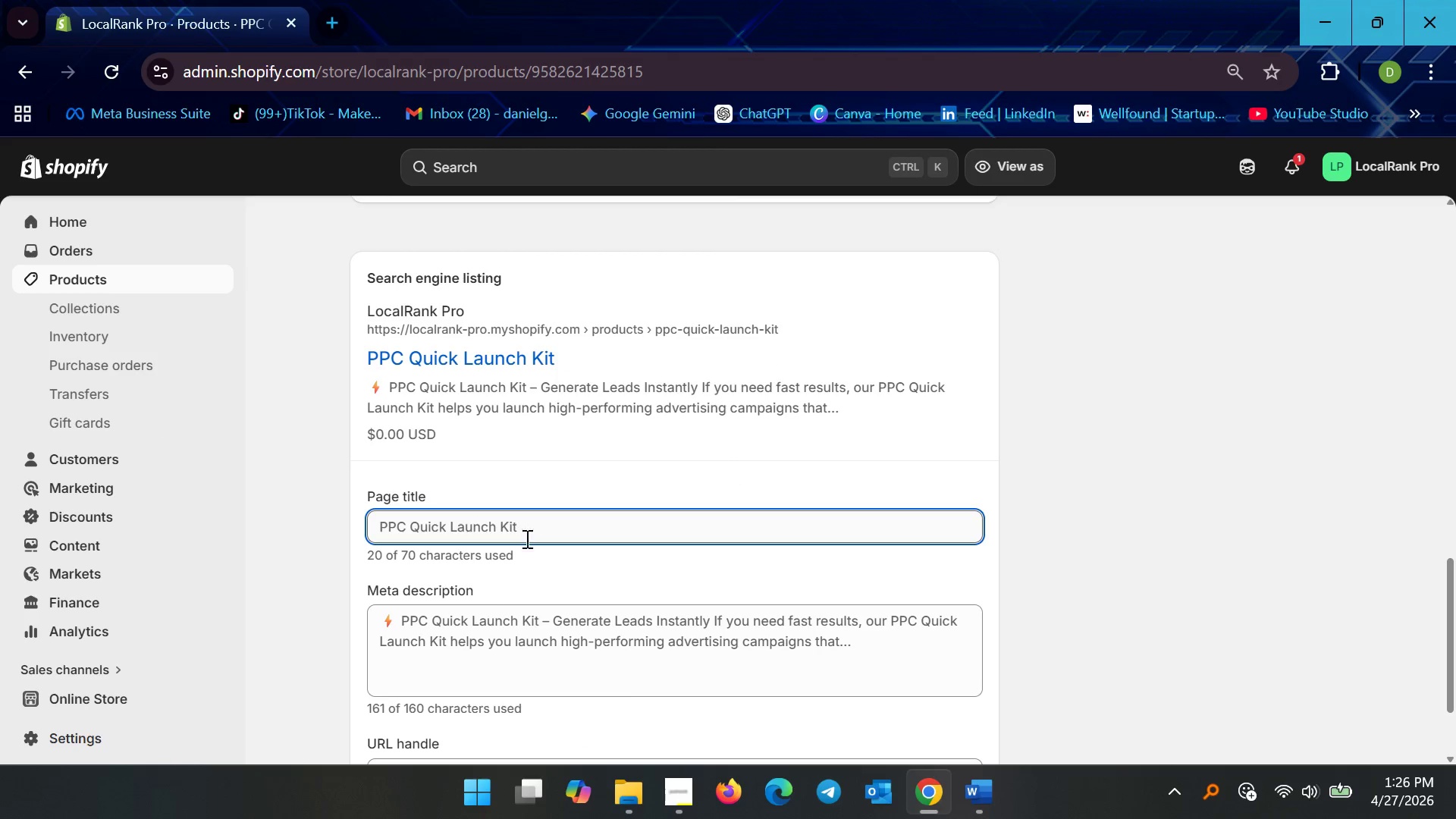 
left_click([477, 624])
 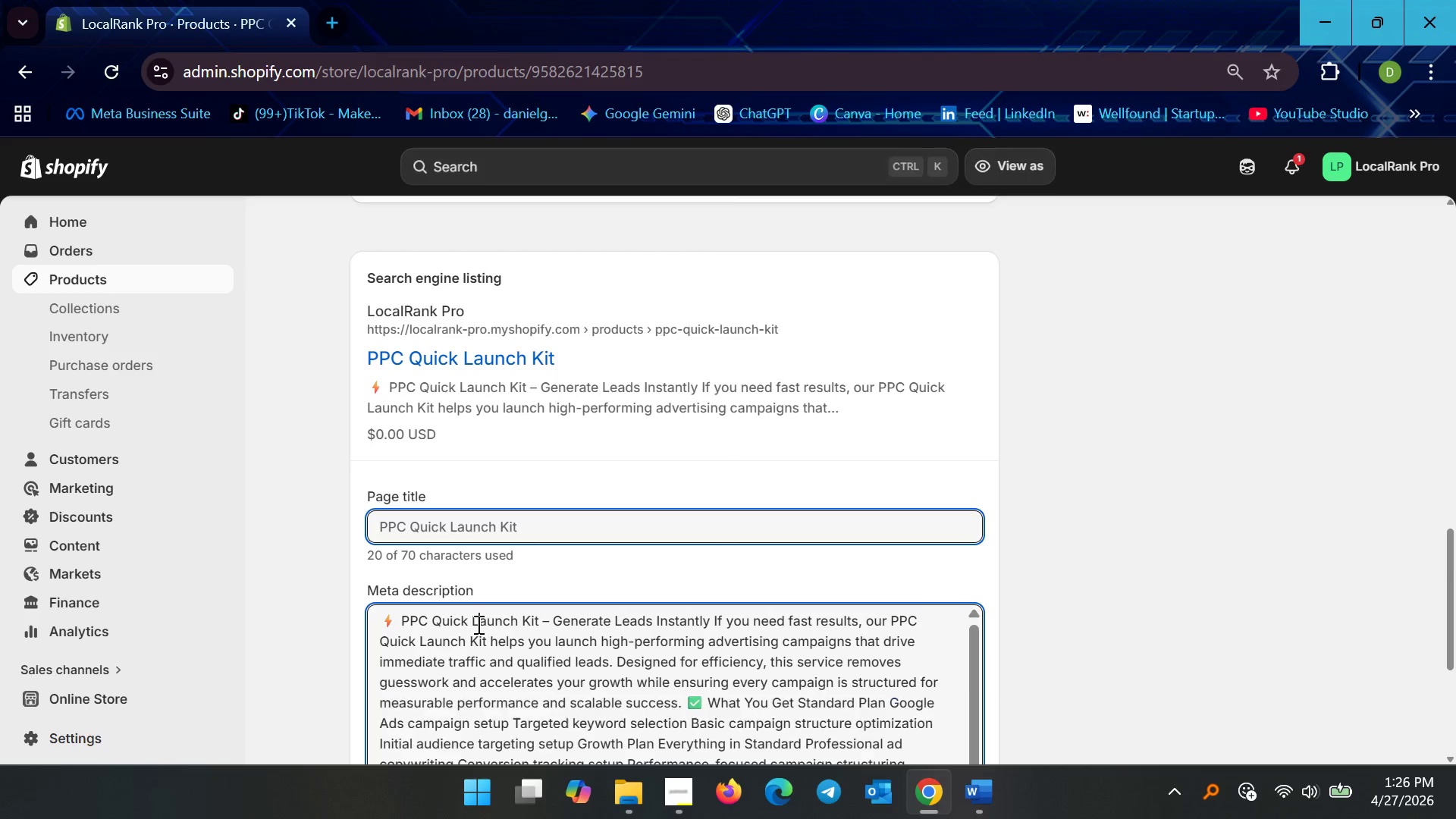 
key(Control+A)
 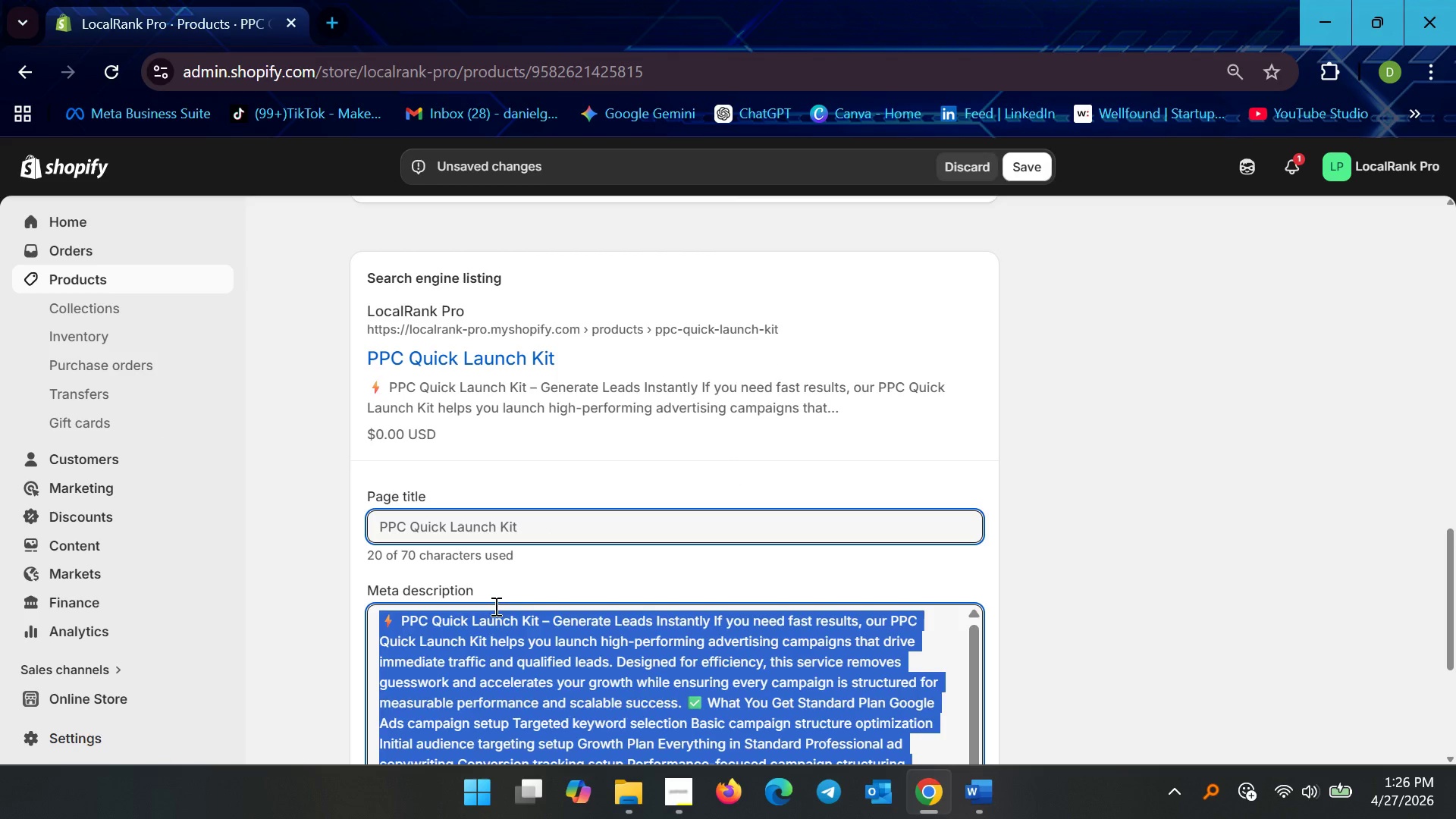 
key(Control+V)
 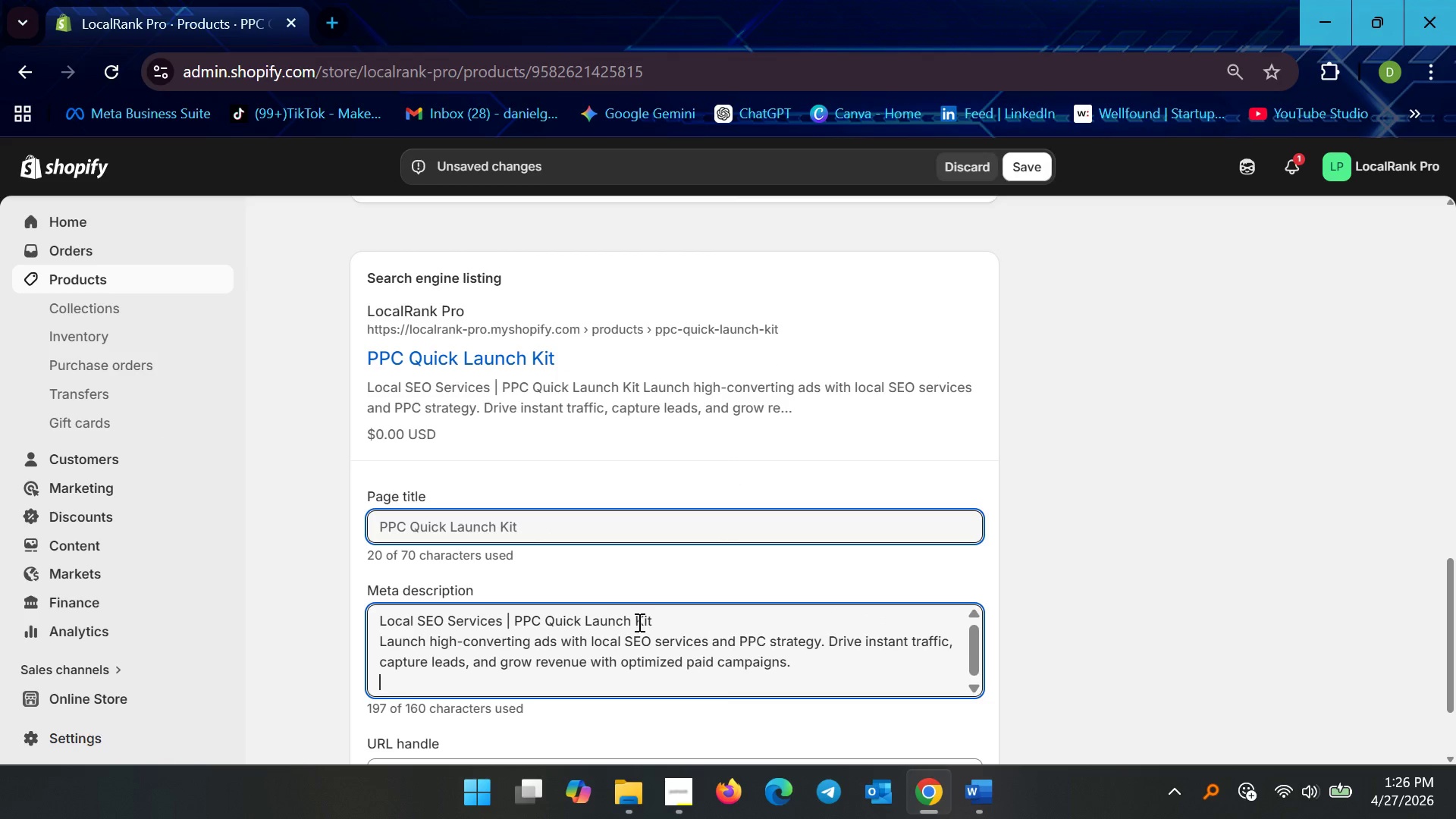 
key(Backspace)
 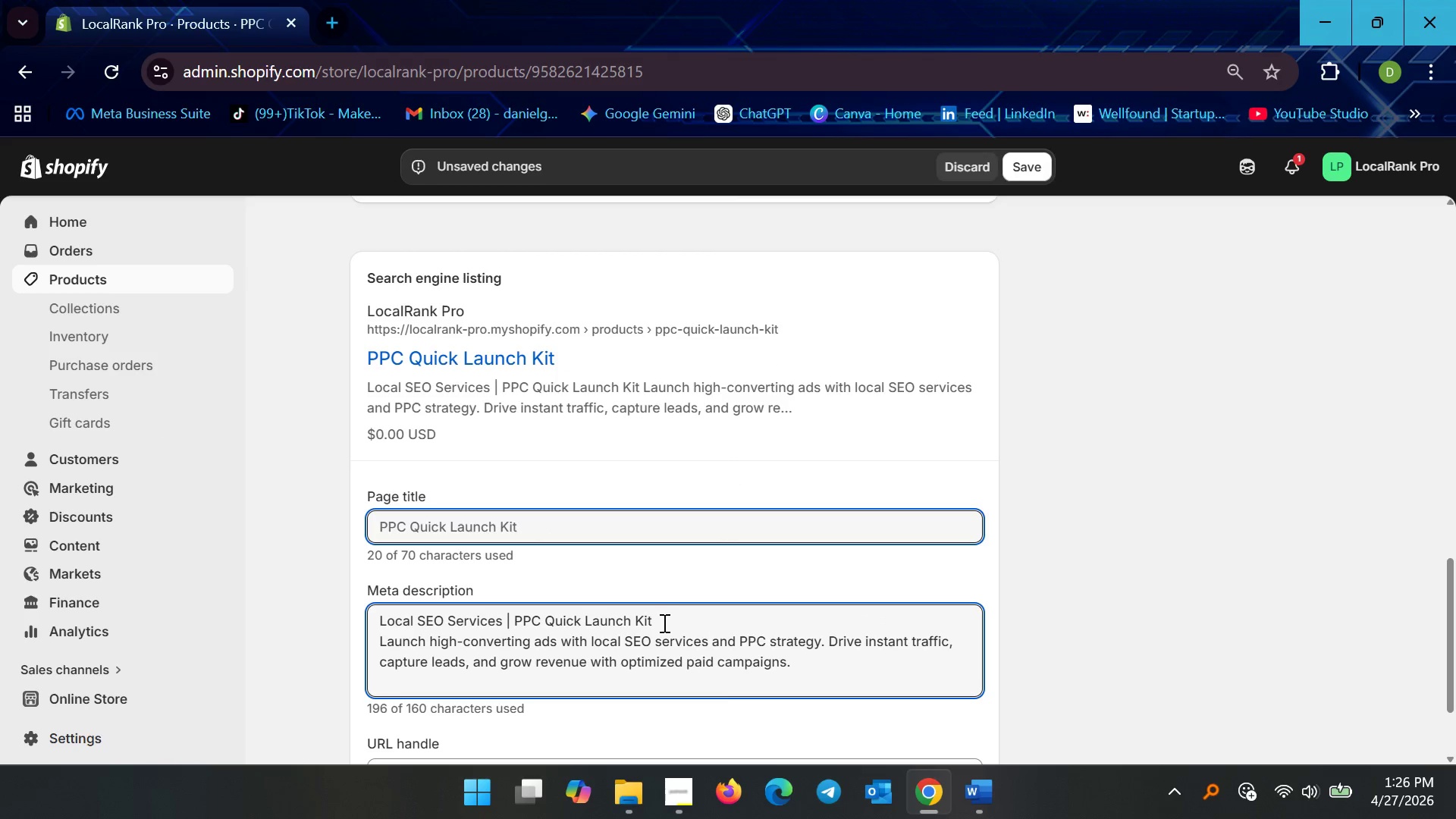 
left_click_drag(start_coordinate=[663, 623], to_coordinate=[351, 599])
 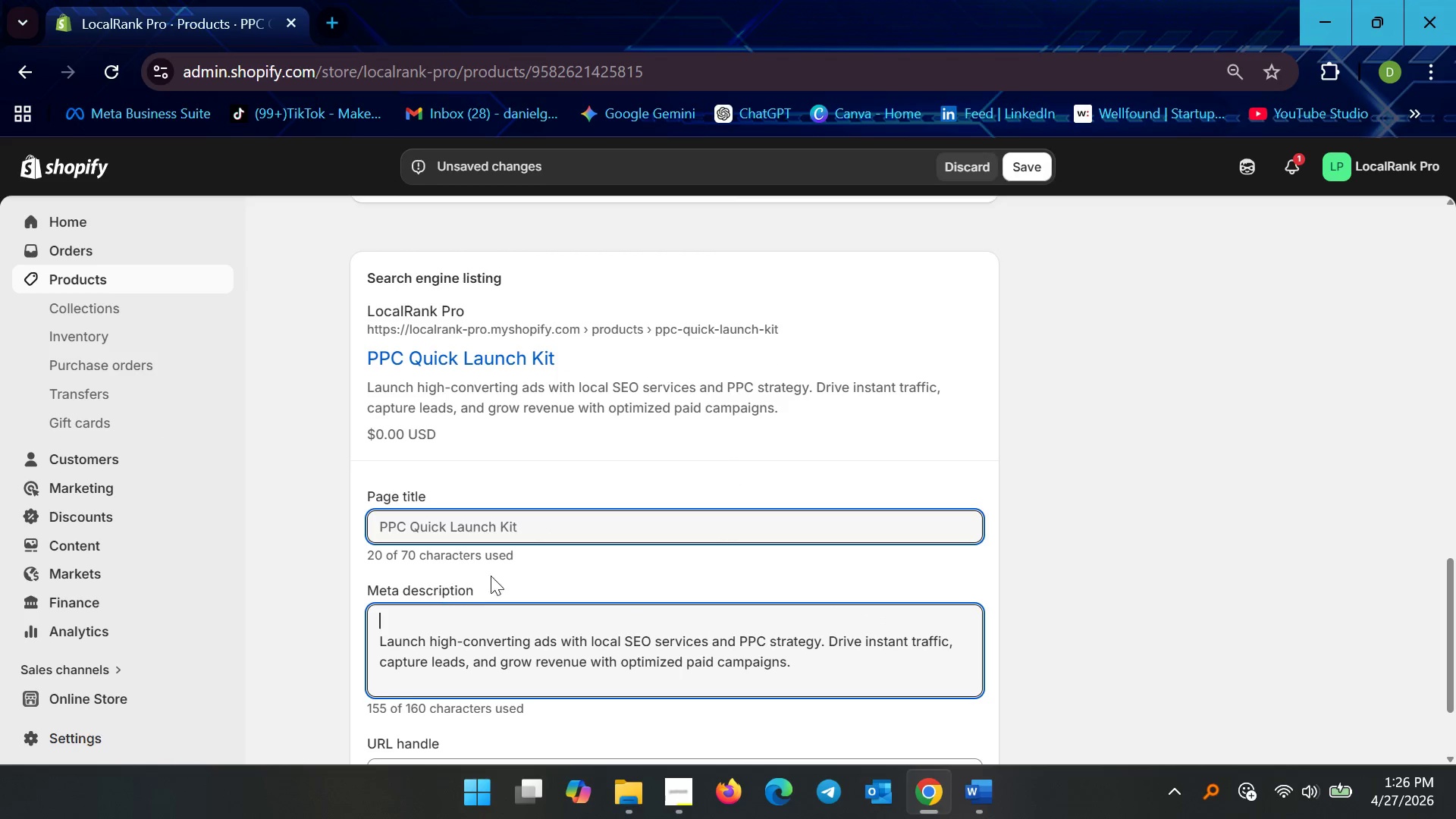 
key(Control+X)
 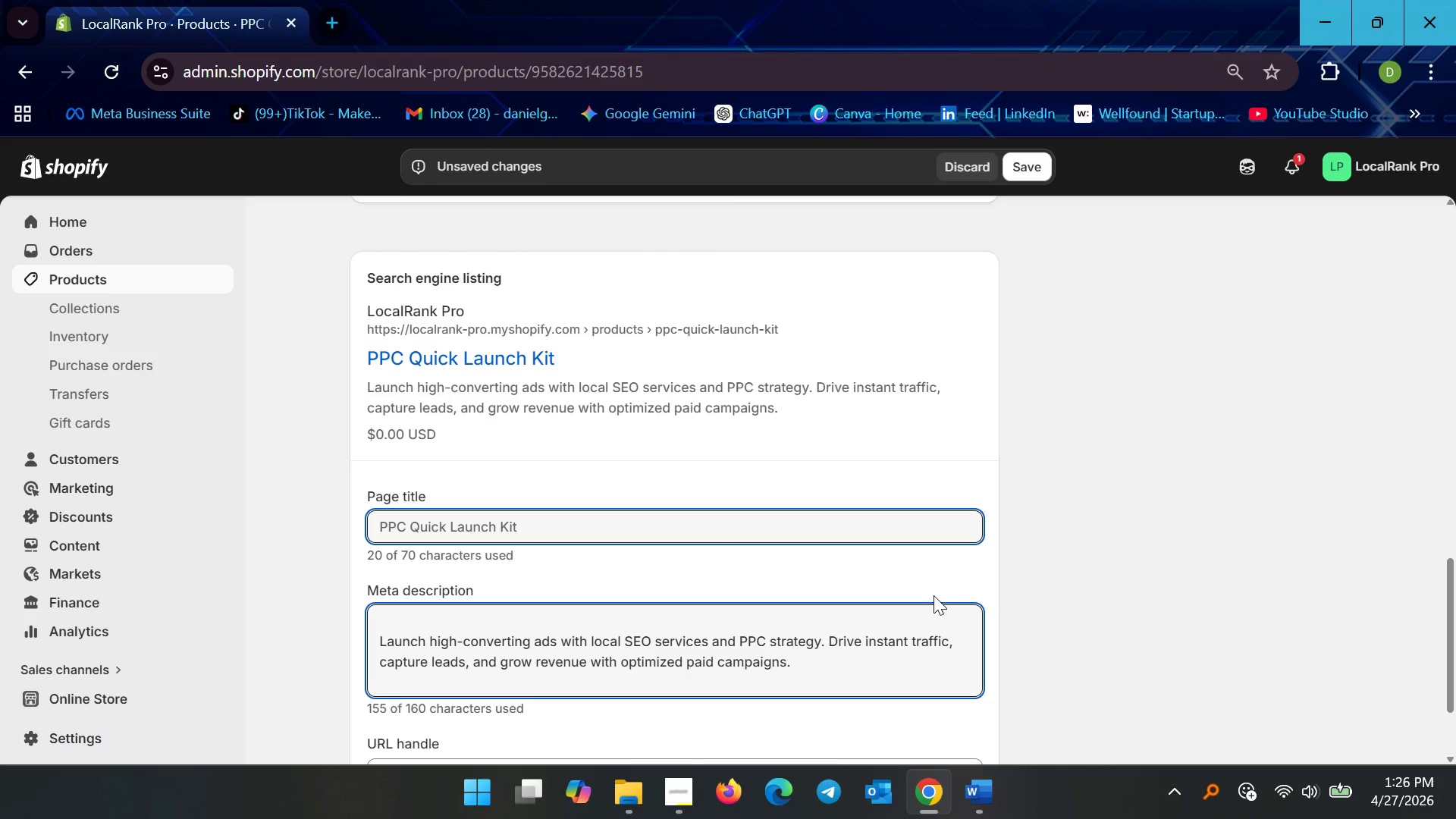 
key(Delete)
 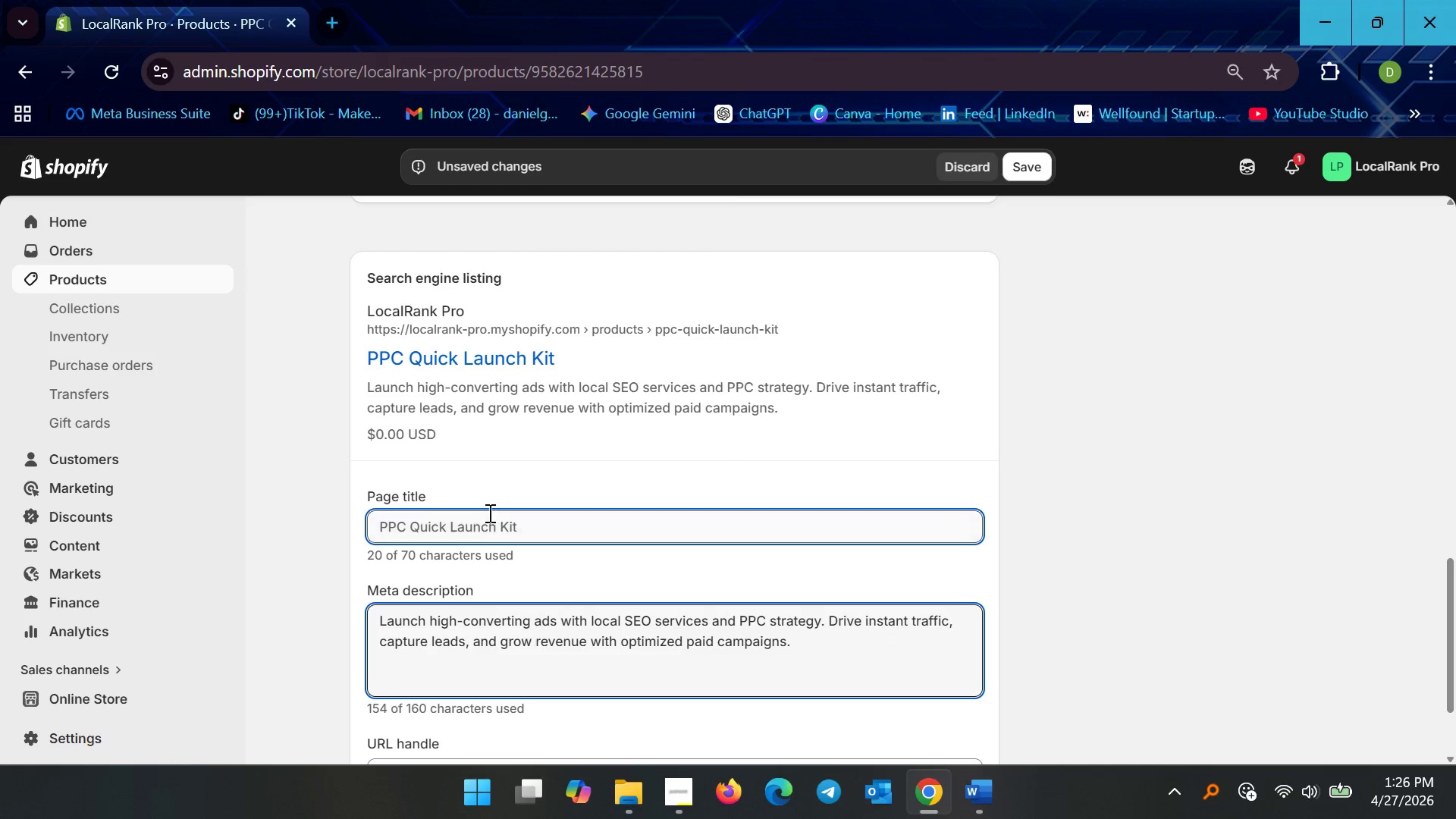 
left_click([481, 541])
 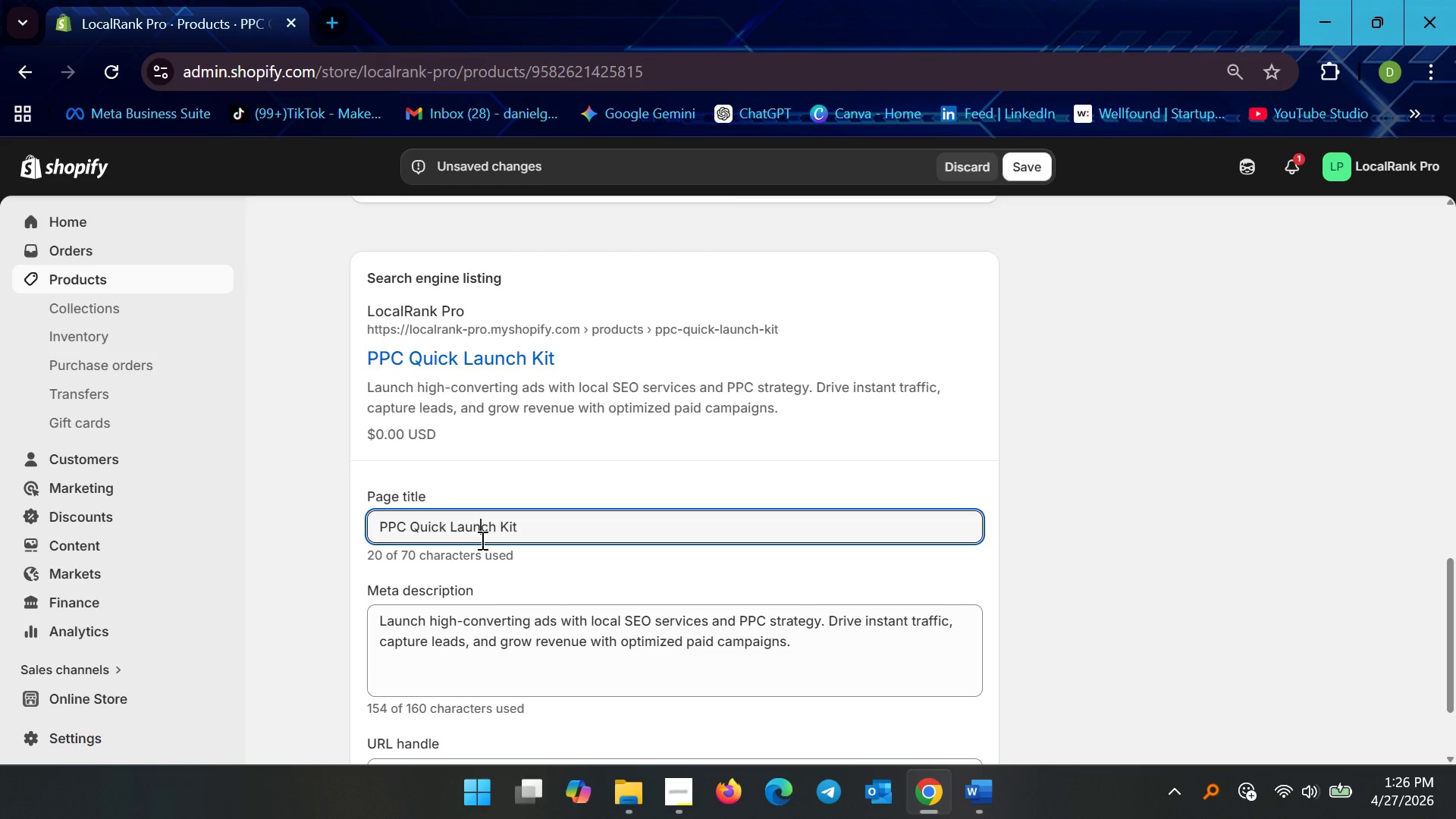 
key(Control+A)
 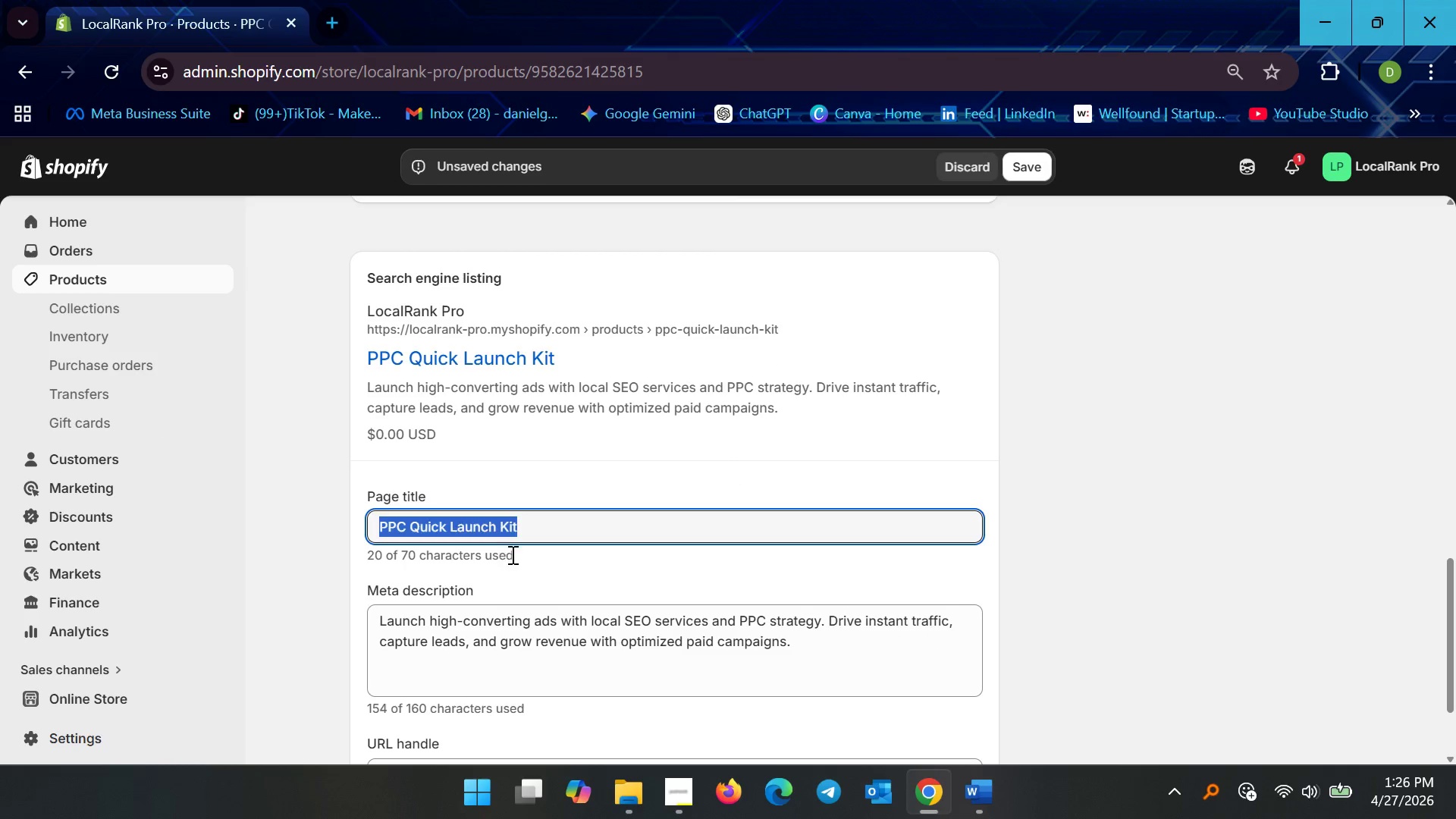 
key(Control+V)
 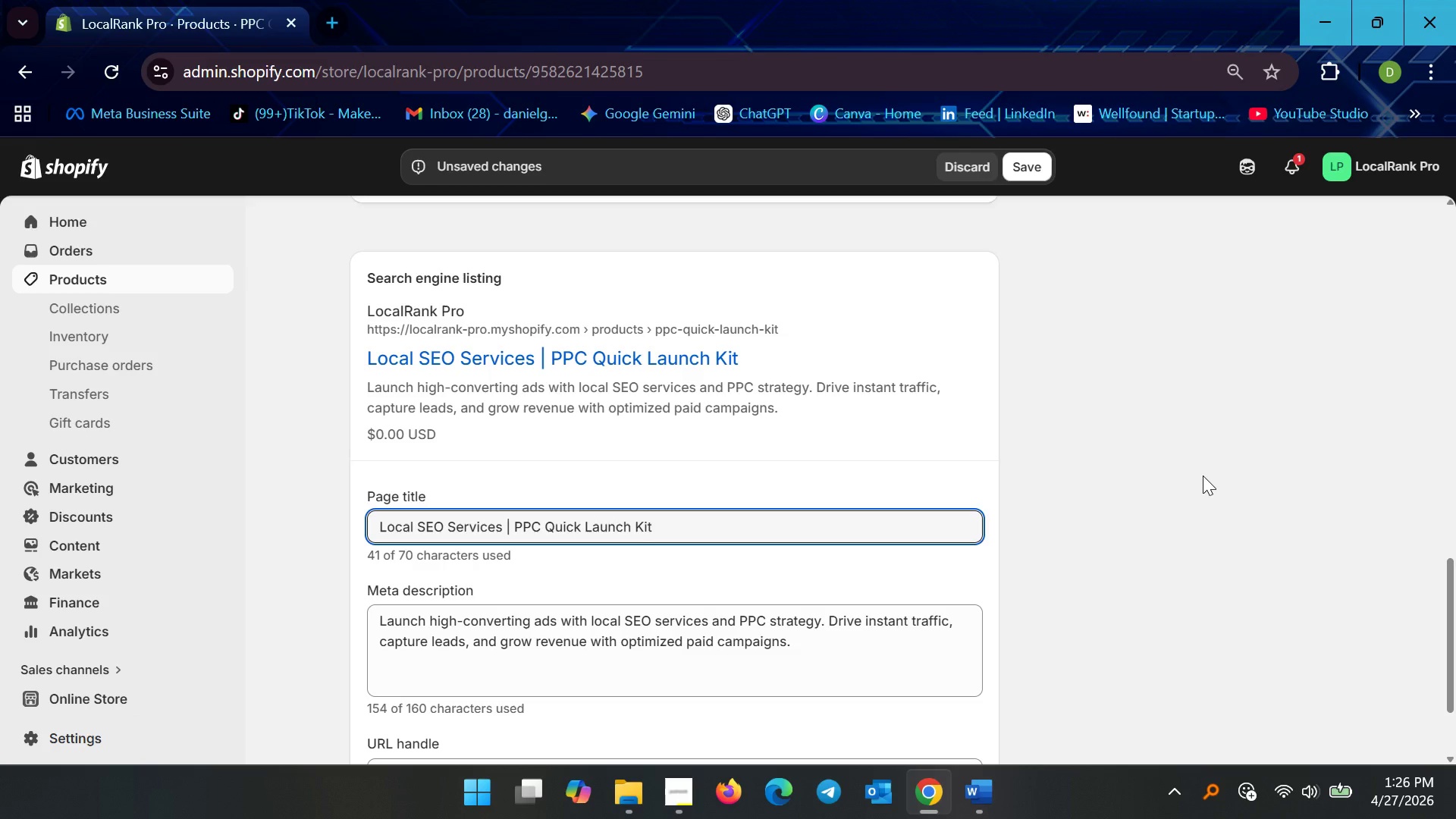 
left_click([1203, 475])
 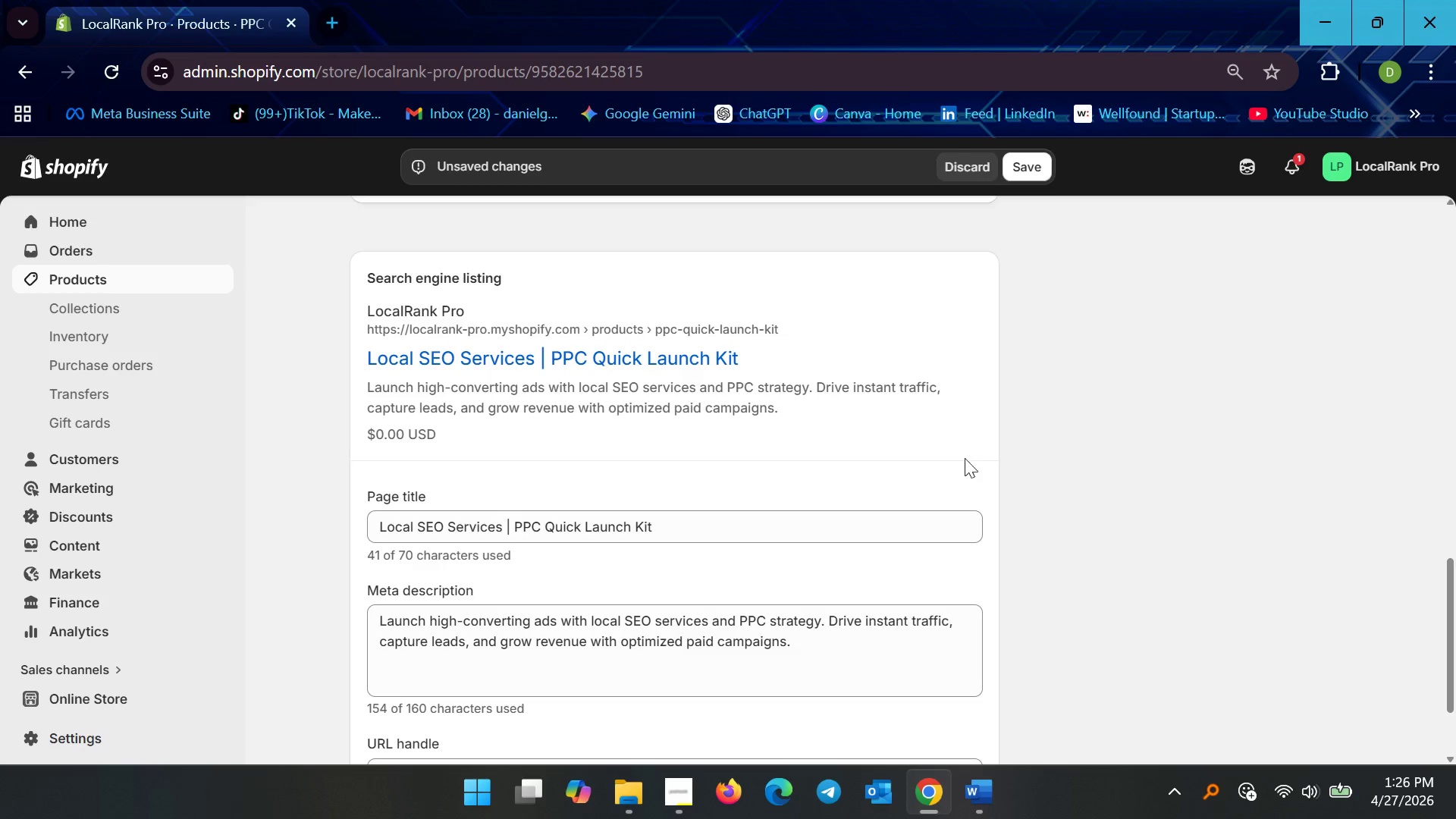 
scroll: coordinate [956, 466], scroll_direction: down, amount: 5.0
 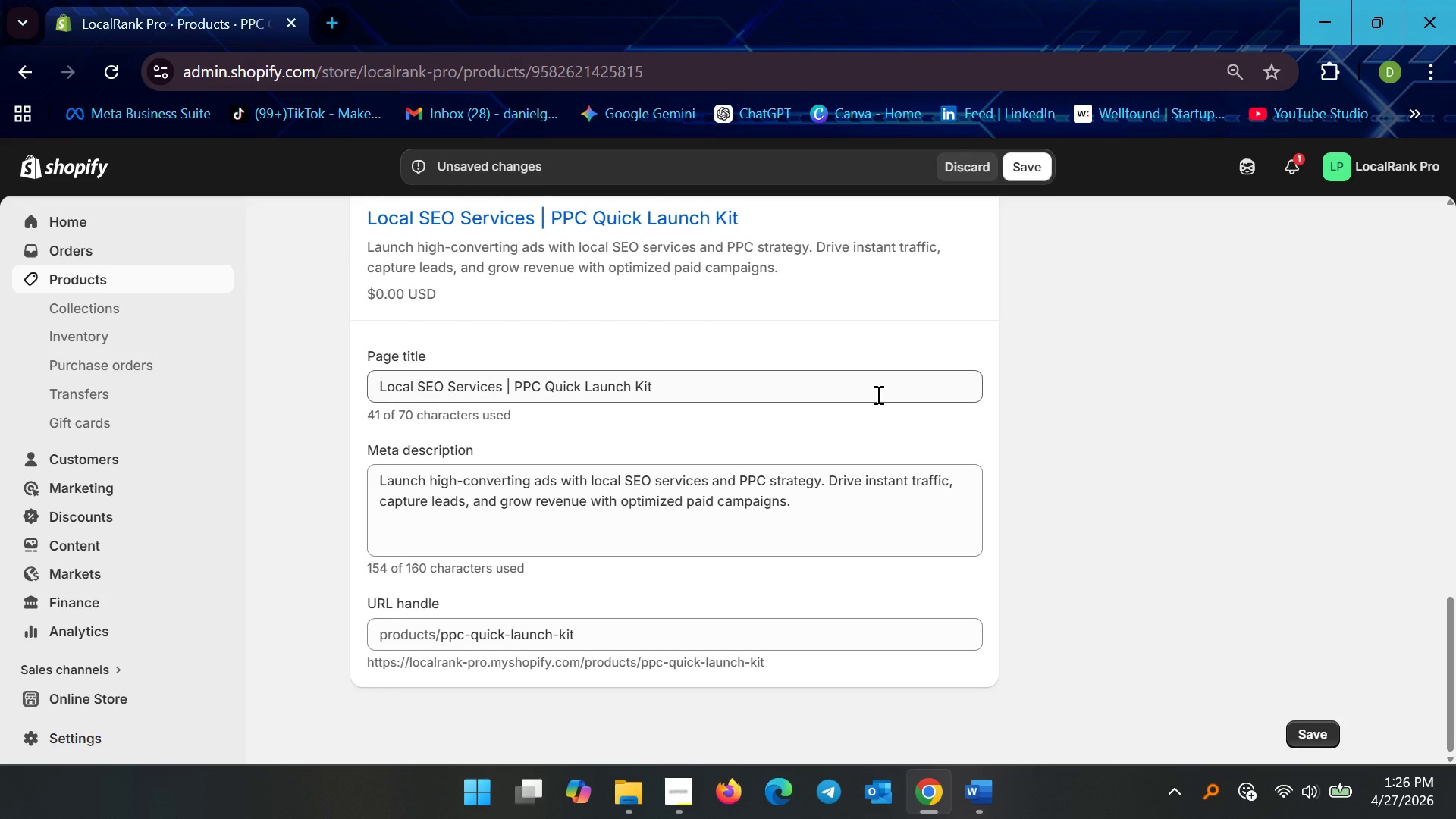 
left_click([1040, 162])
 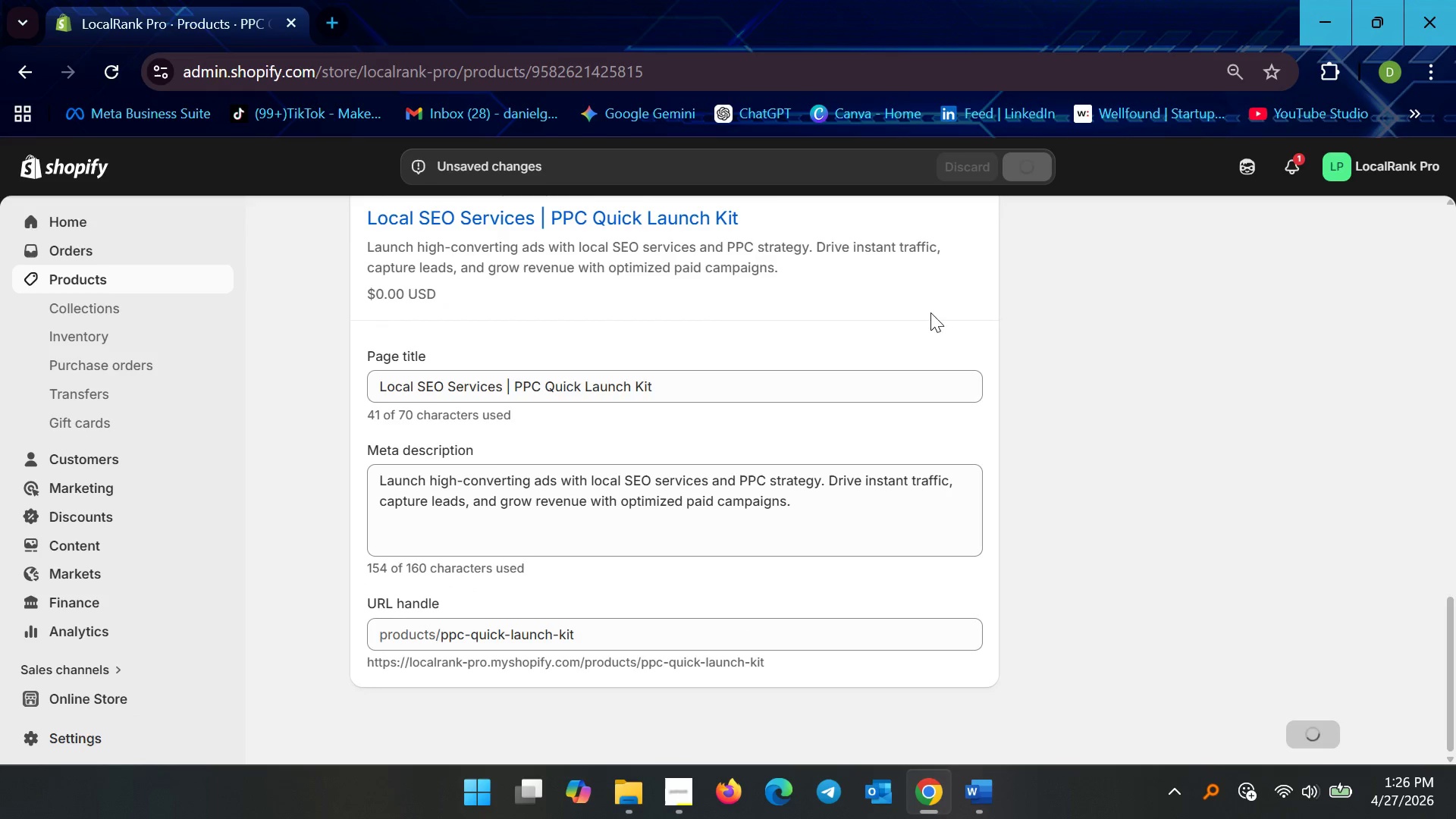 
scroll: coordinate [451, 557], scroll_direction: up, amount: 8.0
 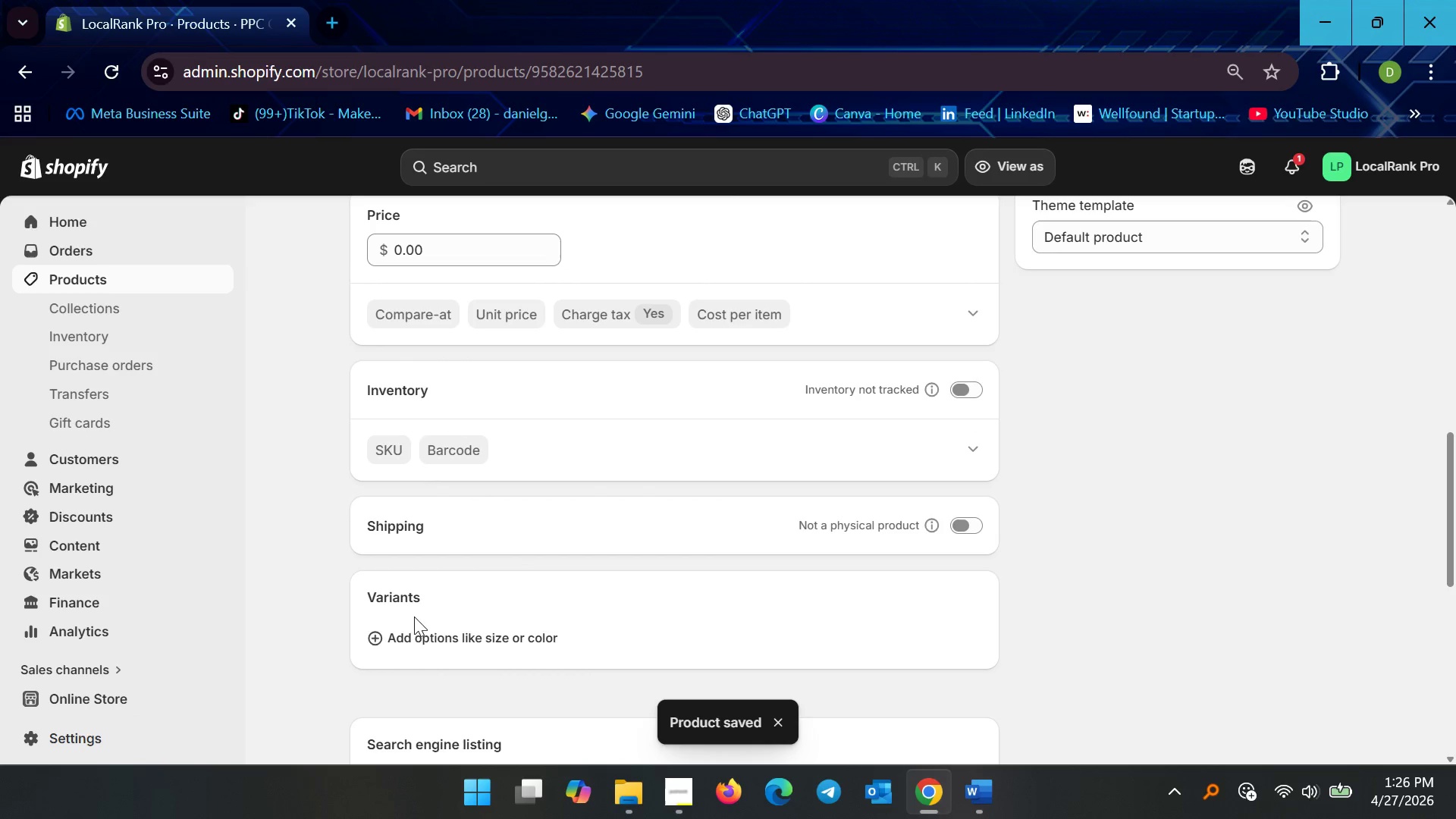 
left_click([388, 635])
 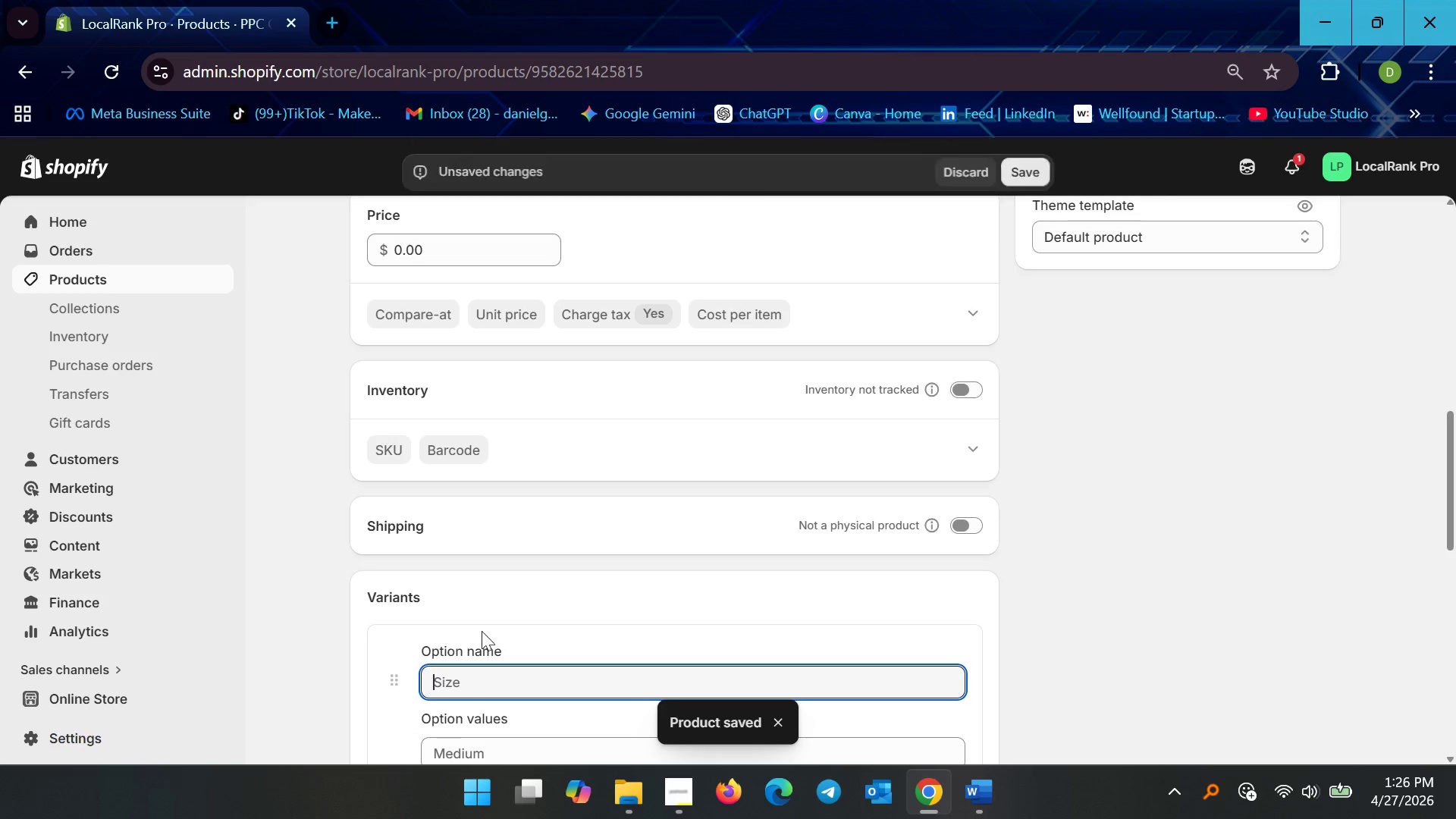 
scroll: coordinate [598, 634], scroll_direction: down, amount: 4.0
 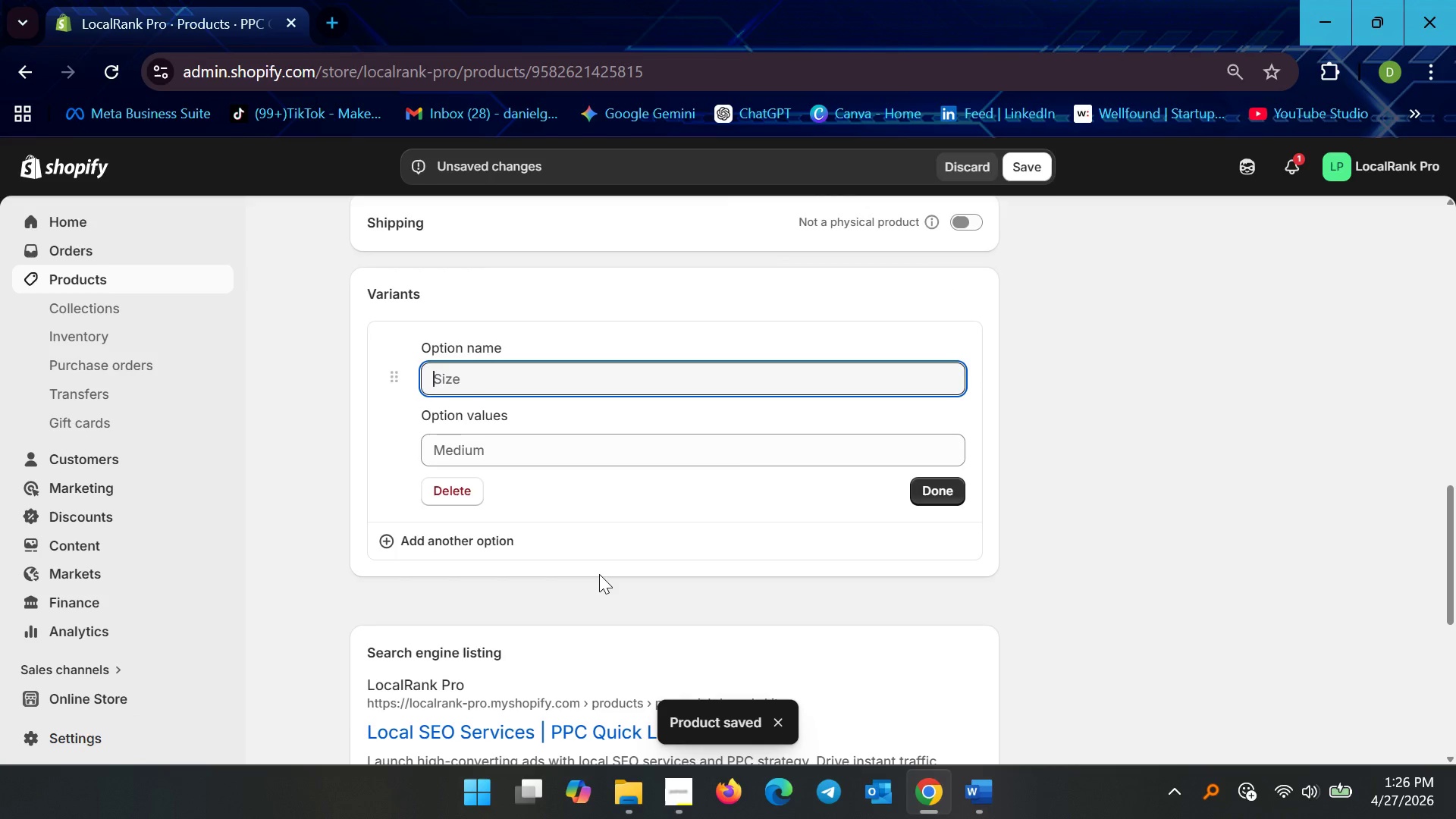 
type(Plan)
 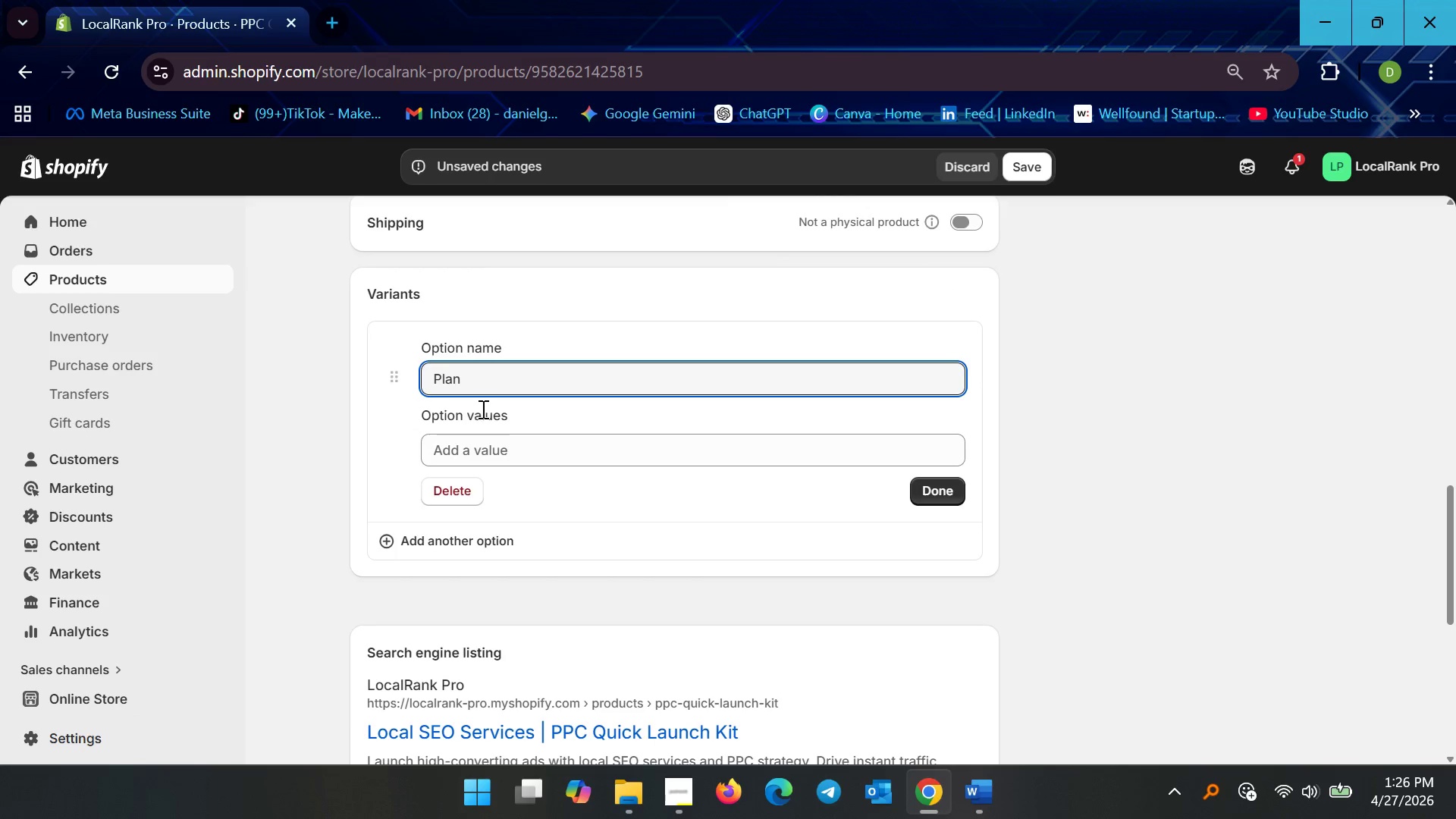 
left_click([490, 455])
 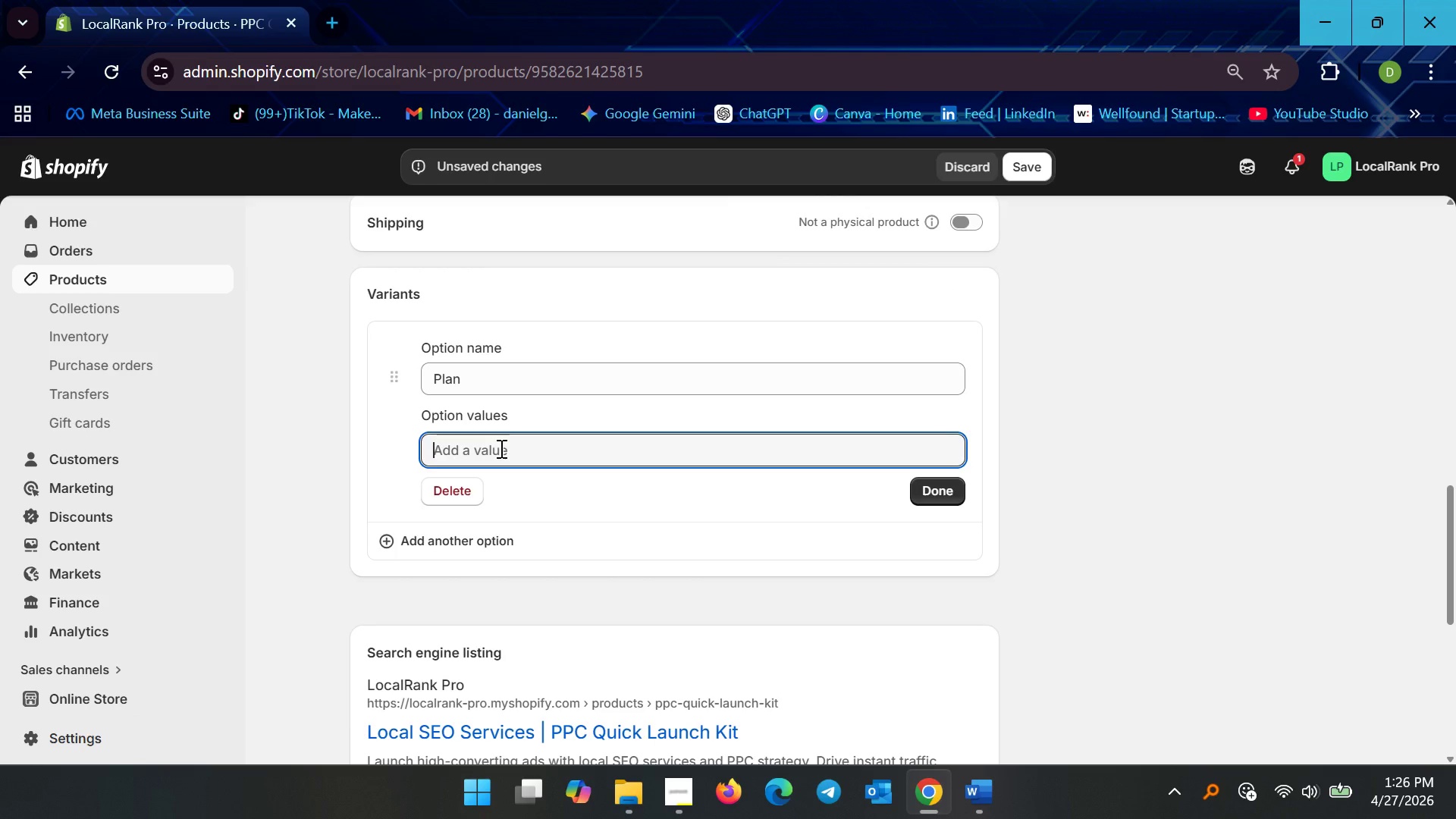 
type(Standard)
 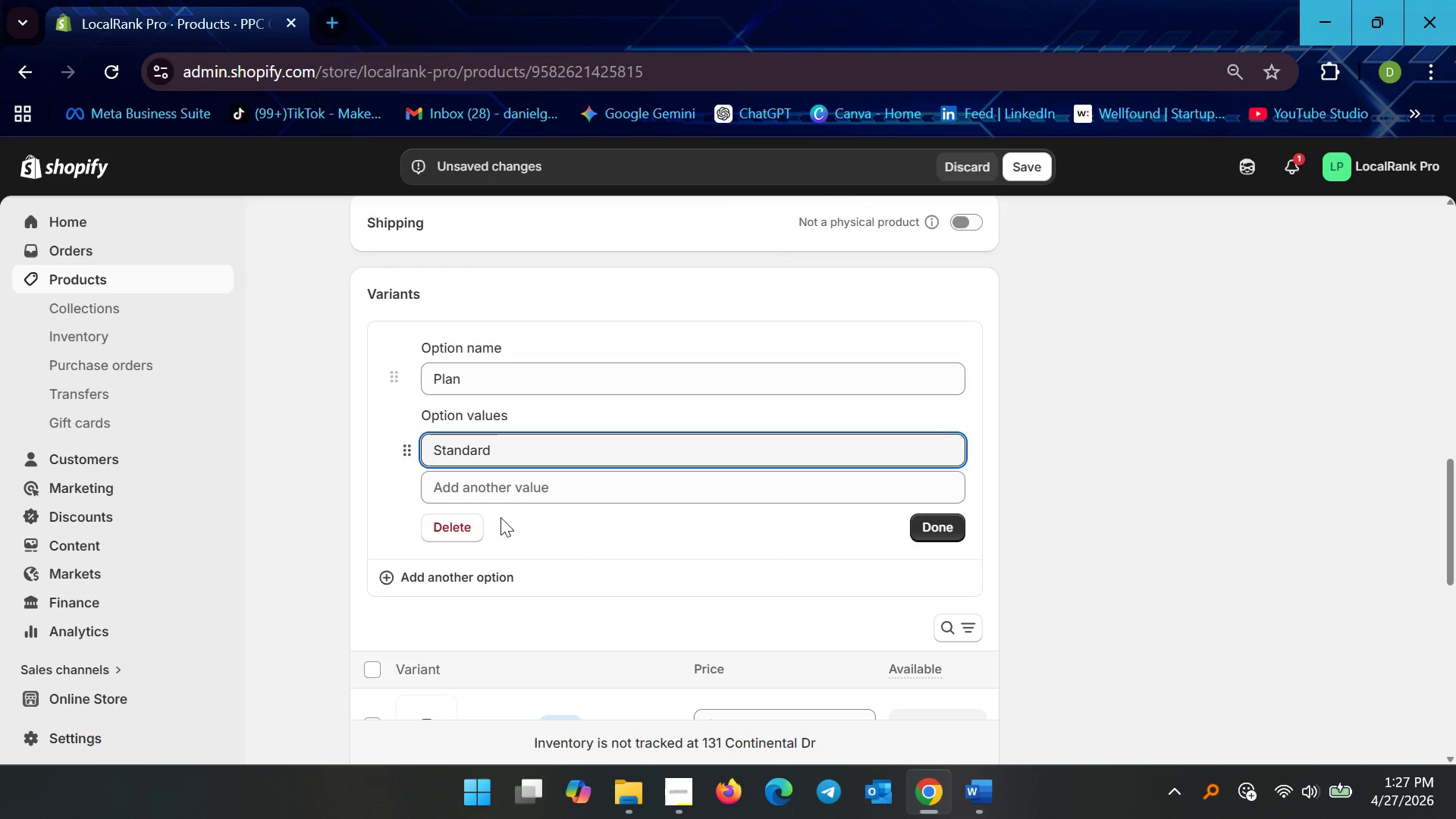 
left_click([513, 489])
 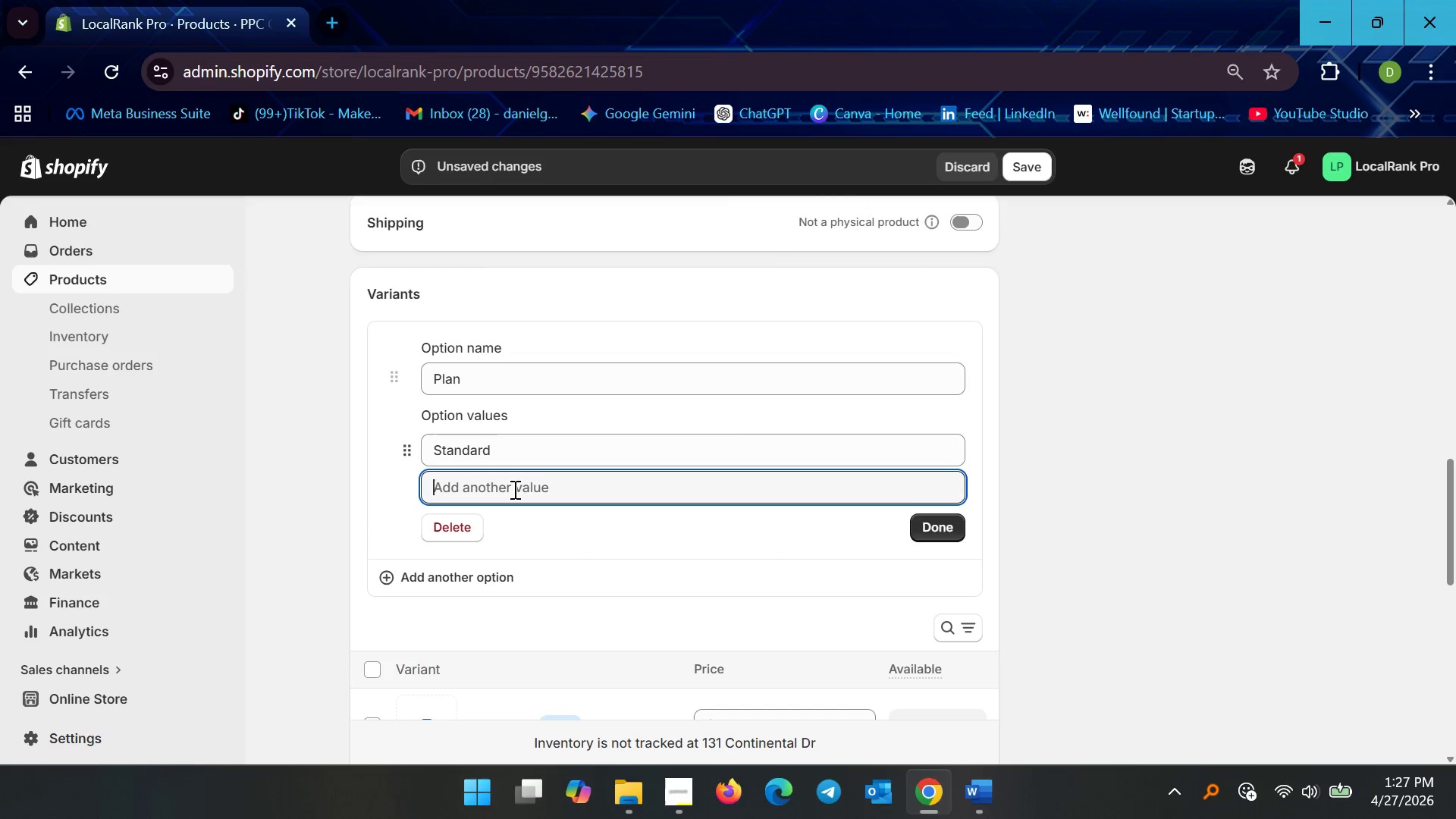 
type(GROwth)
 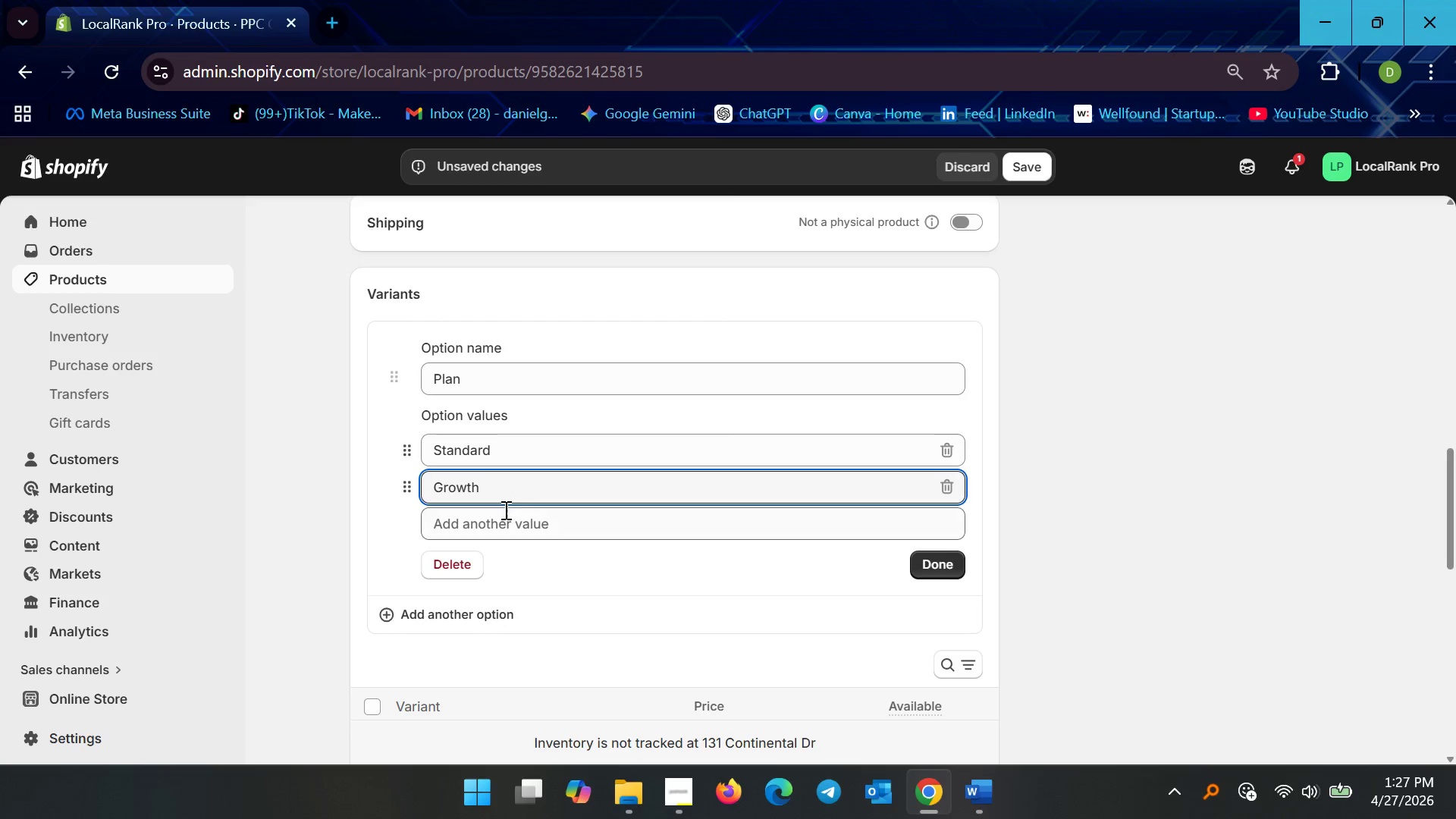 
left_click([510, 529])
 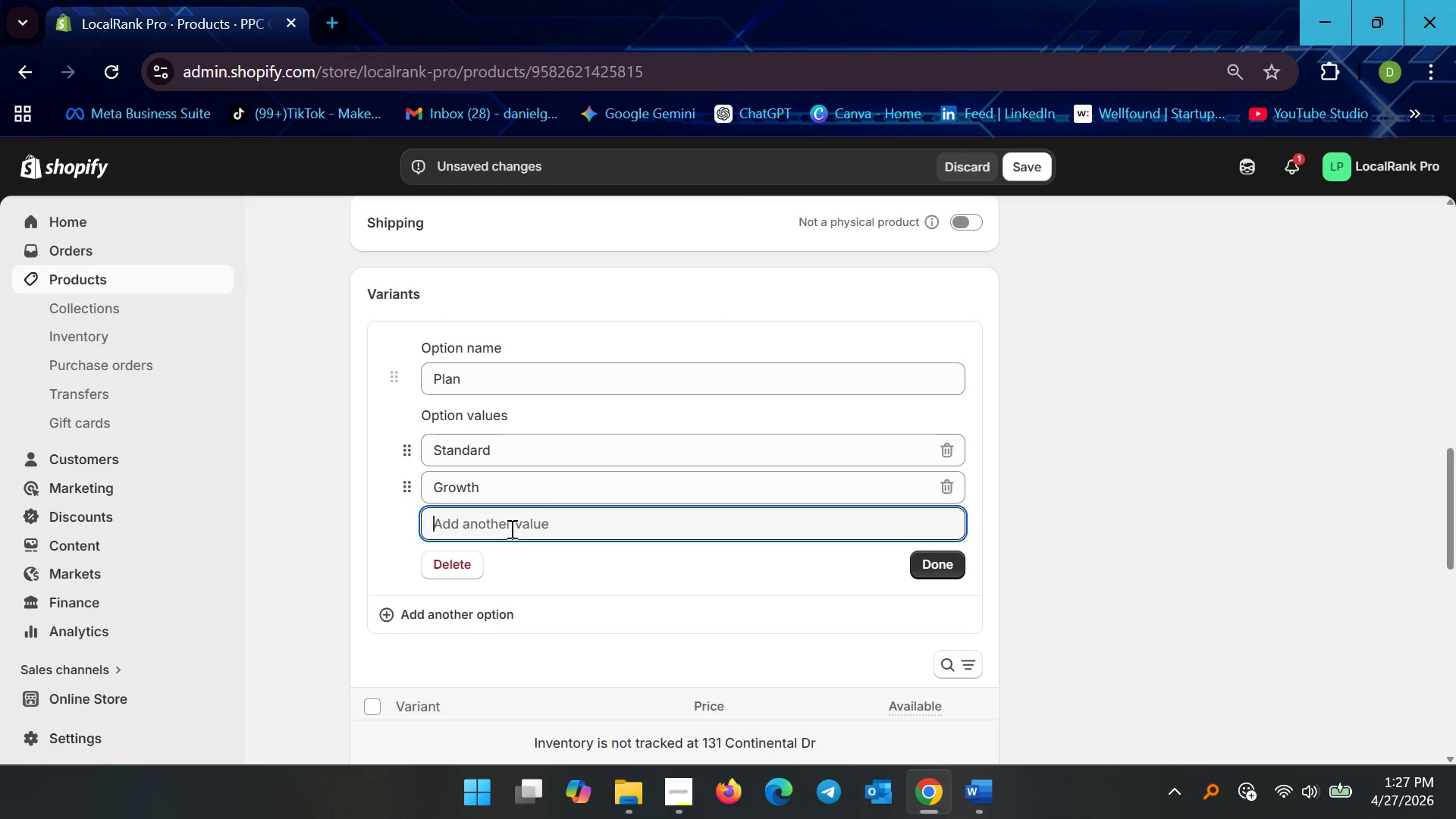 
type(Domination)
 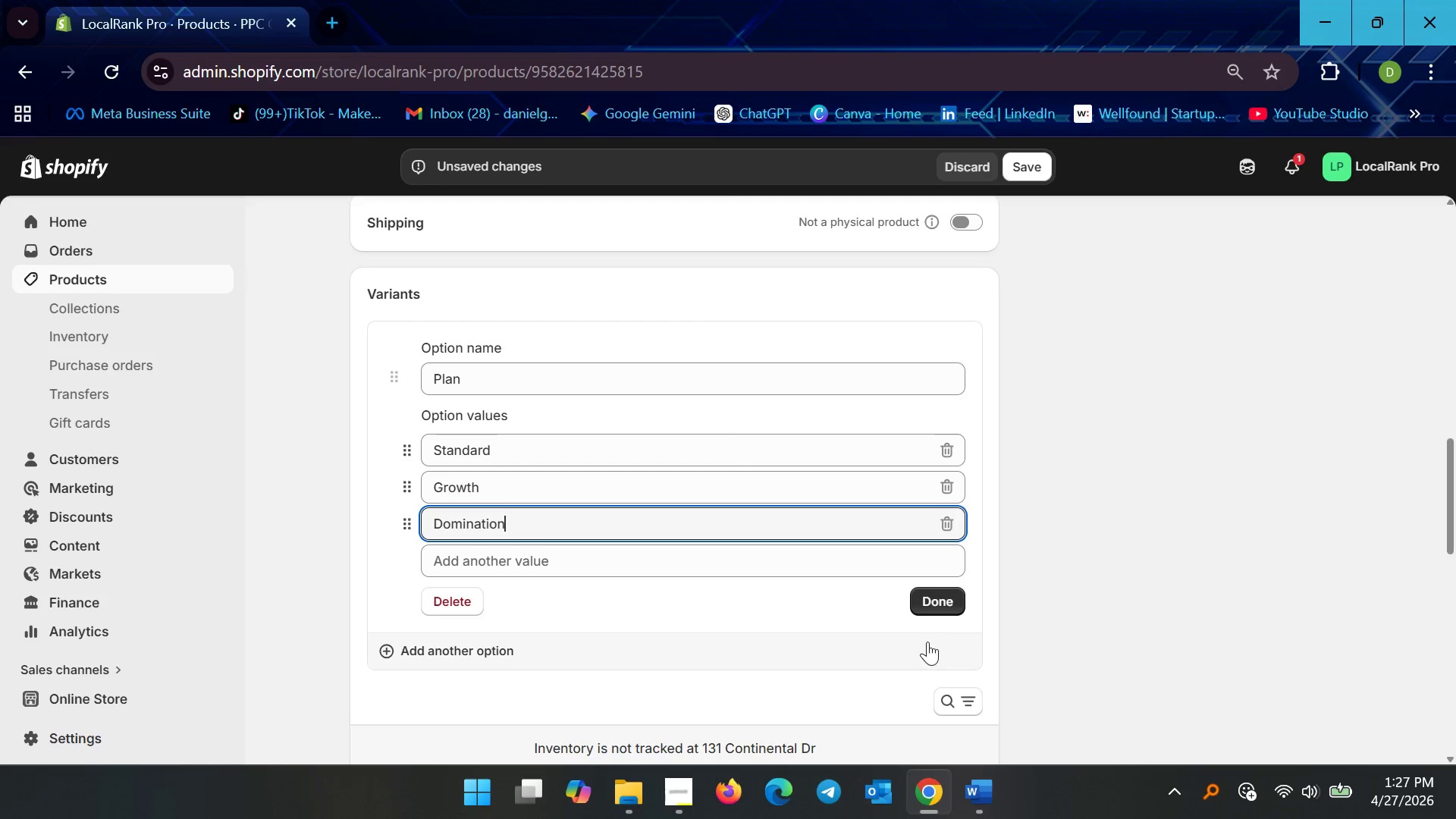 
left_click([948, 598])
 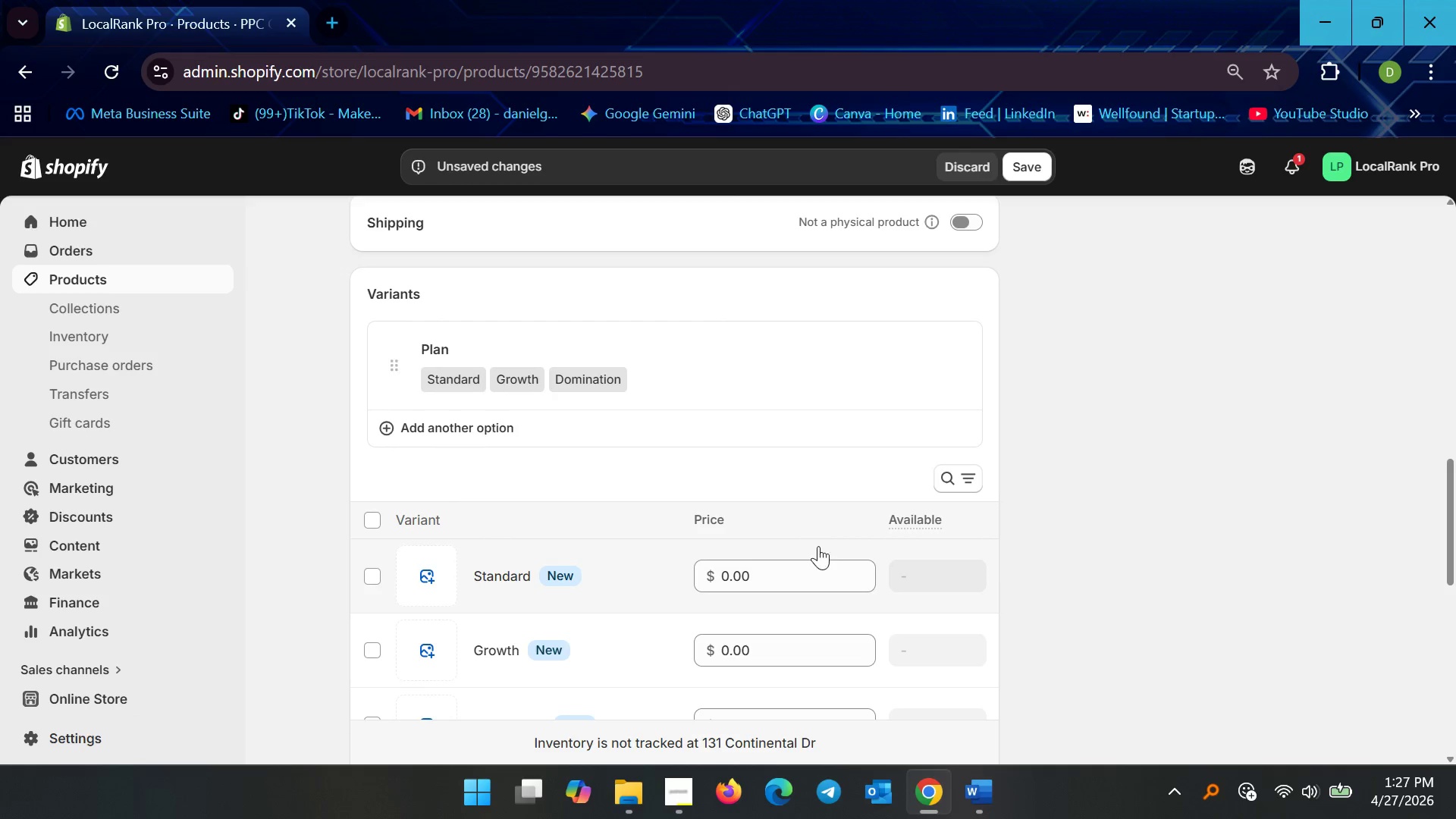 
scroll: coordinate [804, 567], scroll_direction: down, amount: 1.0
 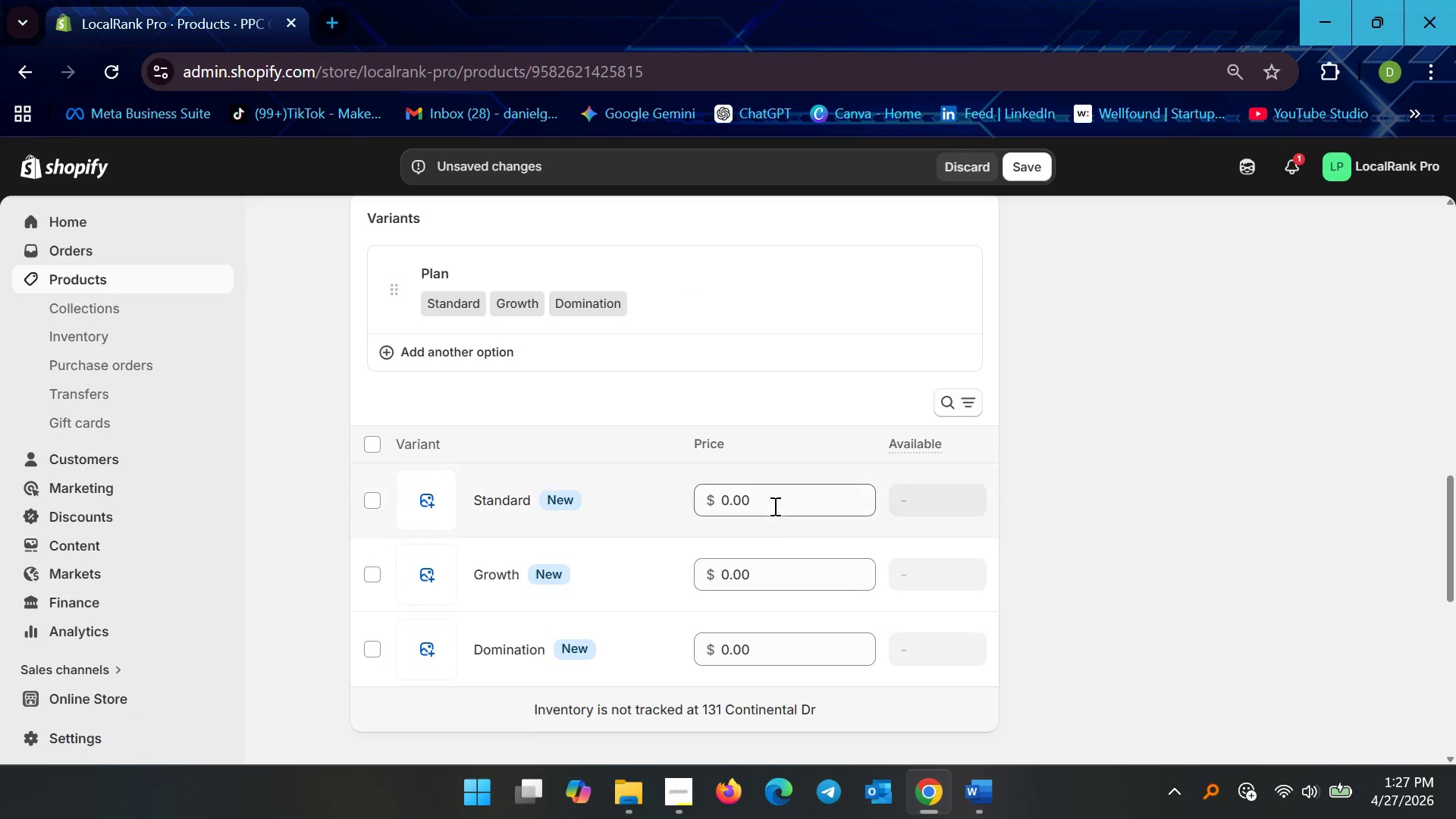 
left_click([775, 500])
 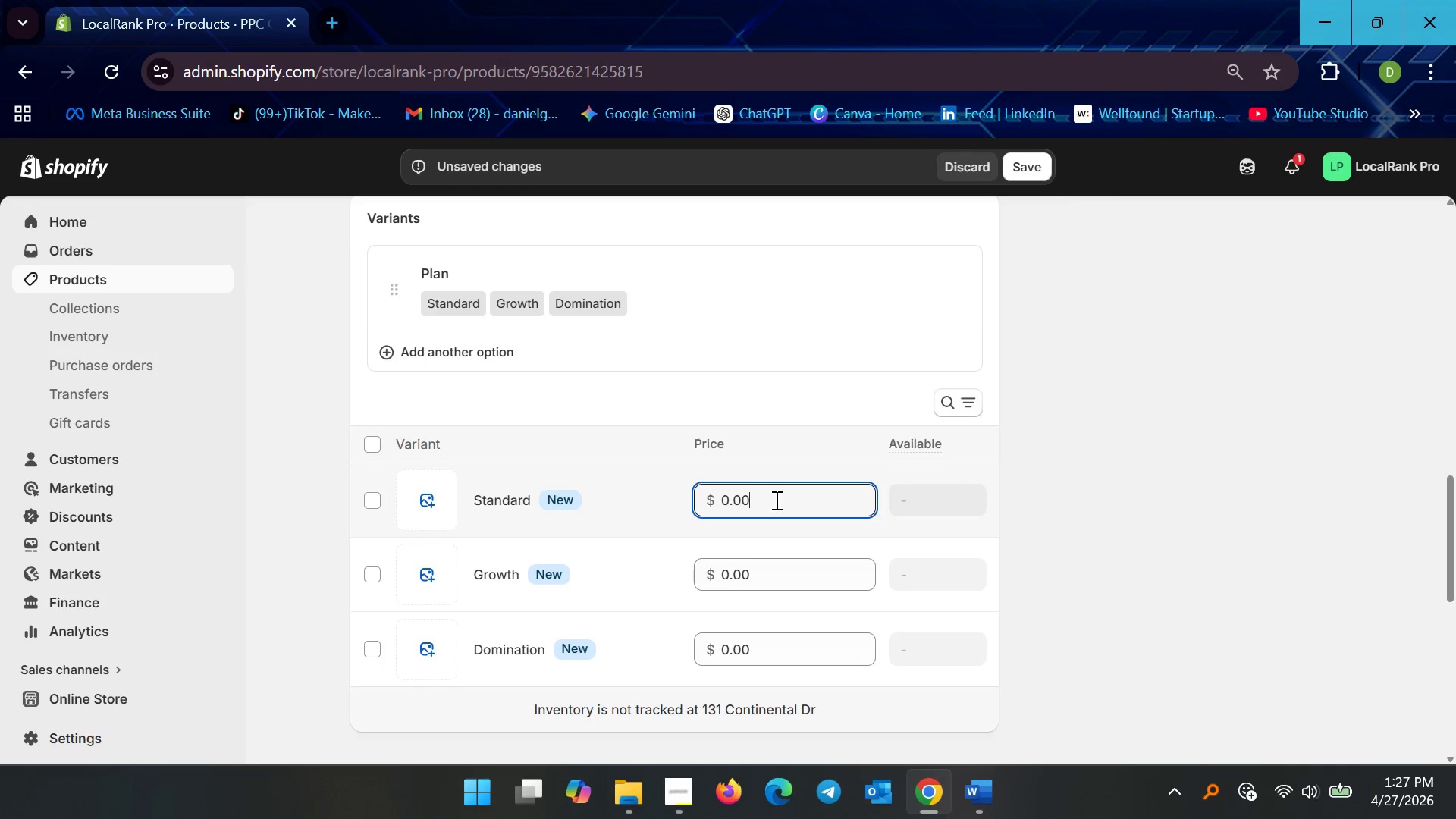 
left_click_drag(start_coordinate=[775, 500], to_coordinate=[689, 500])
 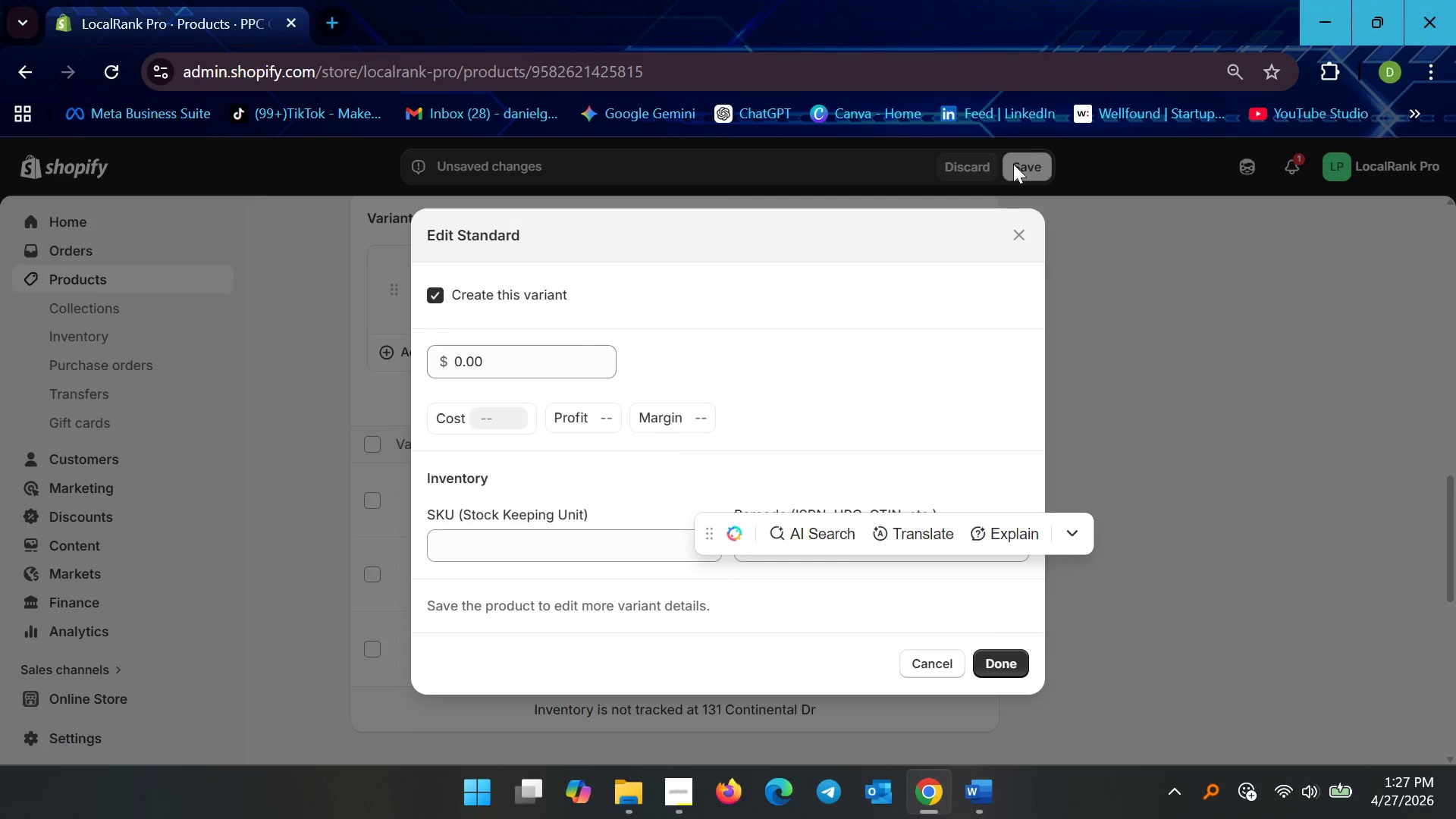 
left_click([1014, 239])
 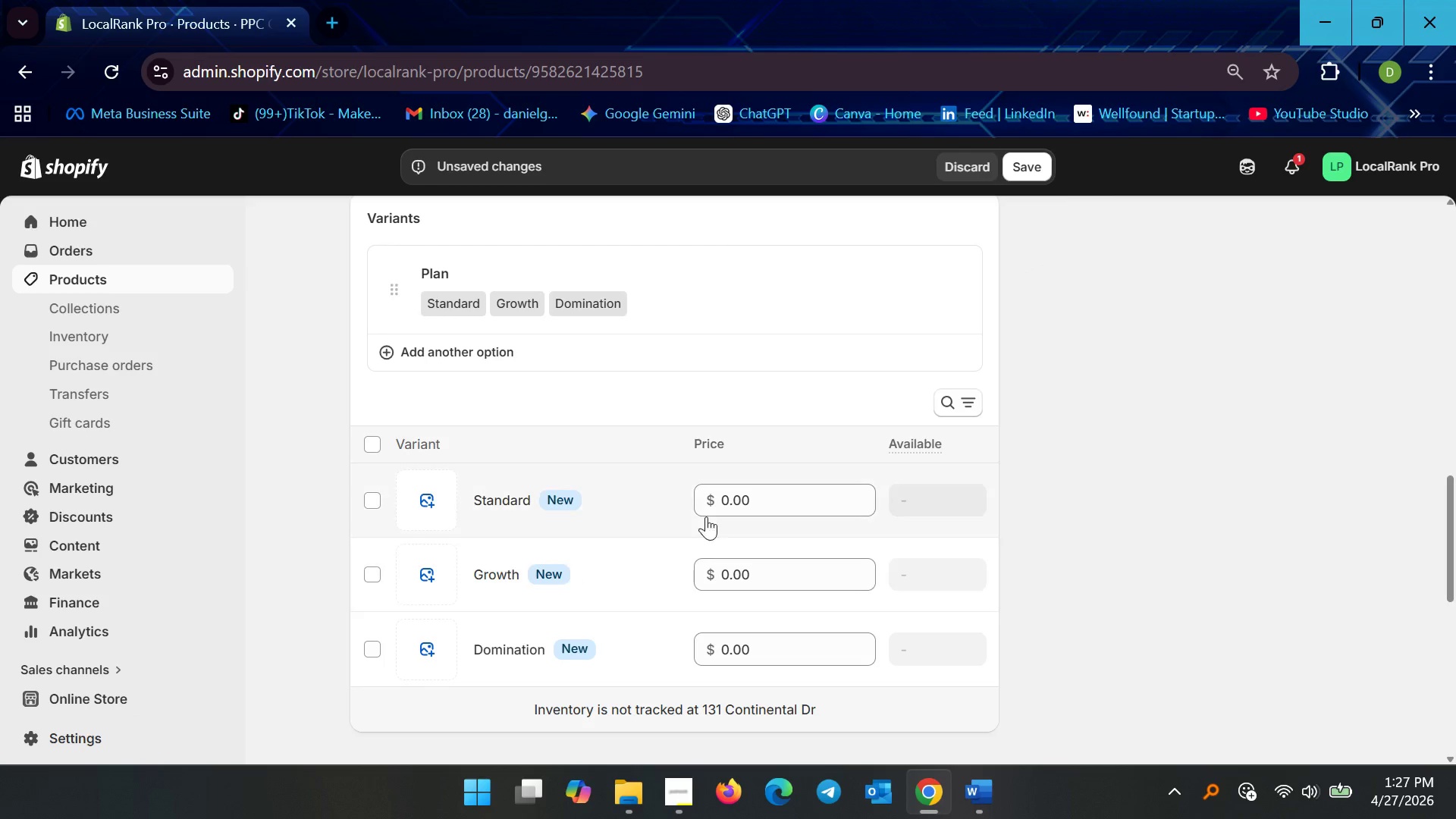 
left_click([735, 500])
 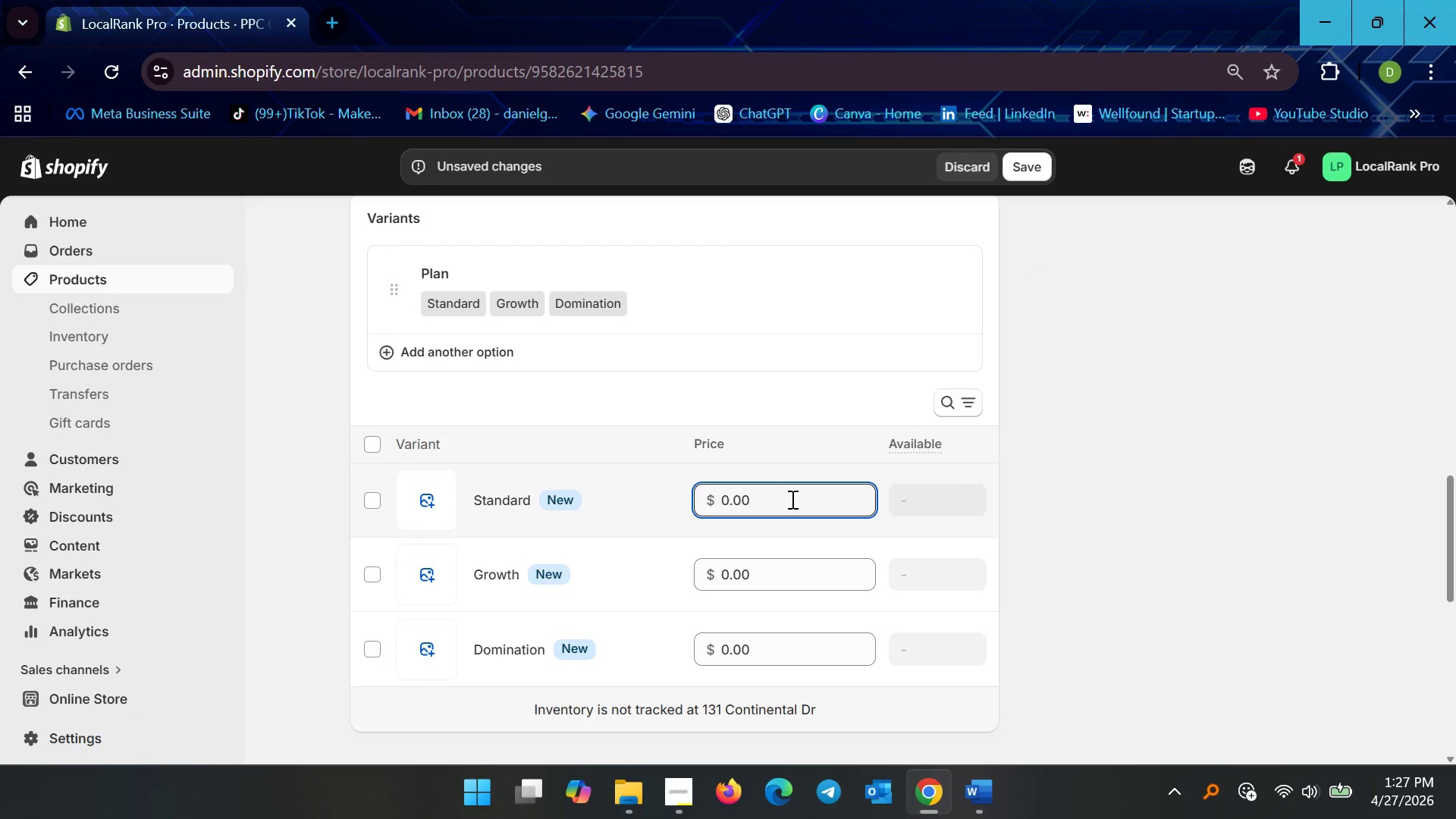 
key(Control+ControlLeft)
 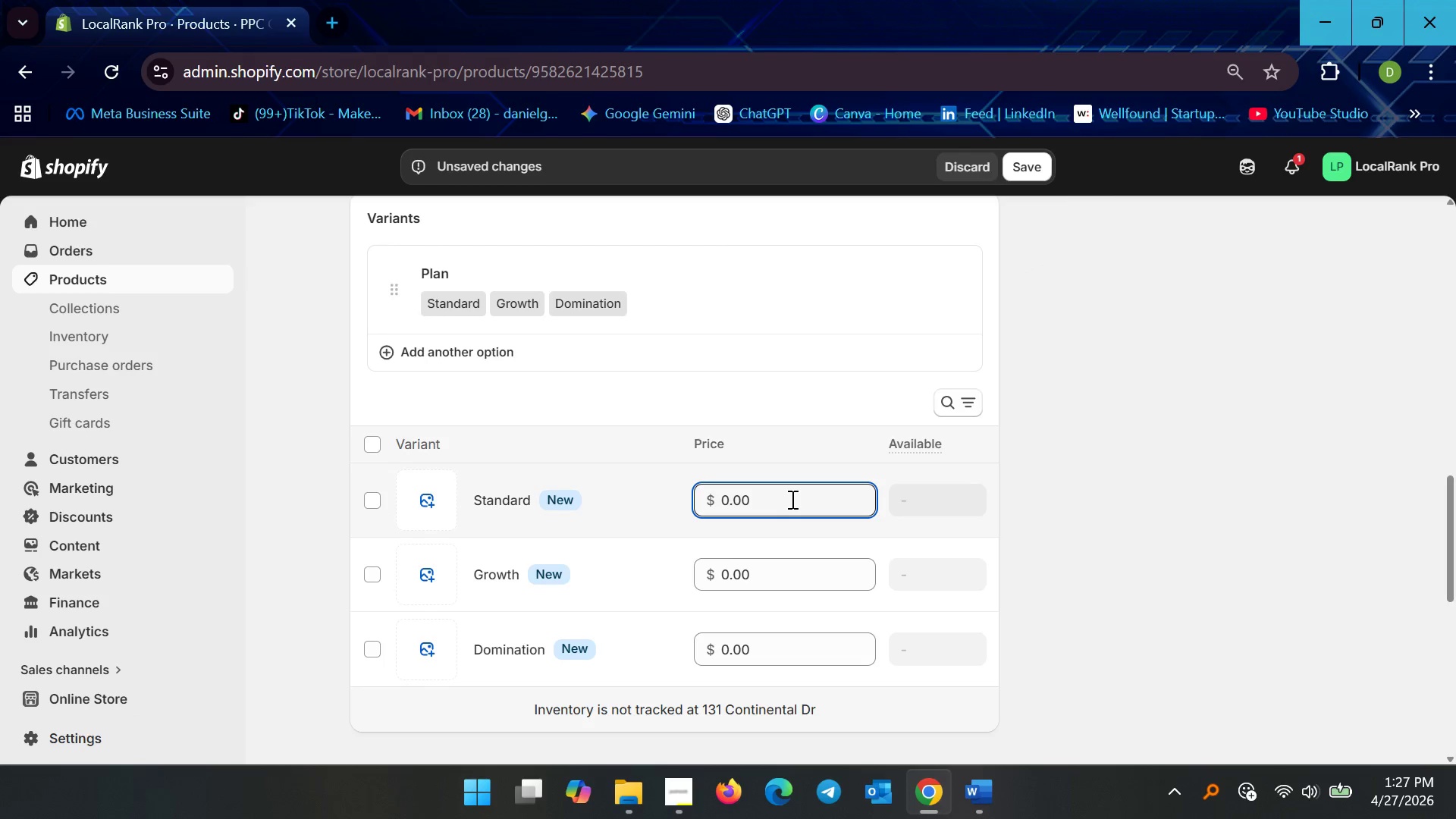 
key(Control+A)
 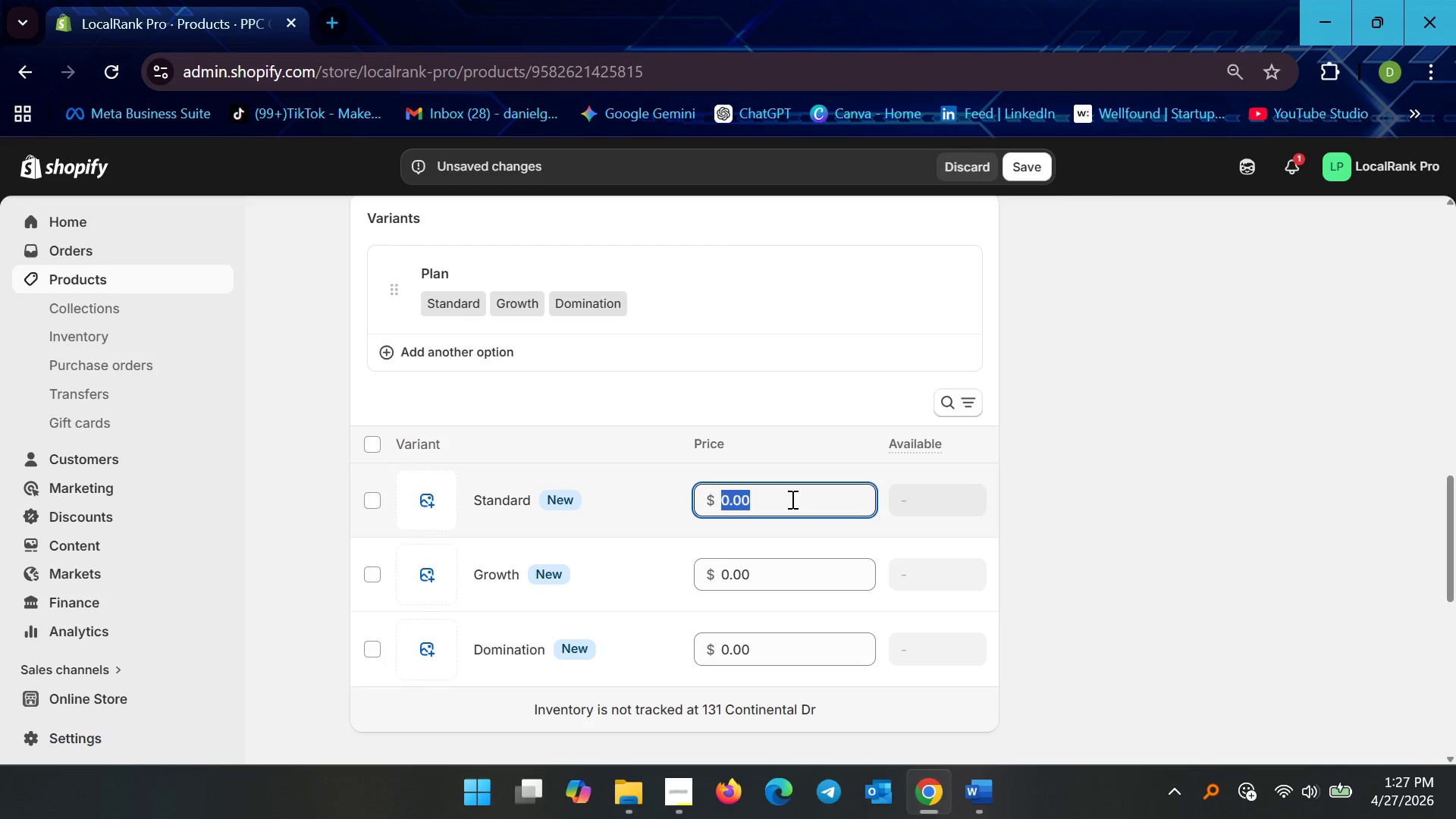 
type(129)
 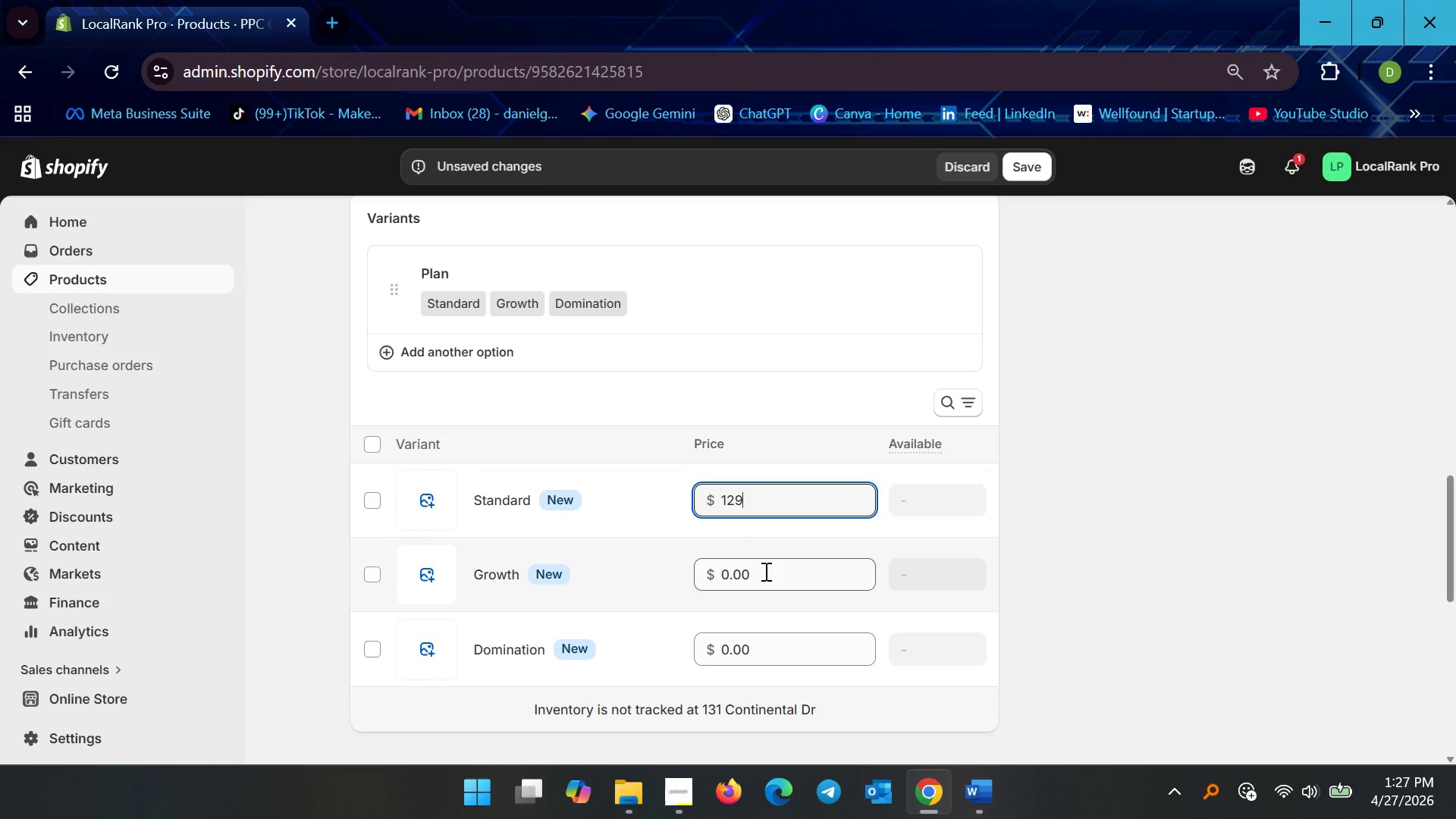 
key(Control+ControlLeft)
 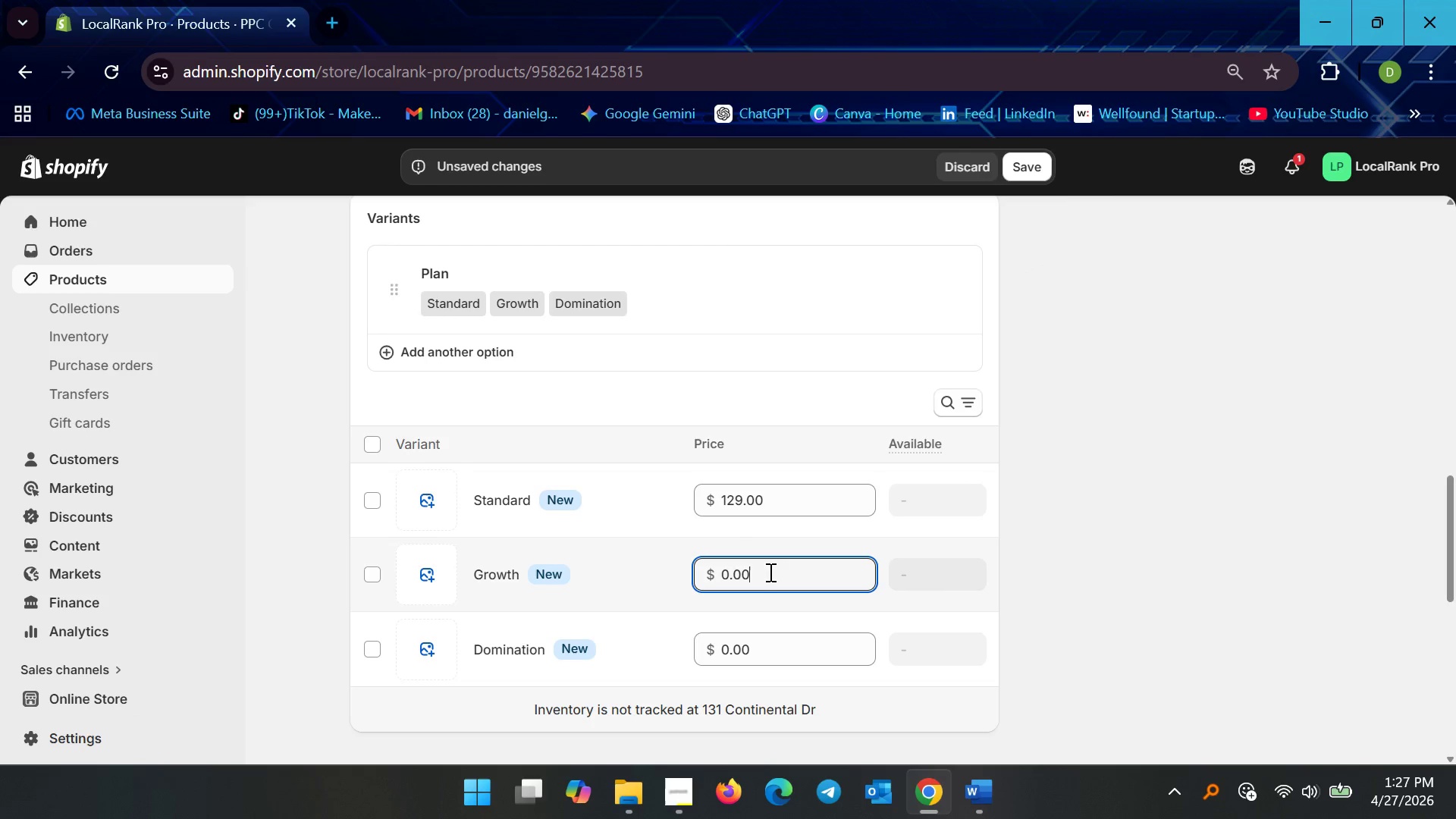 
key(Control+A)
 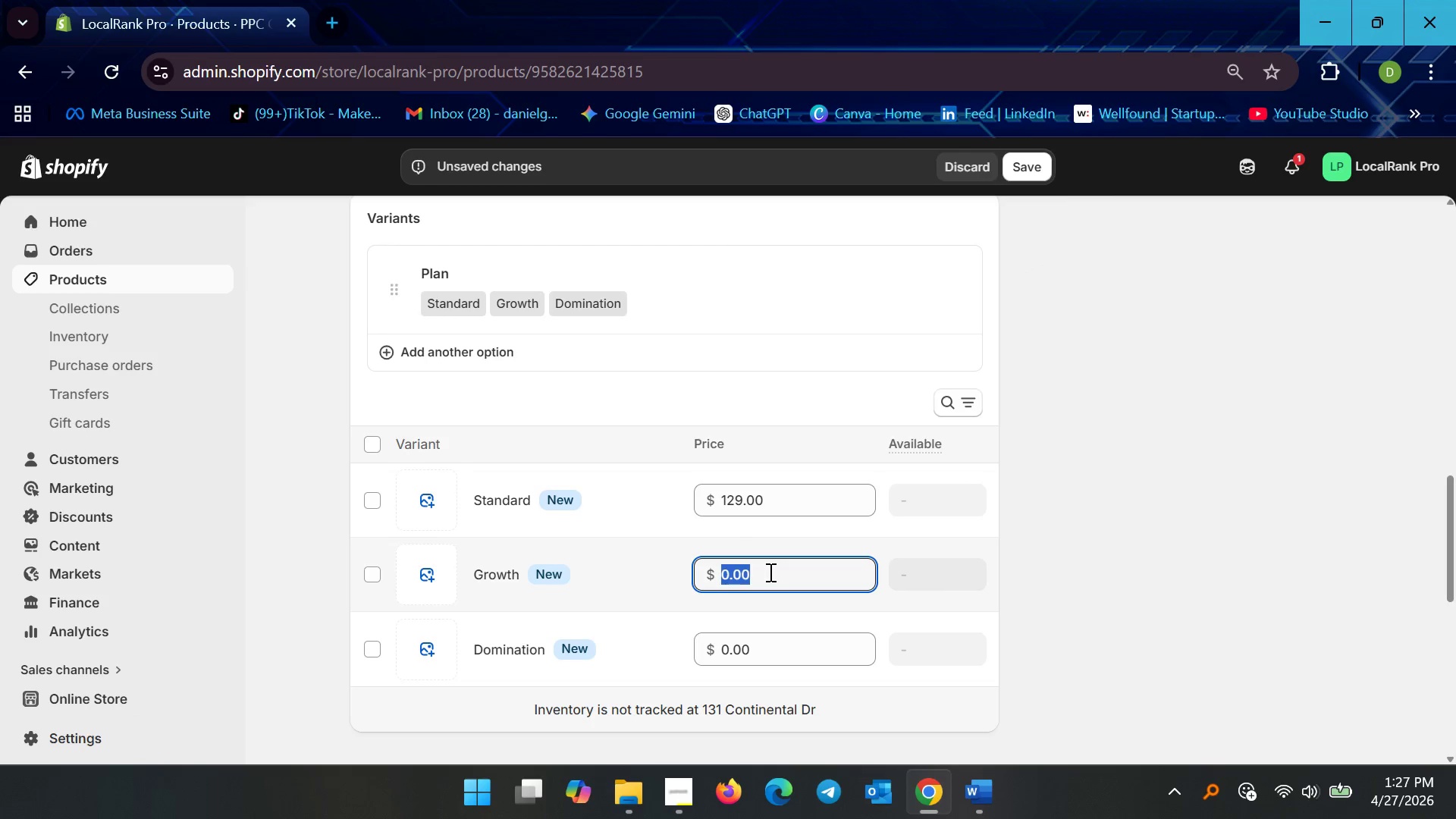 
type(249)
 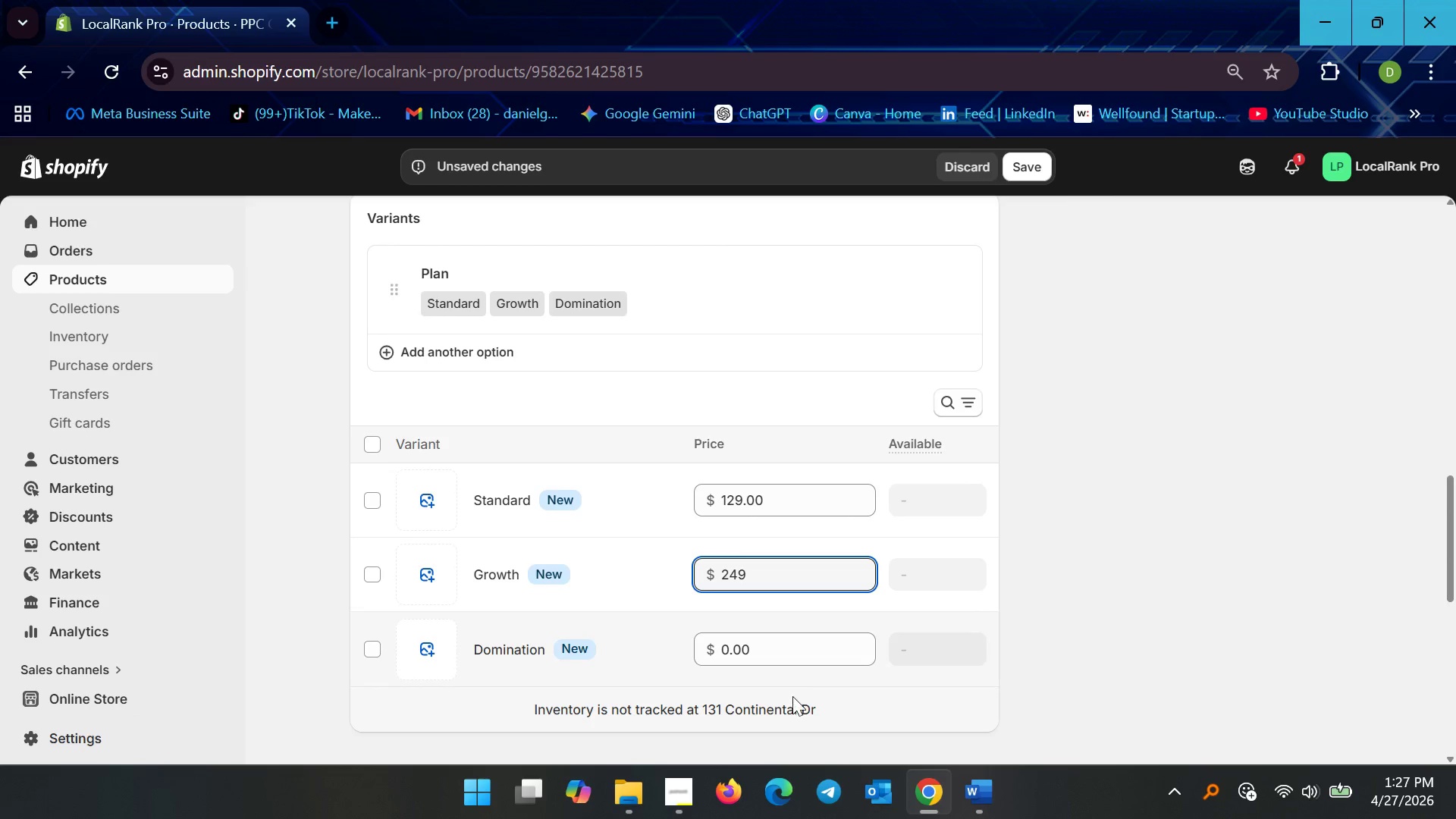 
left_click([792, 645])
 